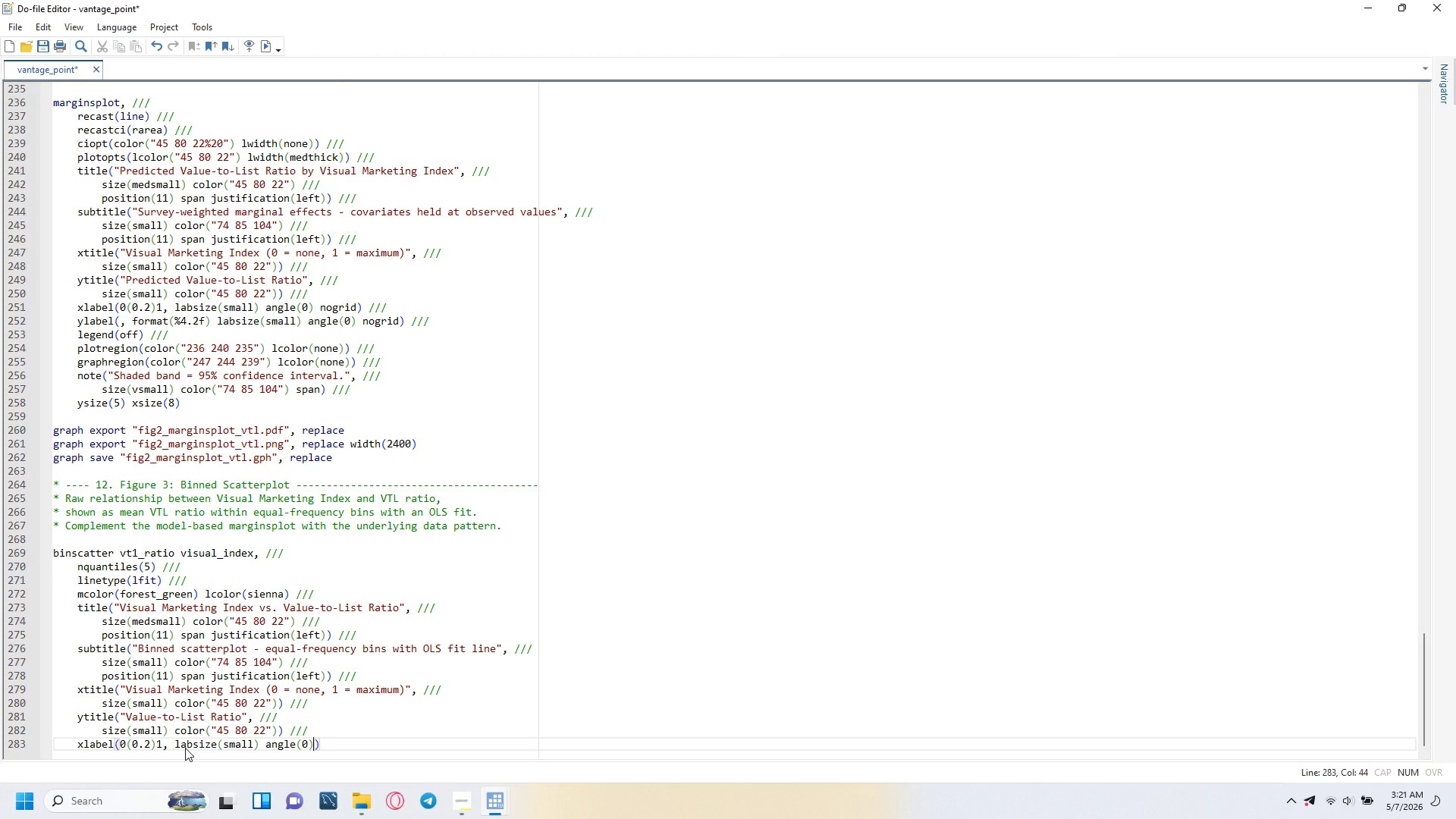 
key(Space)
 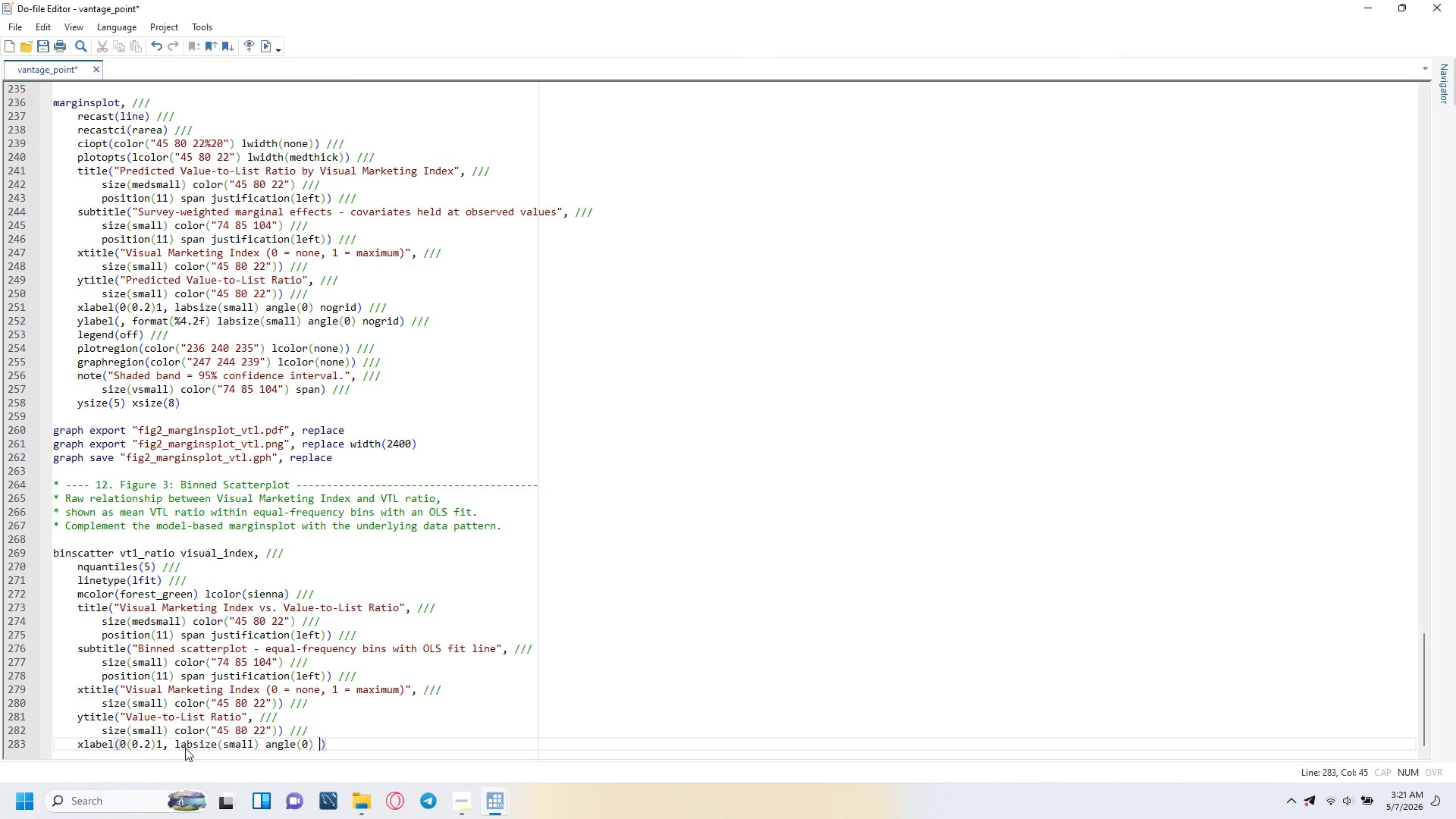 
key(Backspace)
 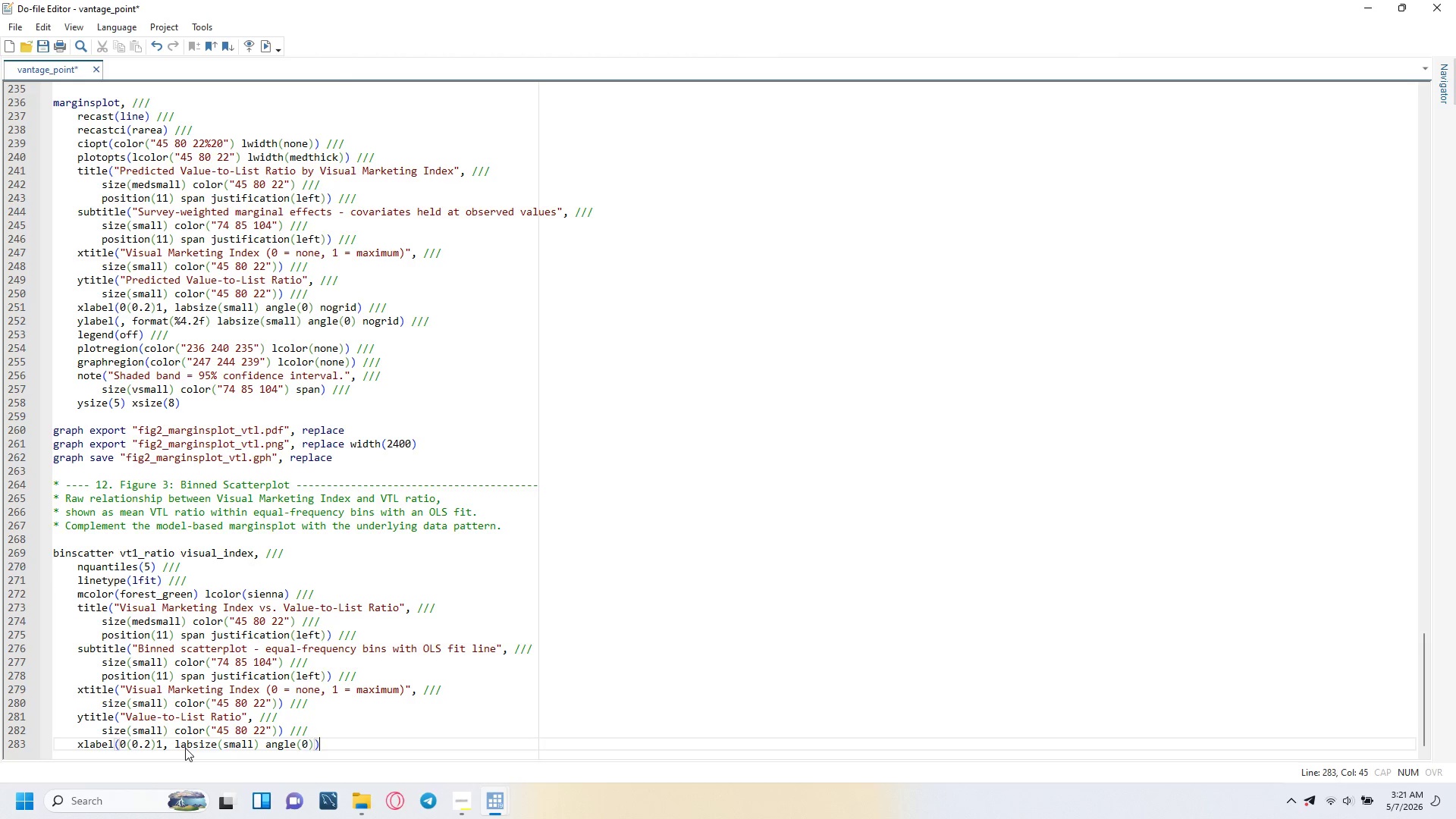 
key(ArrowRight)
 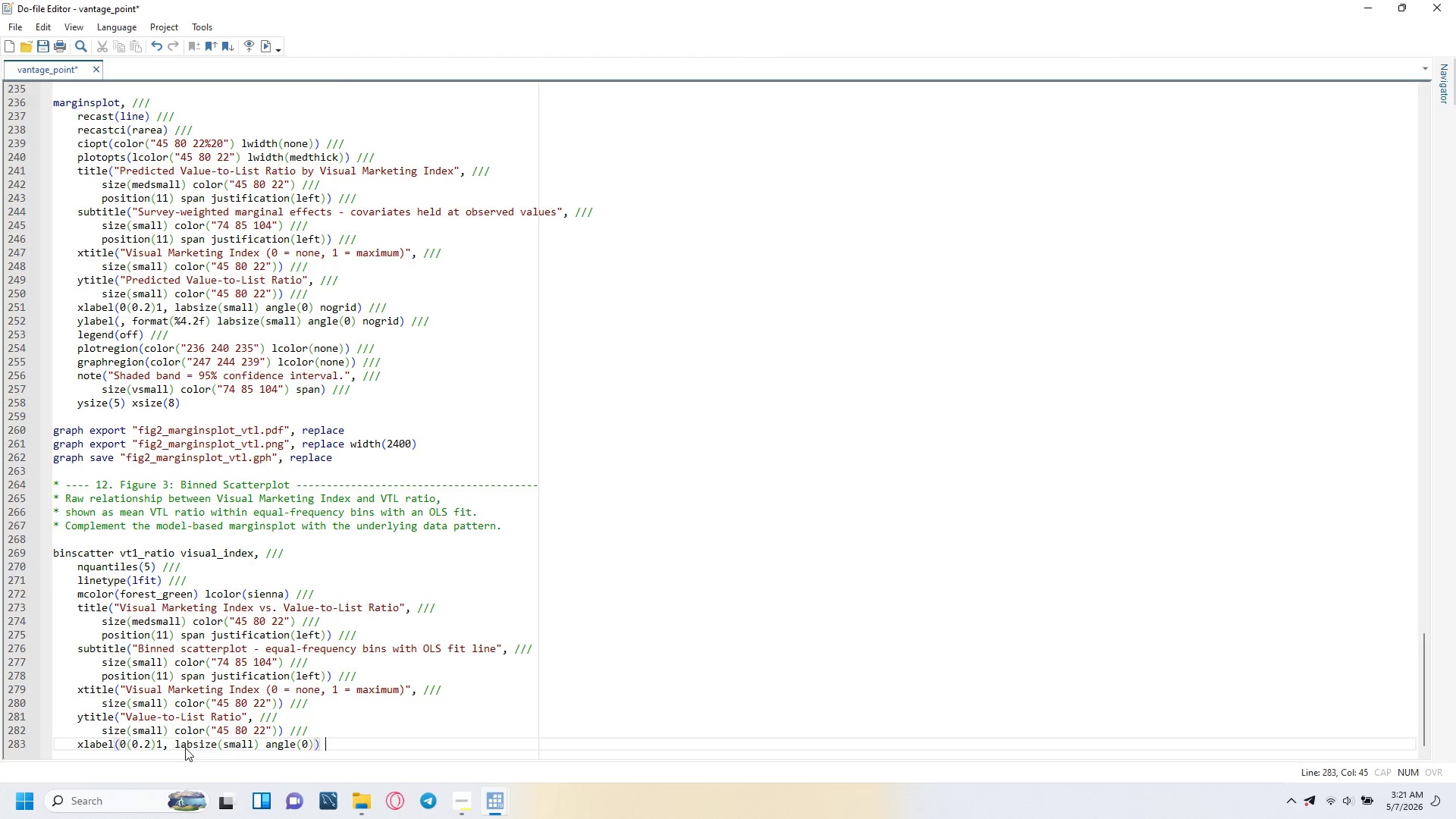 
key(Space)
 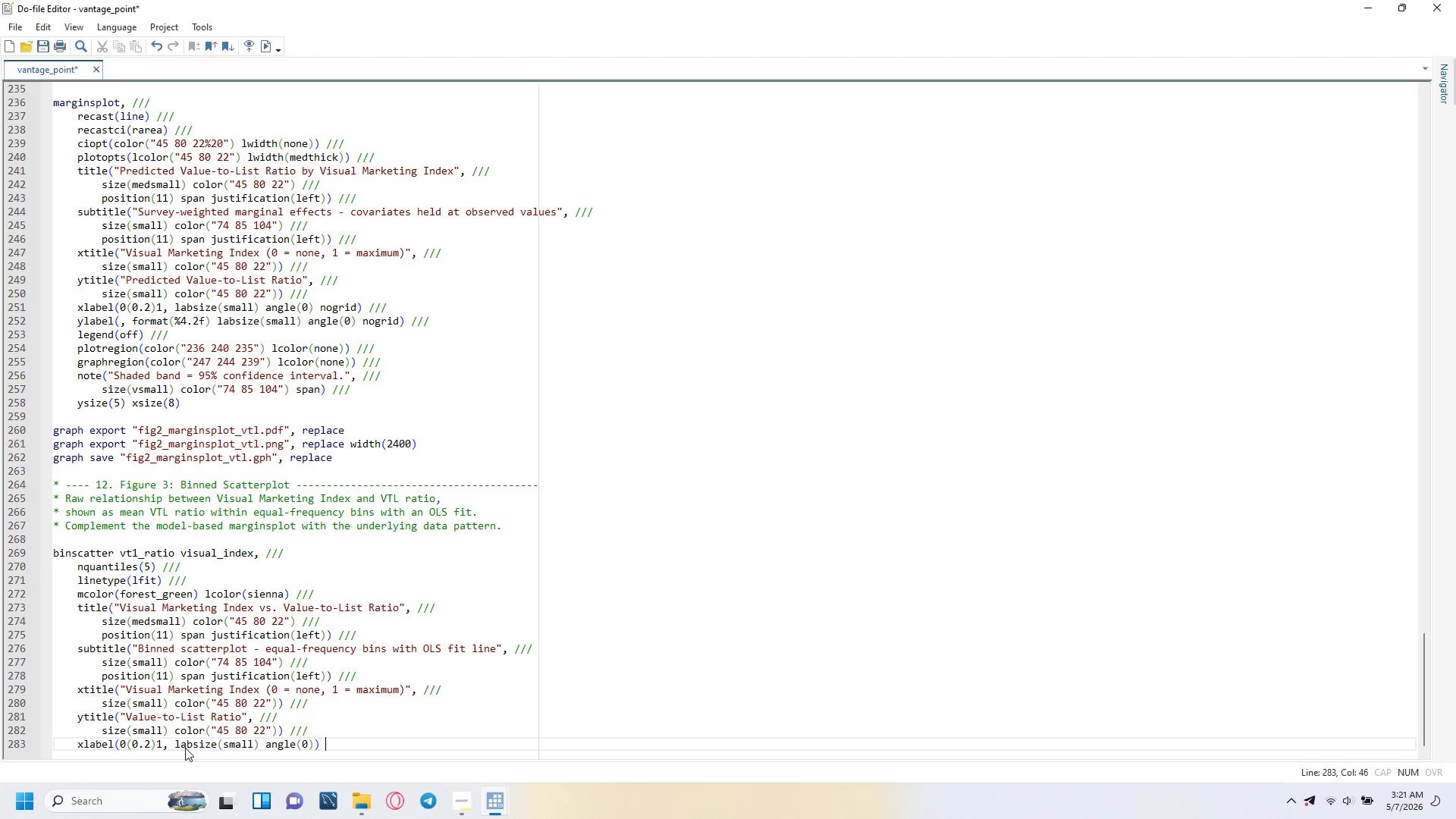 
key(Slash)
 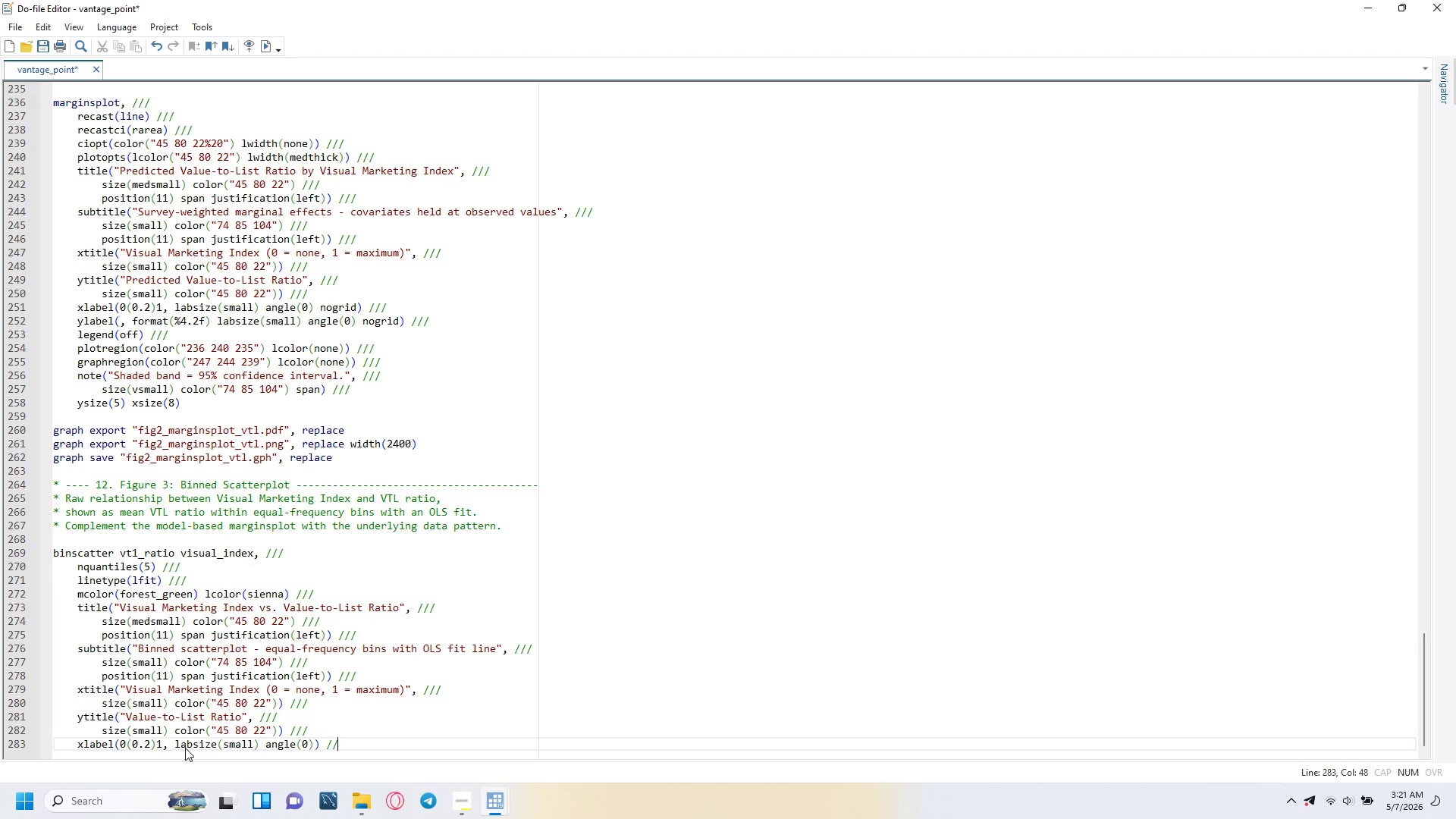 
key(Slash)
 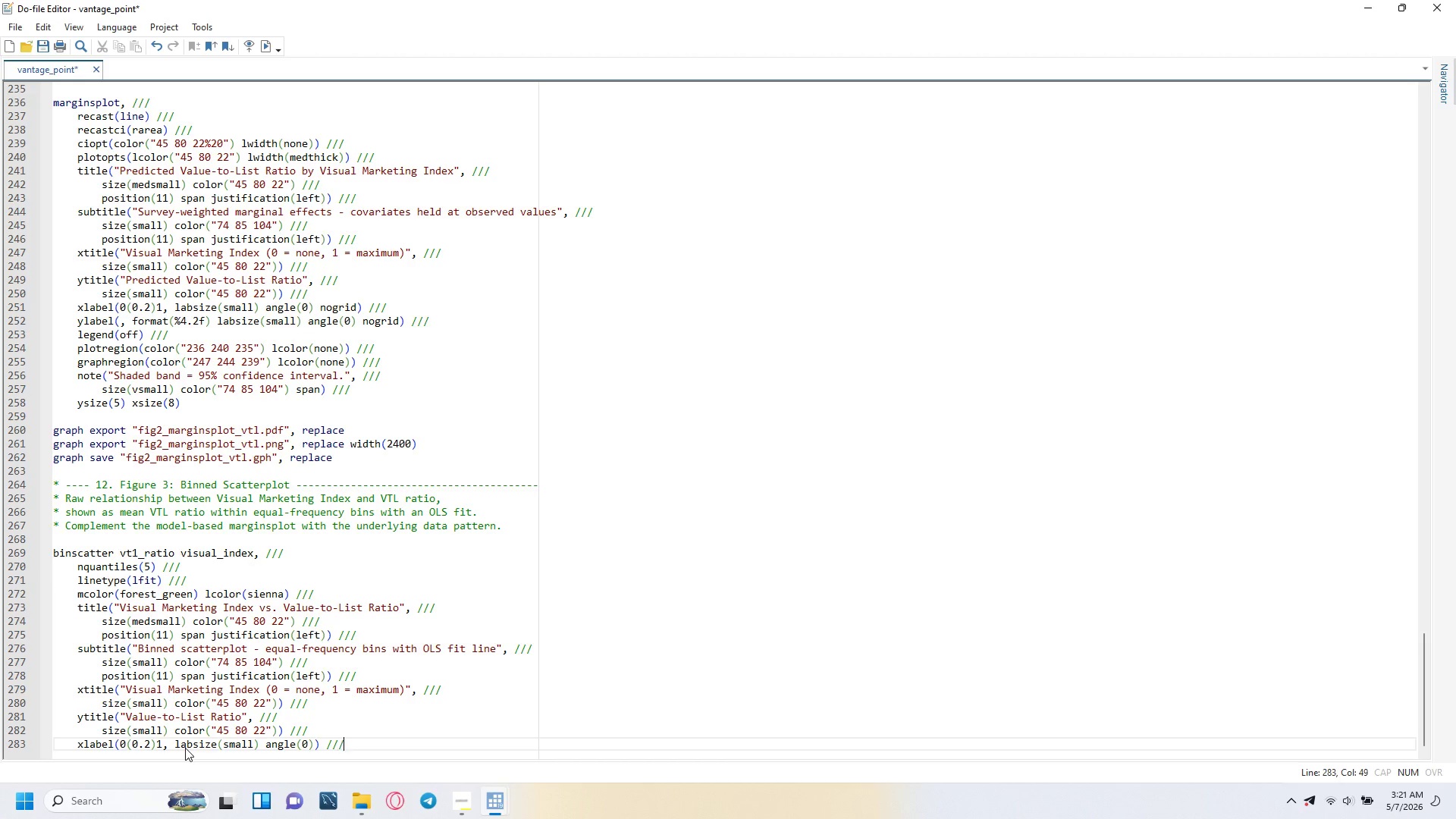 
key(Slash)
 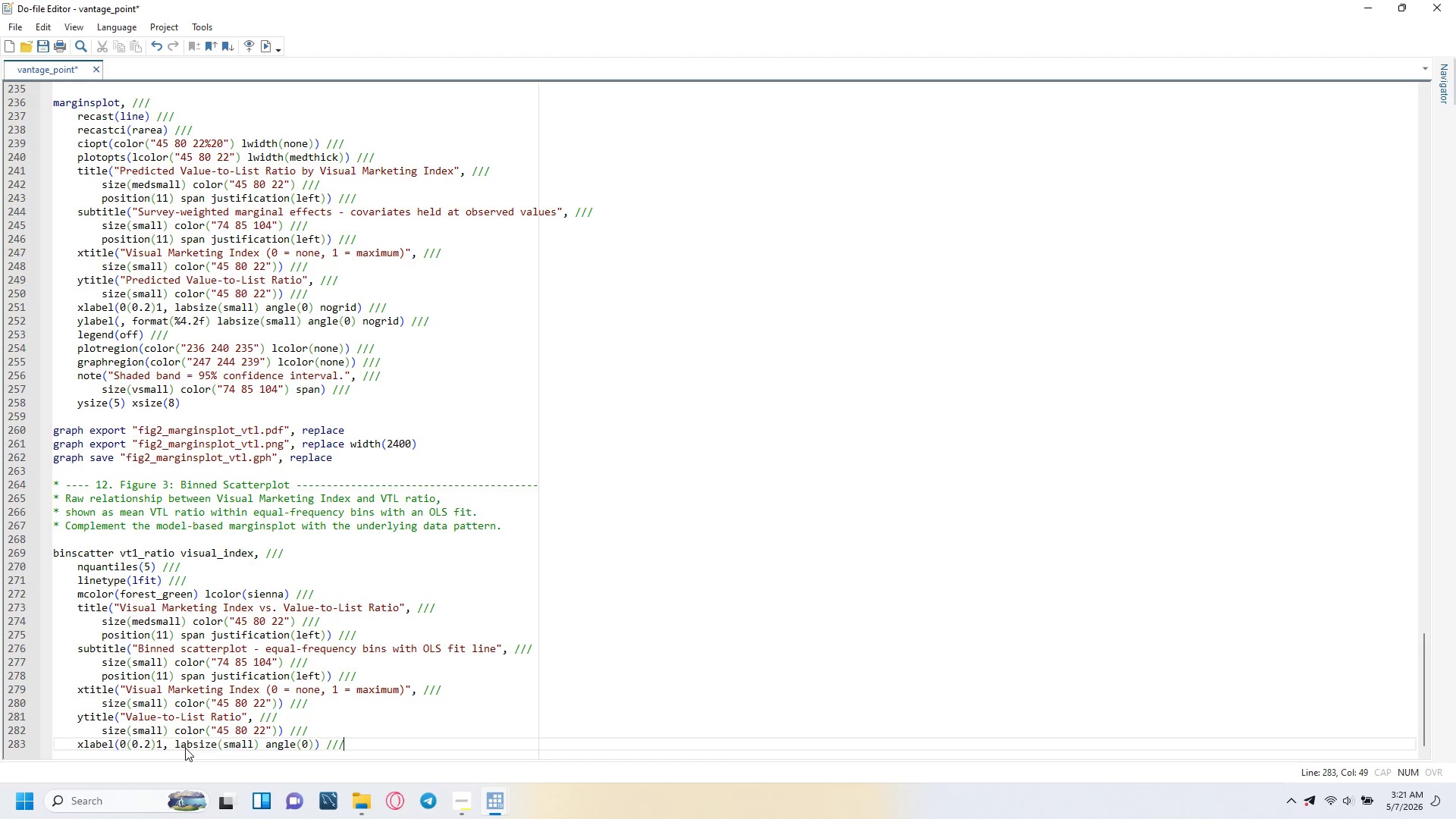 
key(Enter)
 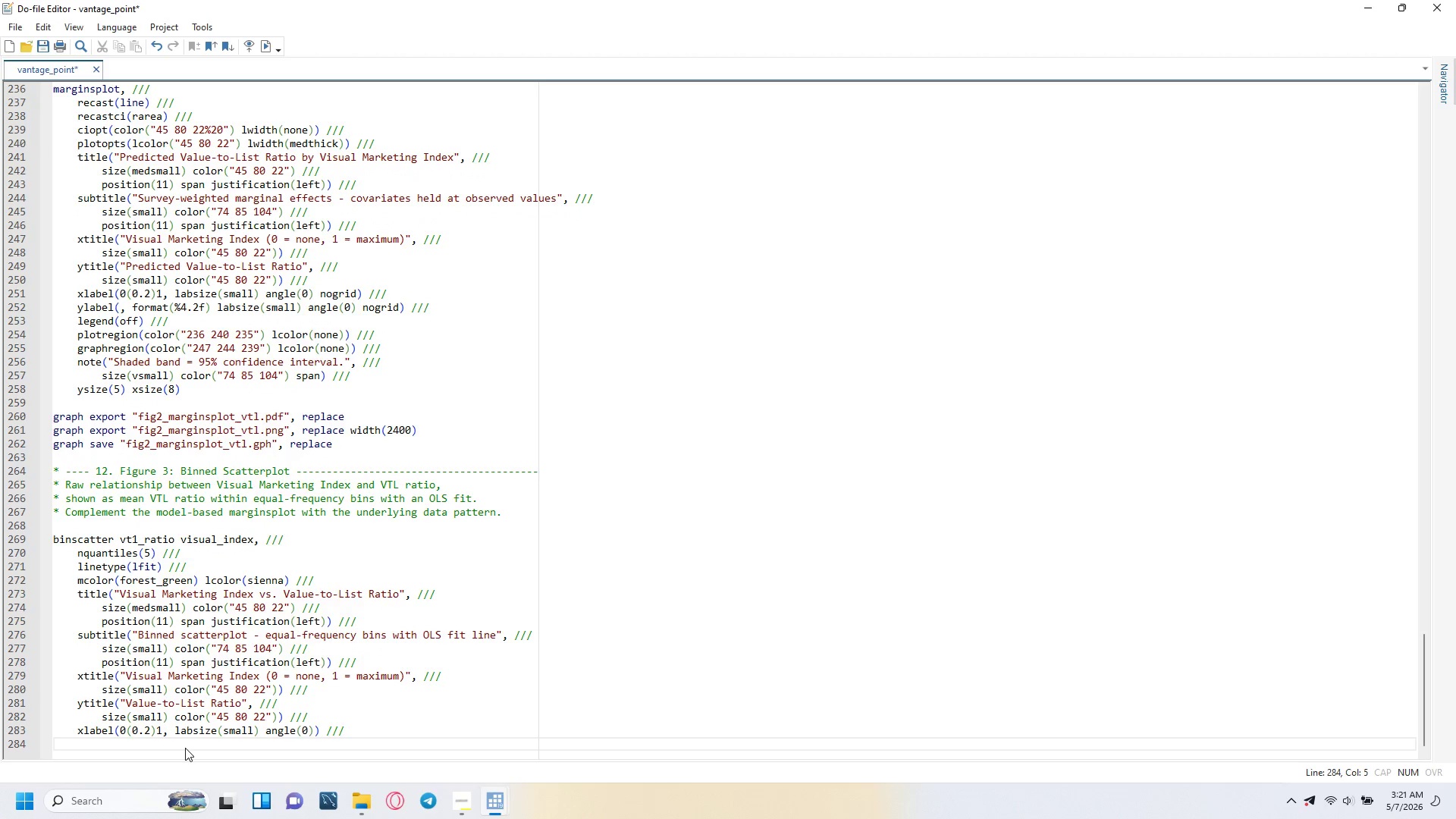 
type(ylabel(, labsize(small)
 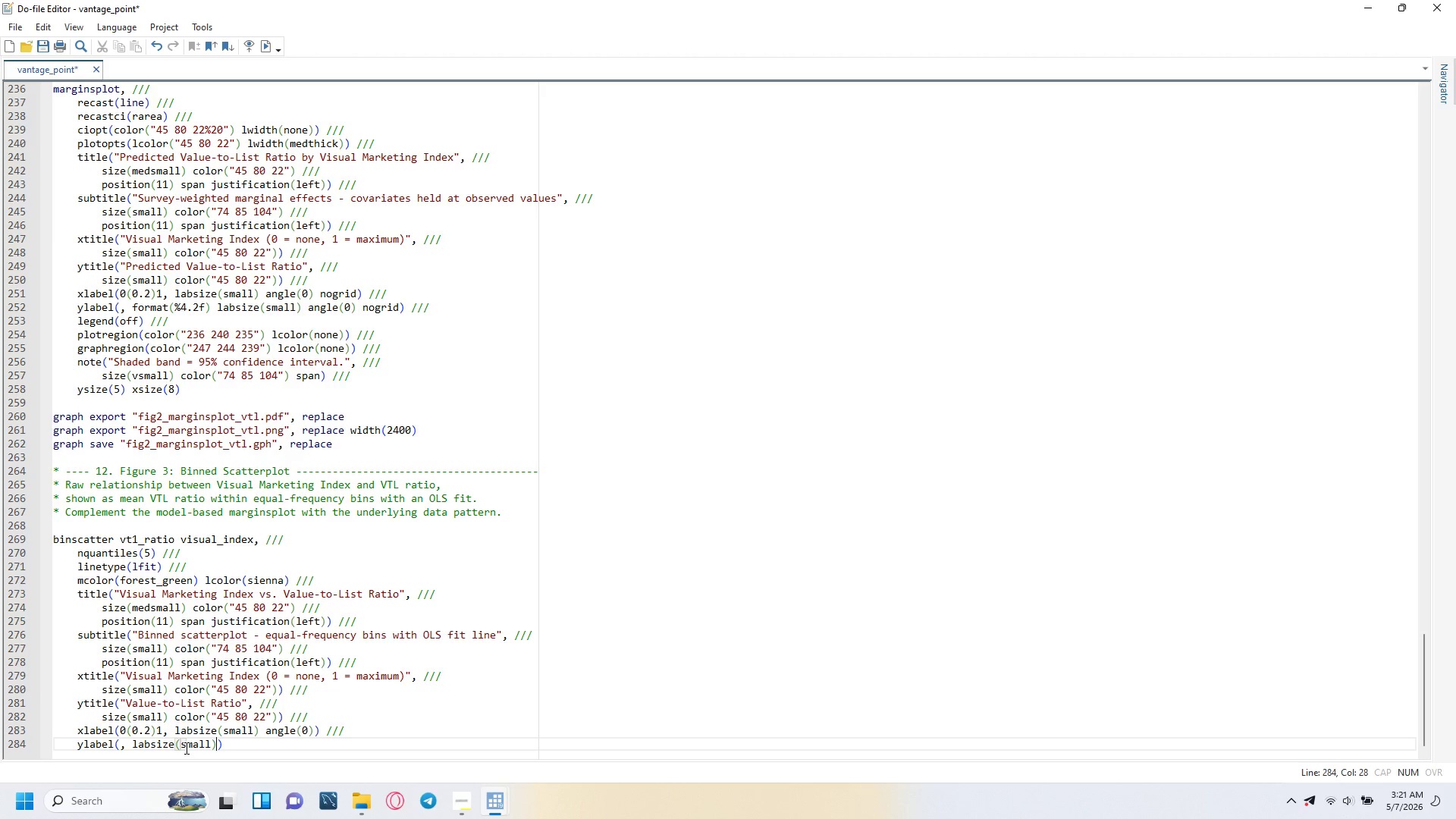 
 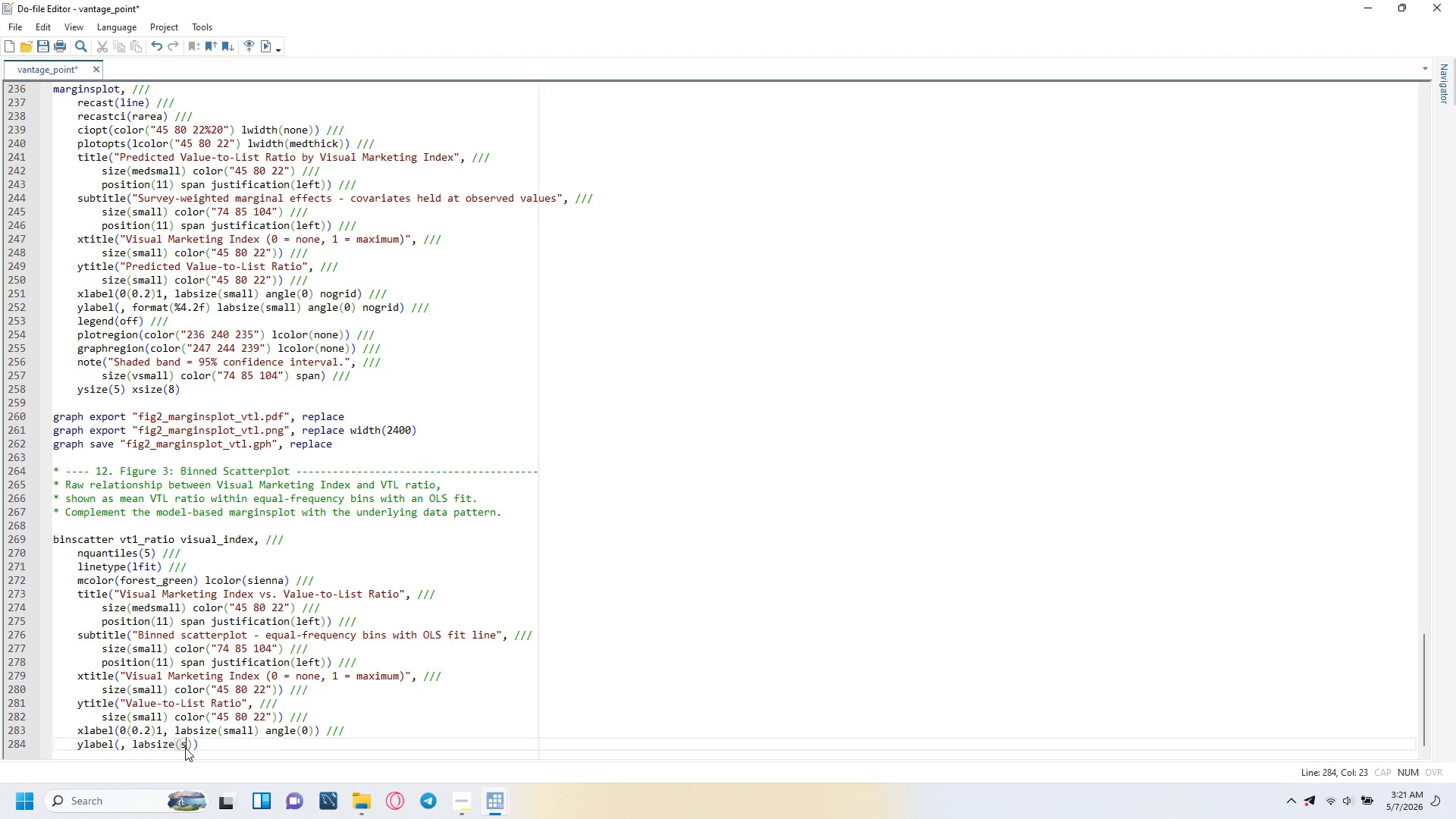 
key(ArrowRight)
 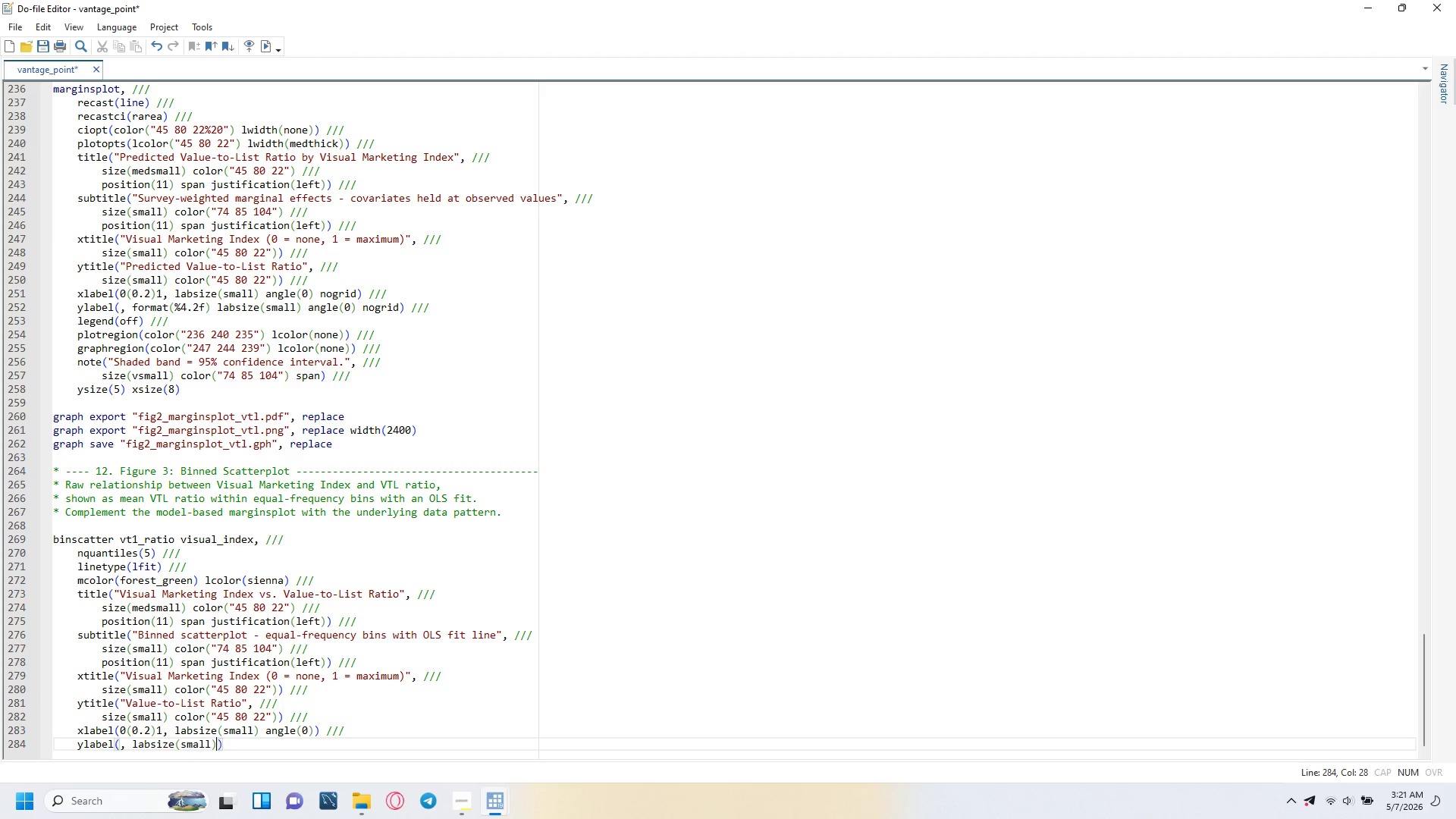 
type( angle(0)
 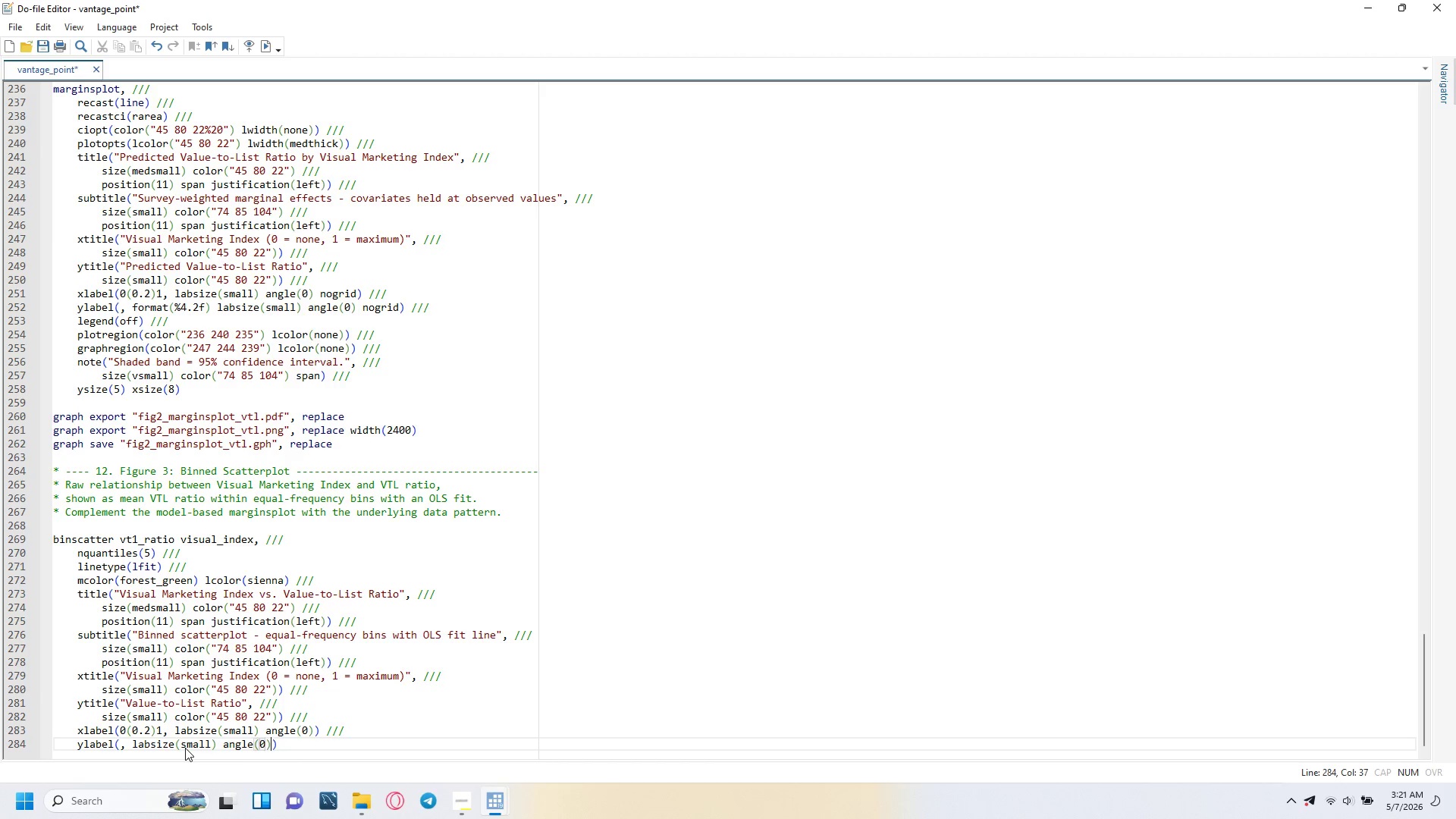 
 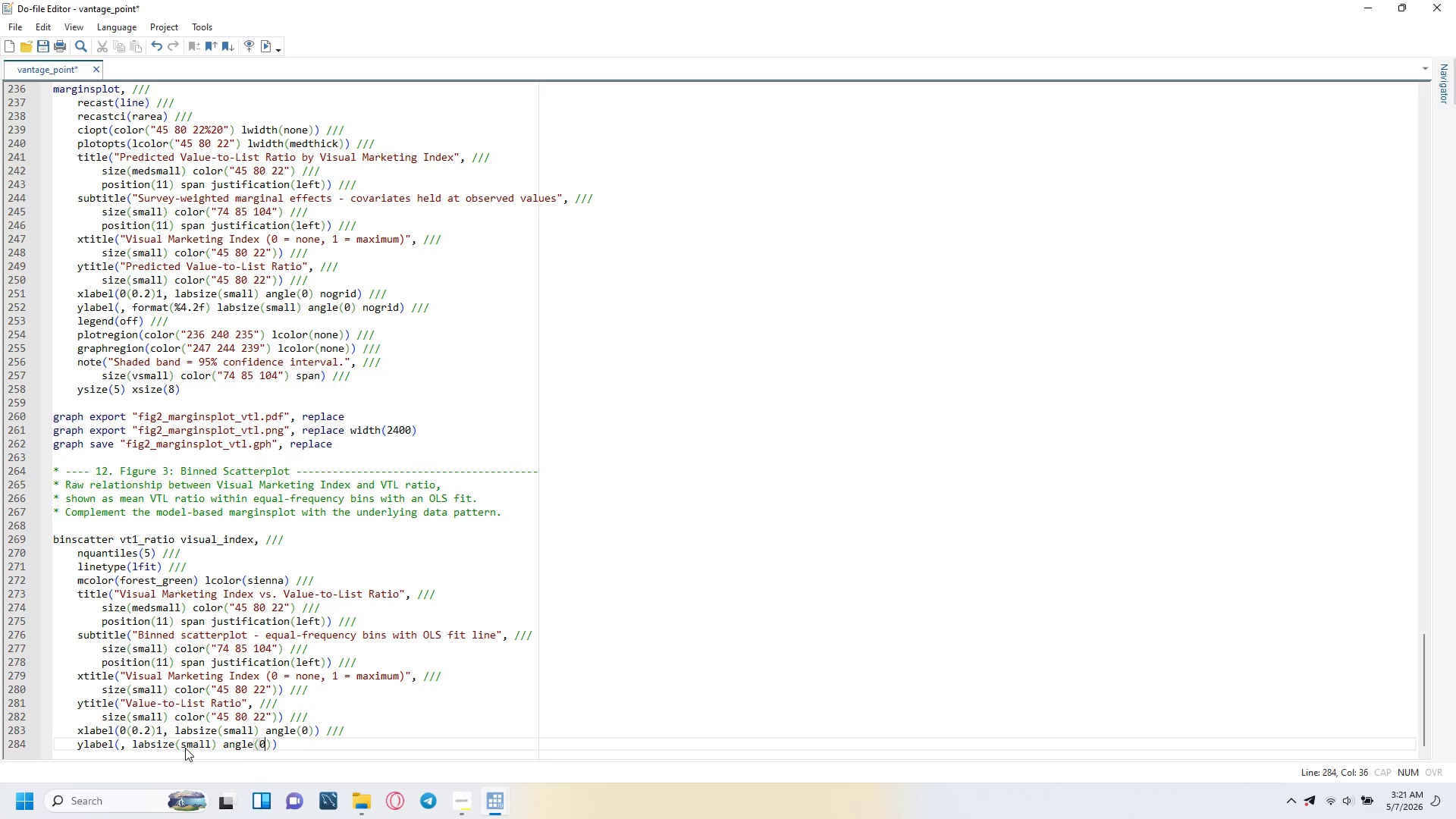 
key(ArrowRight)
 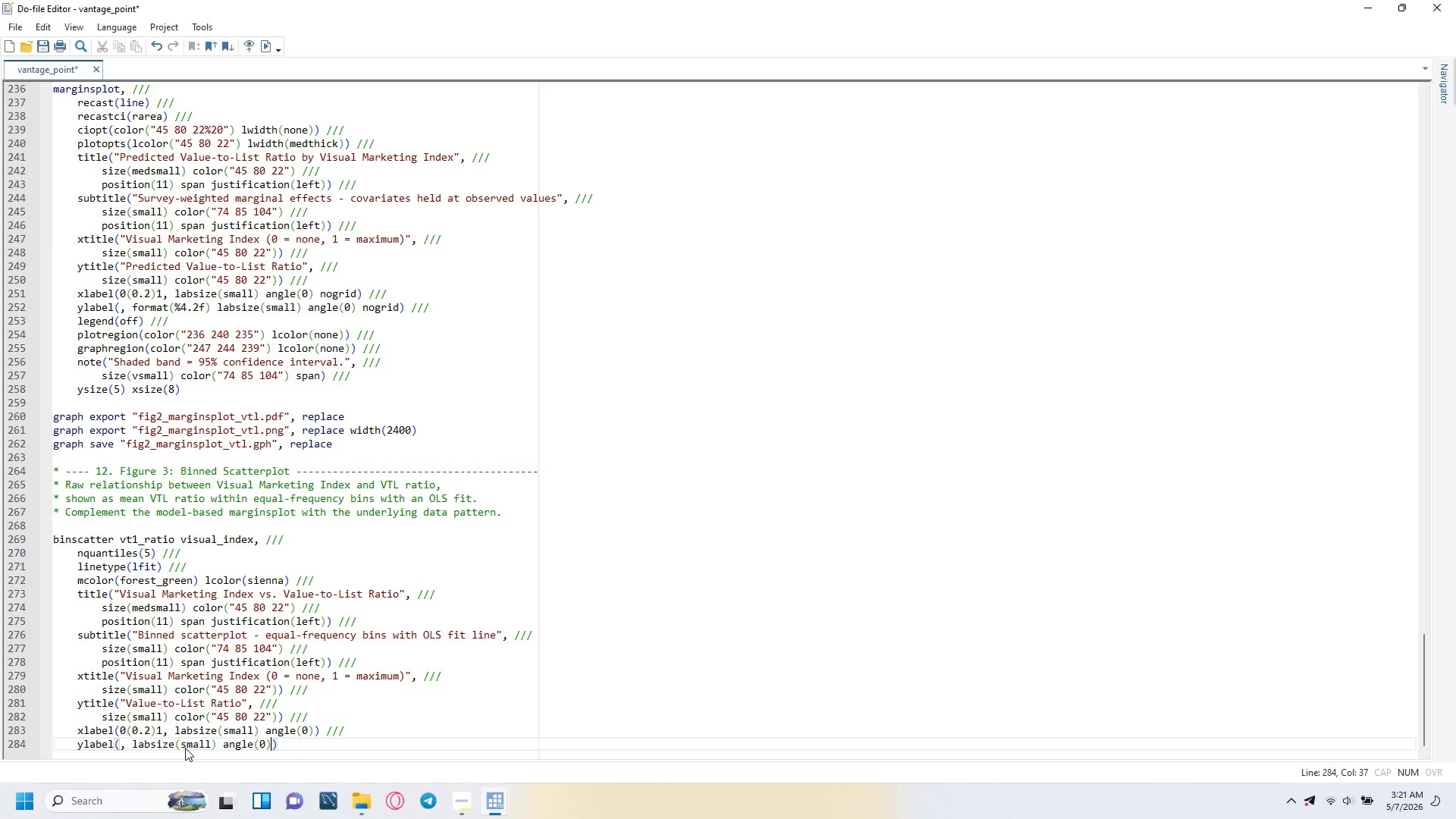 
key(ArrowRight)
 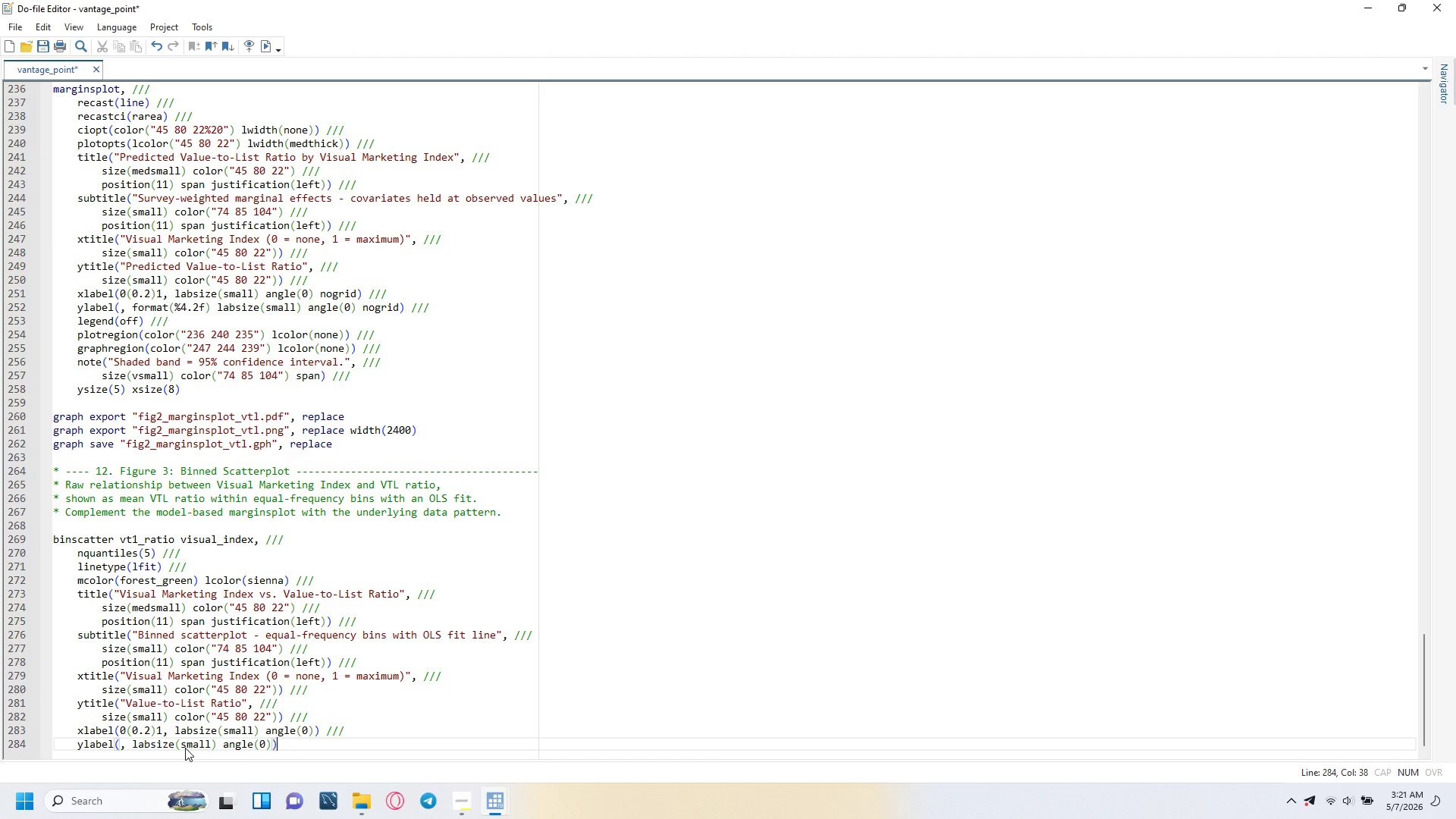 
key(Space)
 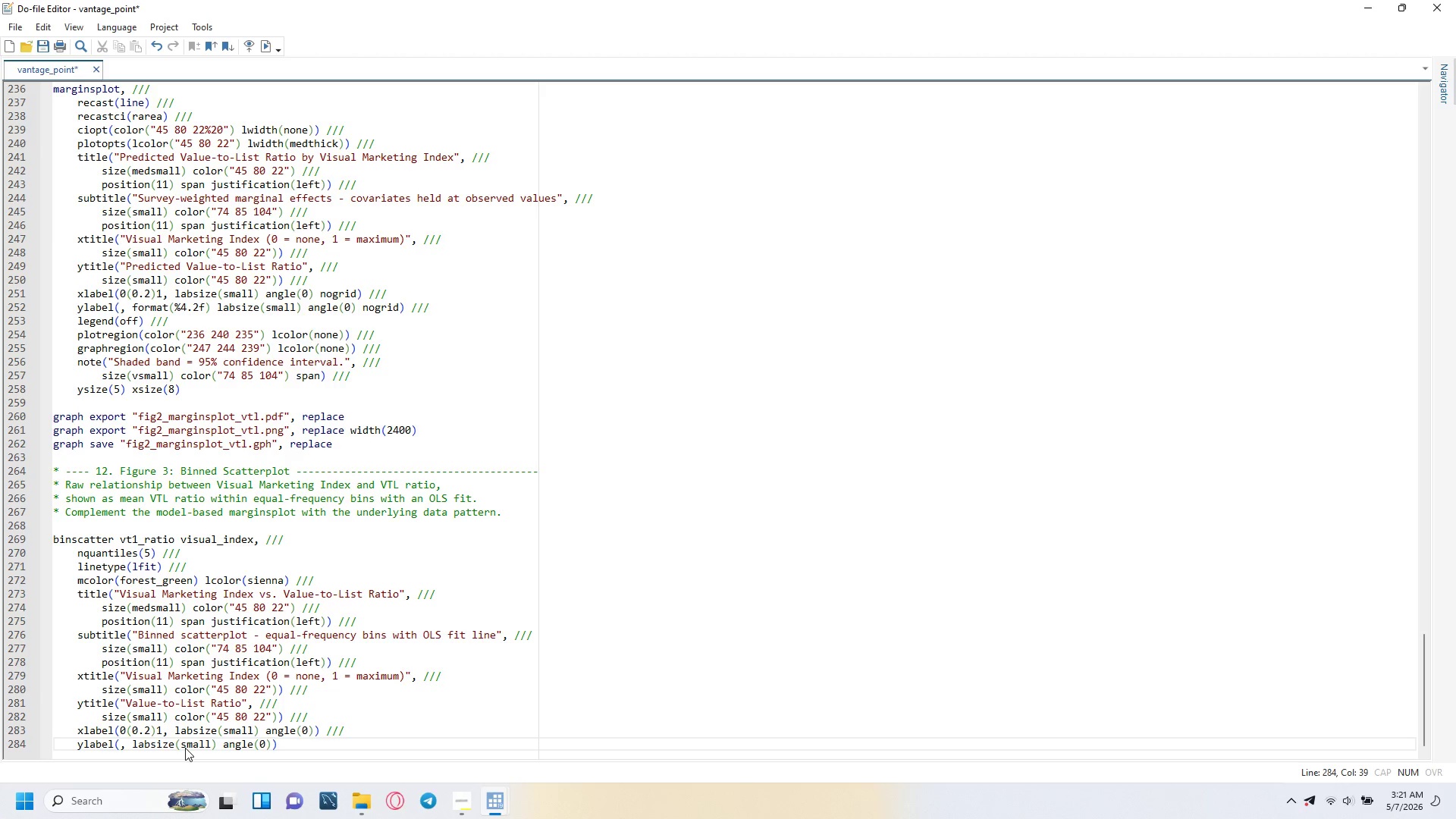 
key(Slash)
 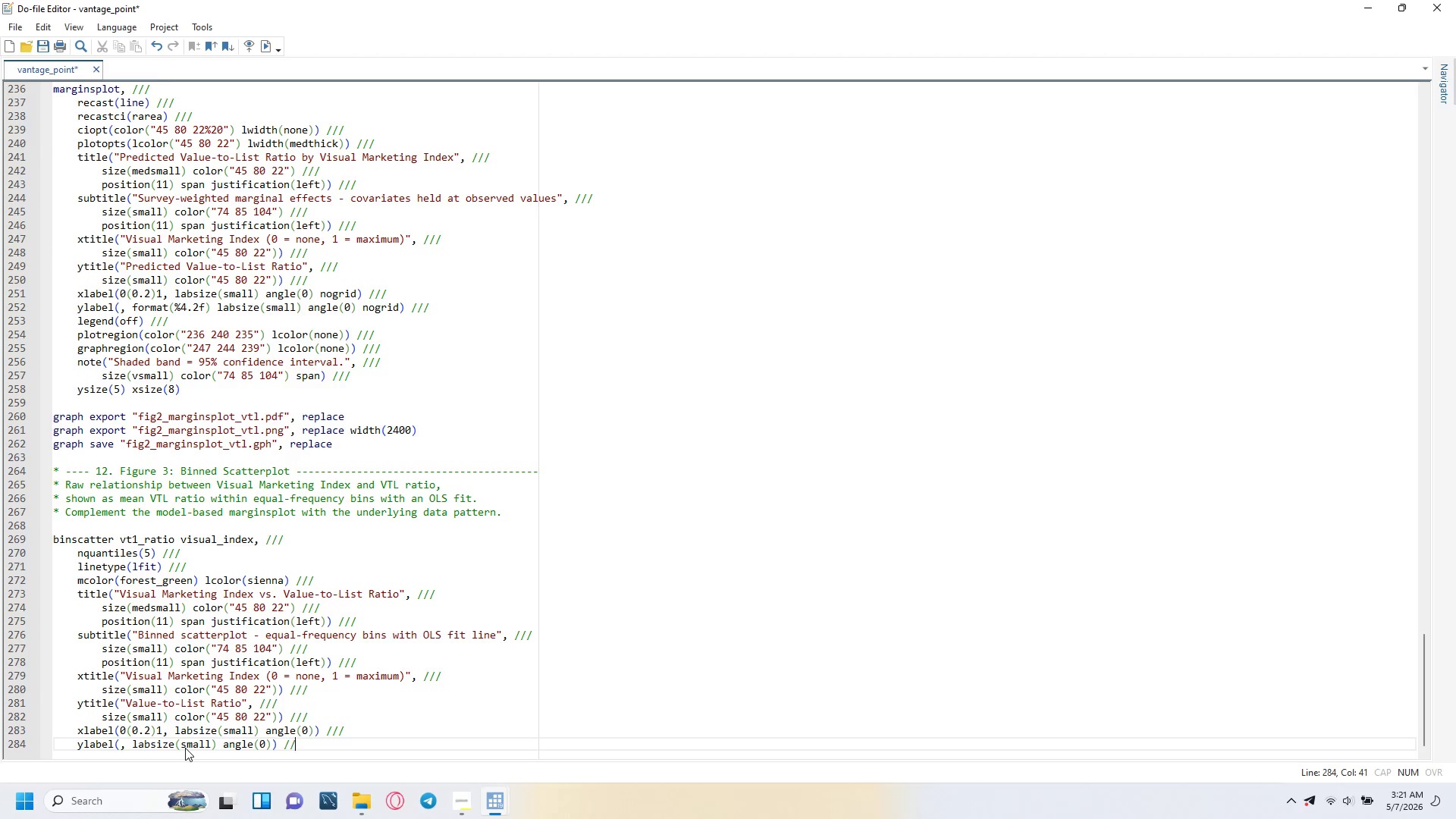 
key(Slash)
 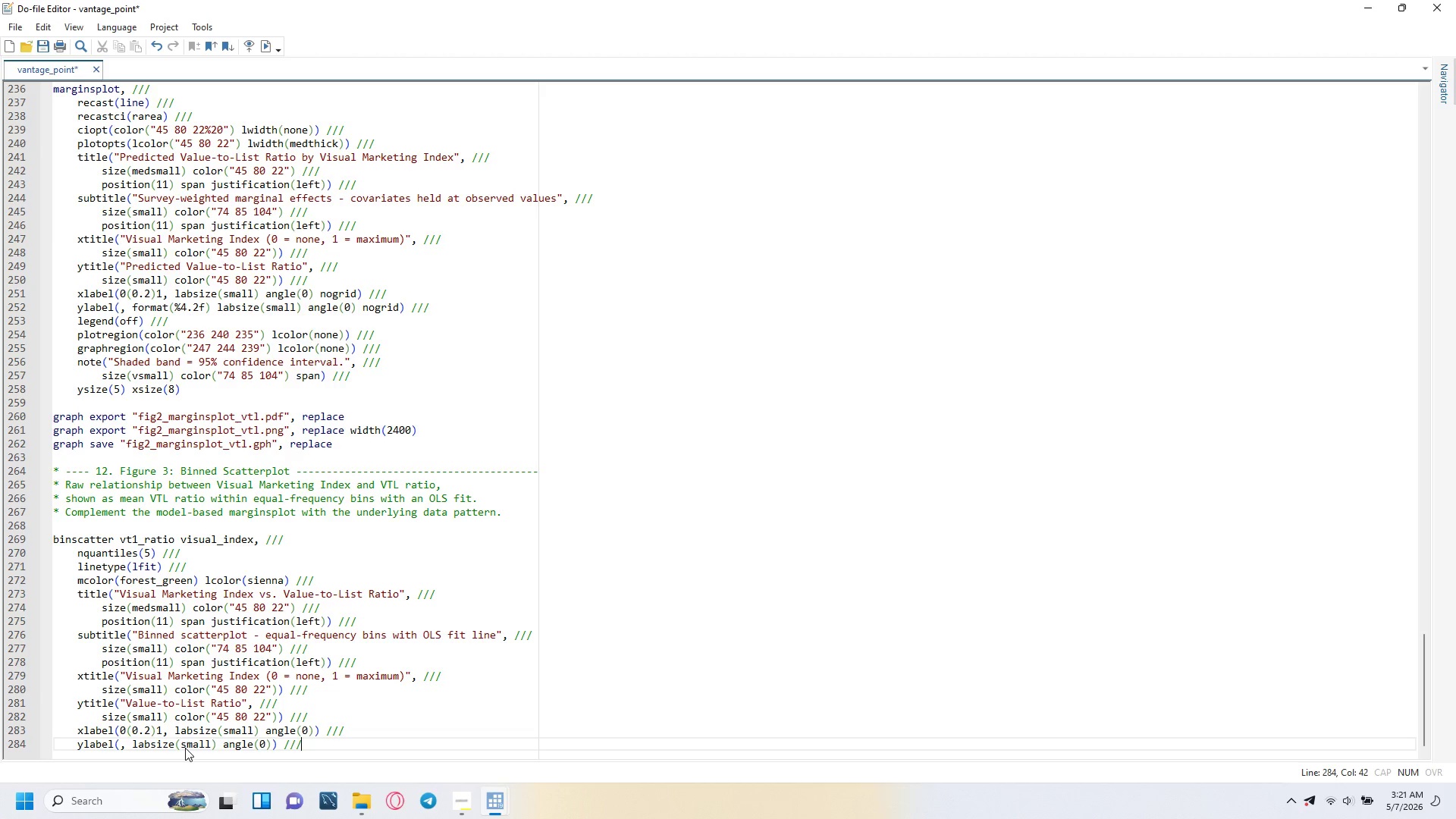 
key(Slash)
 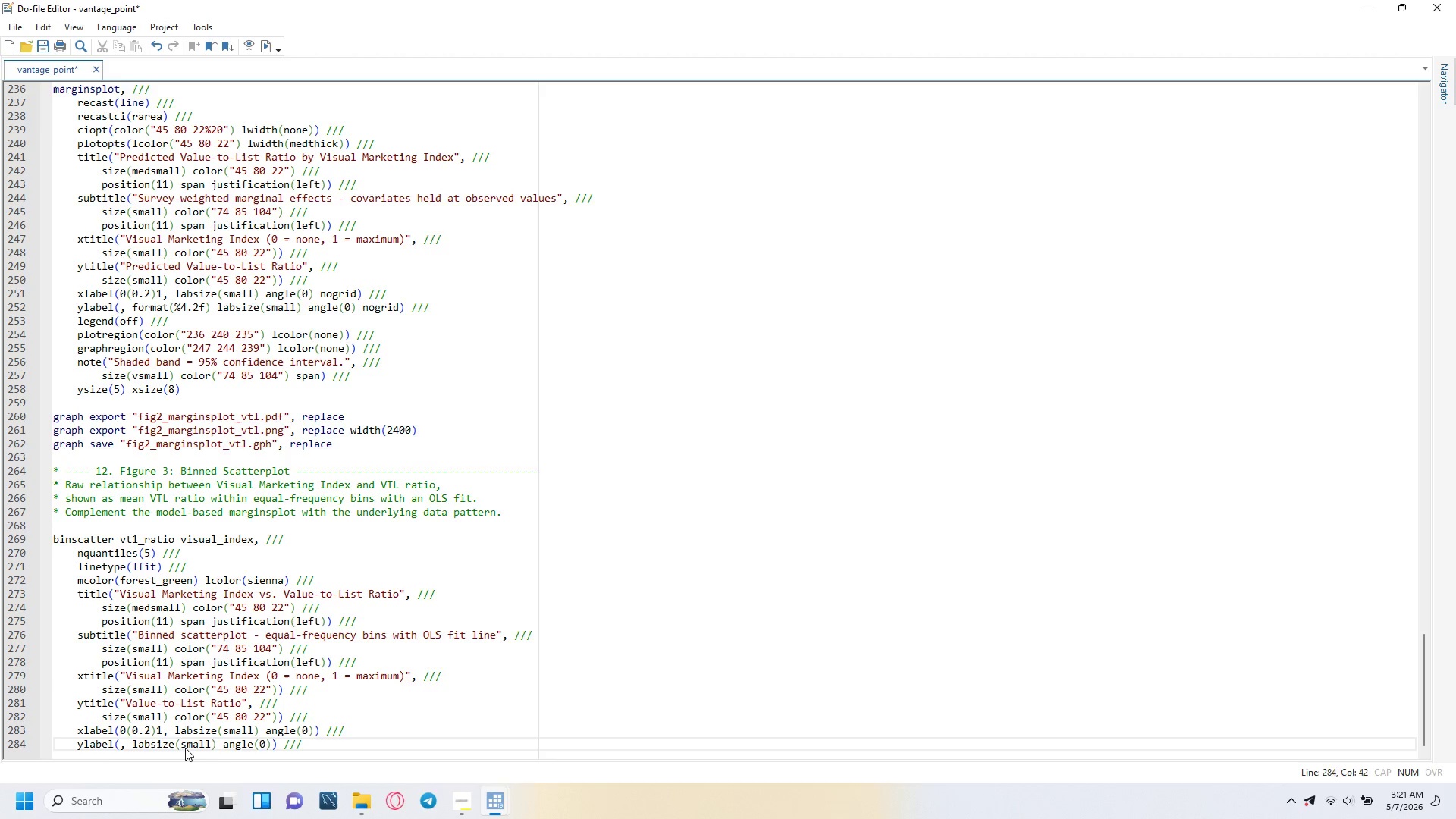 
key(Enter)
 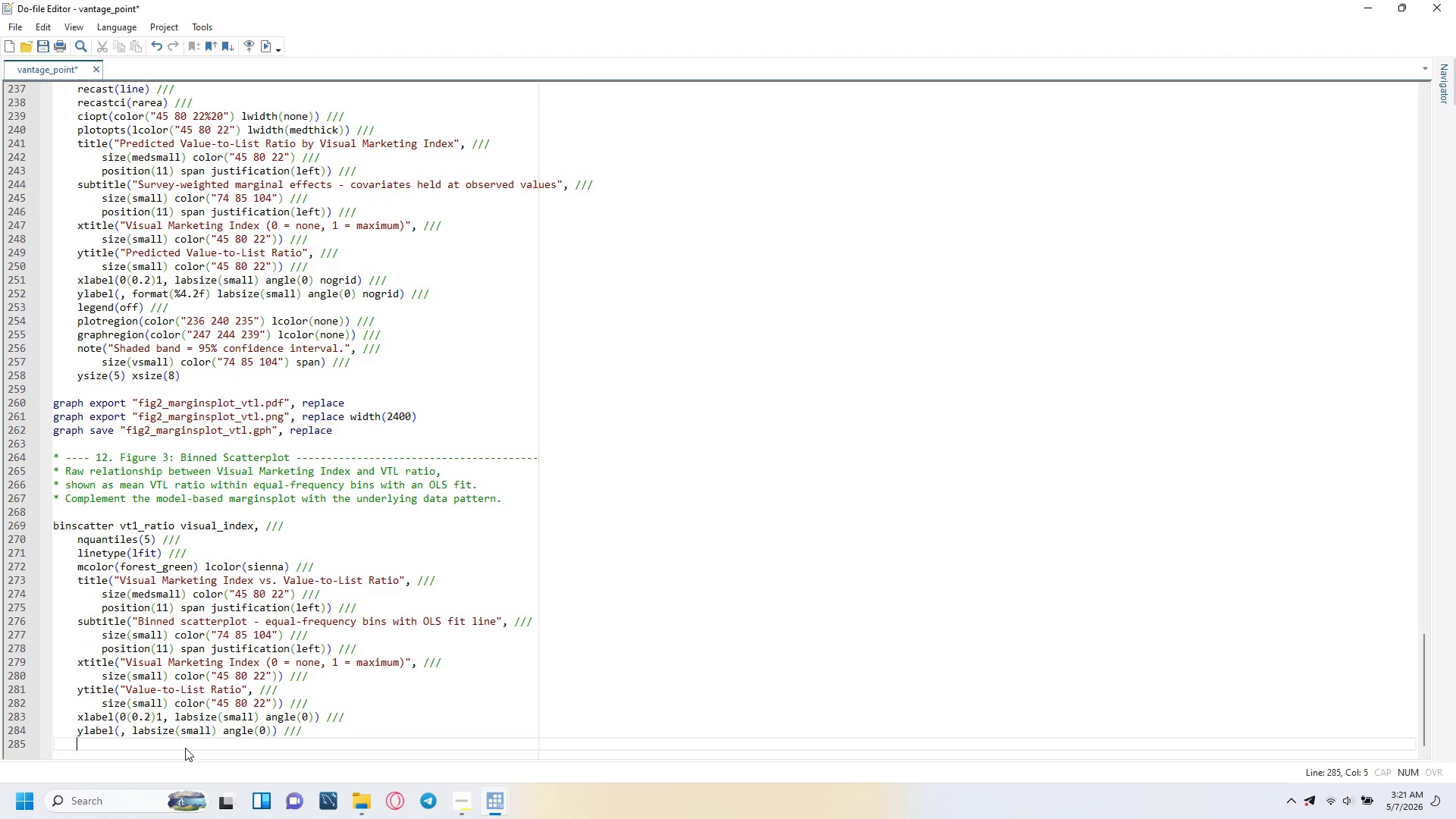 
type(graphregion(color("247 244 239)
 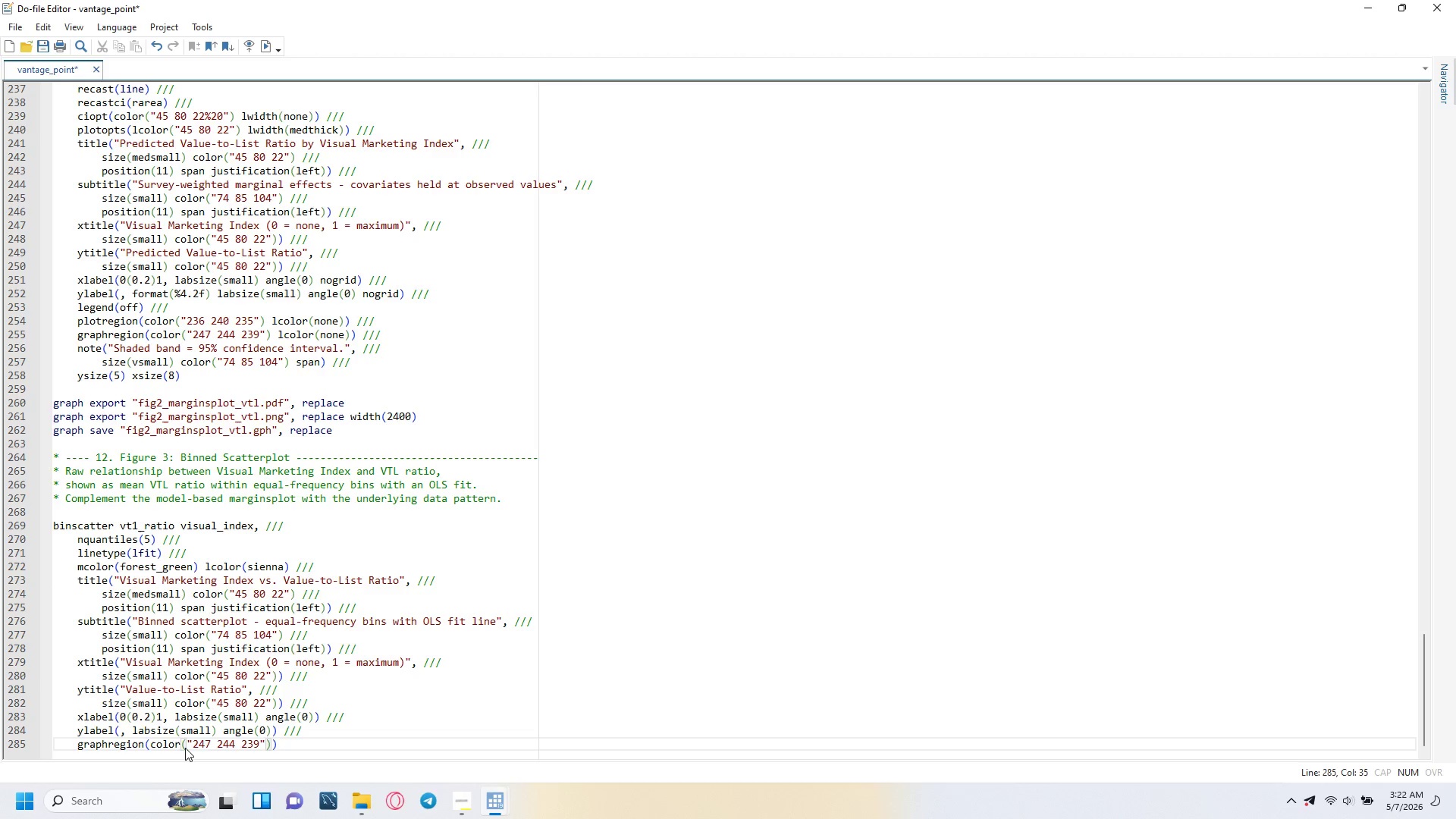 
key(ArrowRight)
 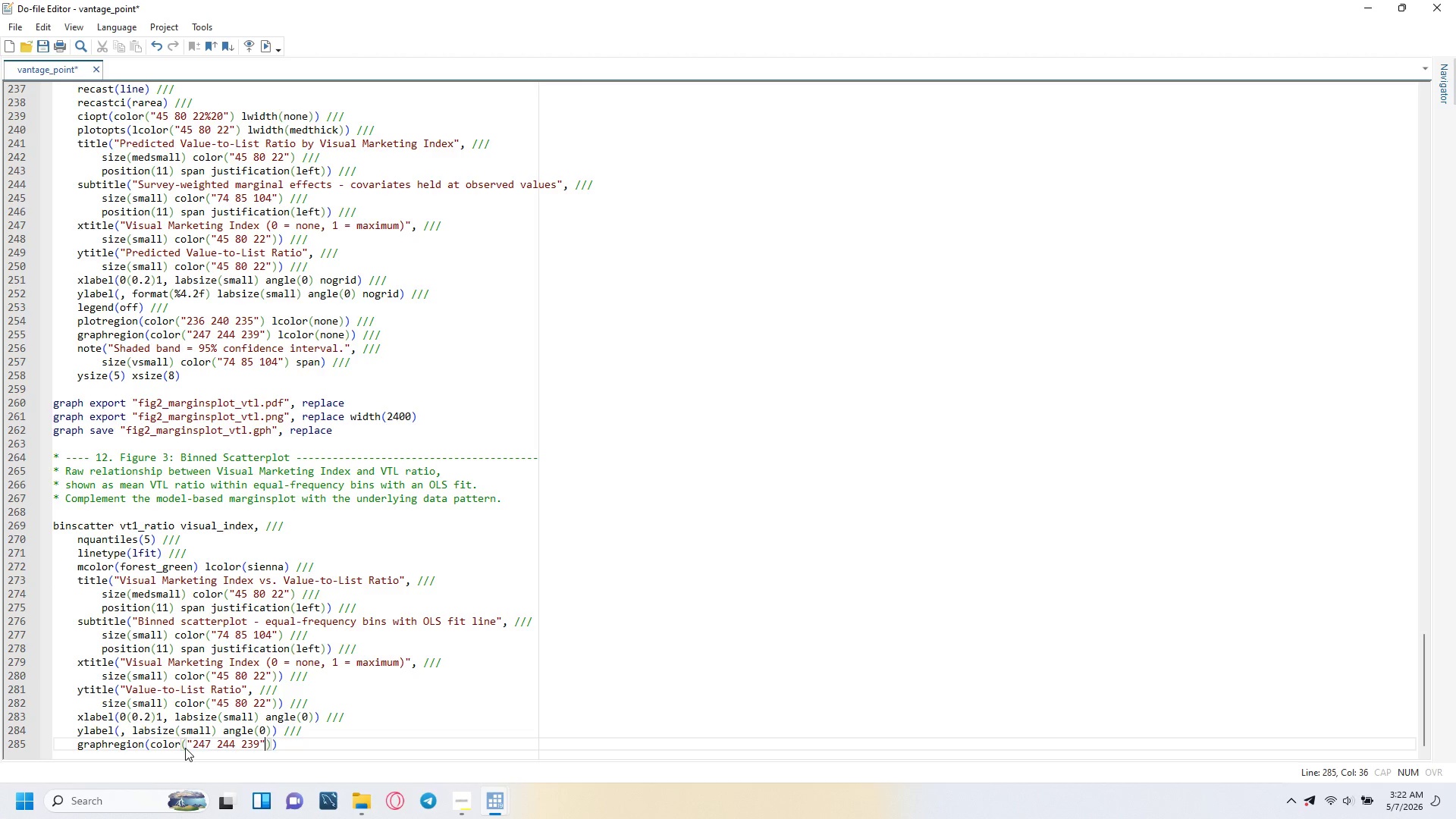 
key(ArrowRight)
 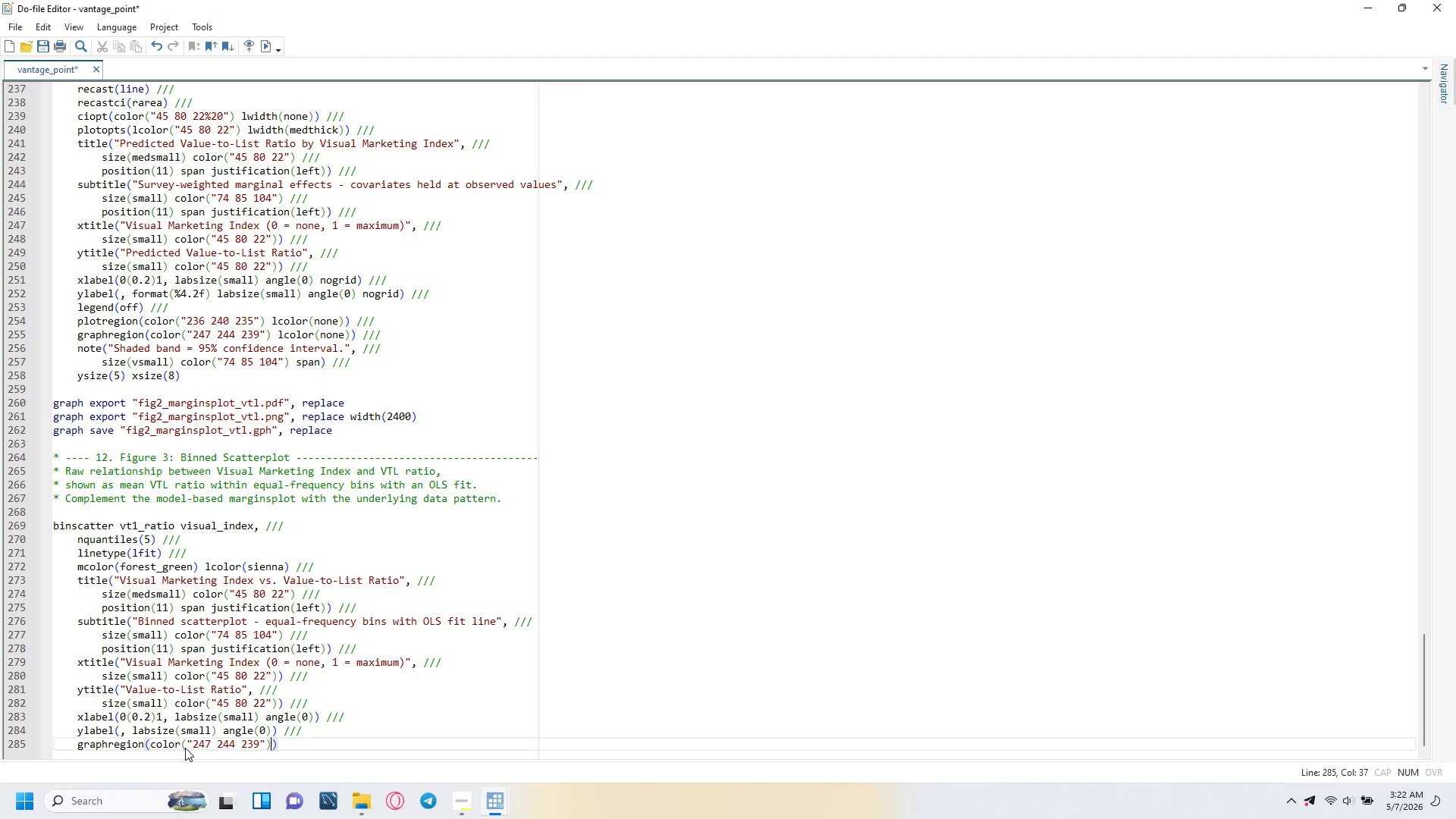 
type( lcolor)
 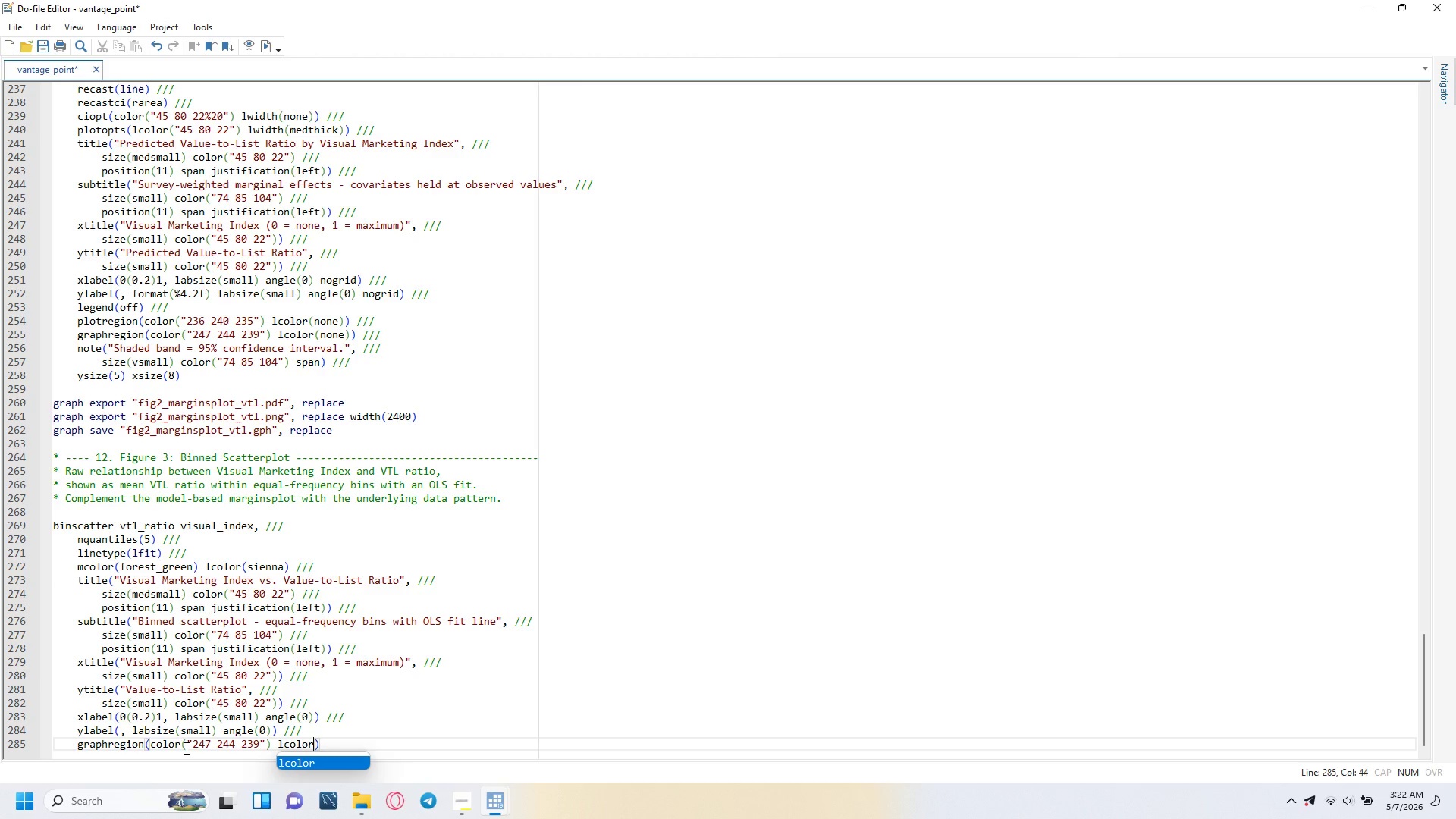 
type((nne)
 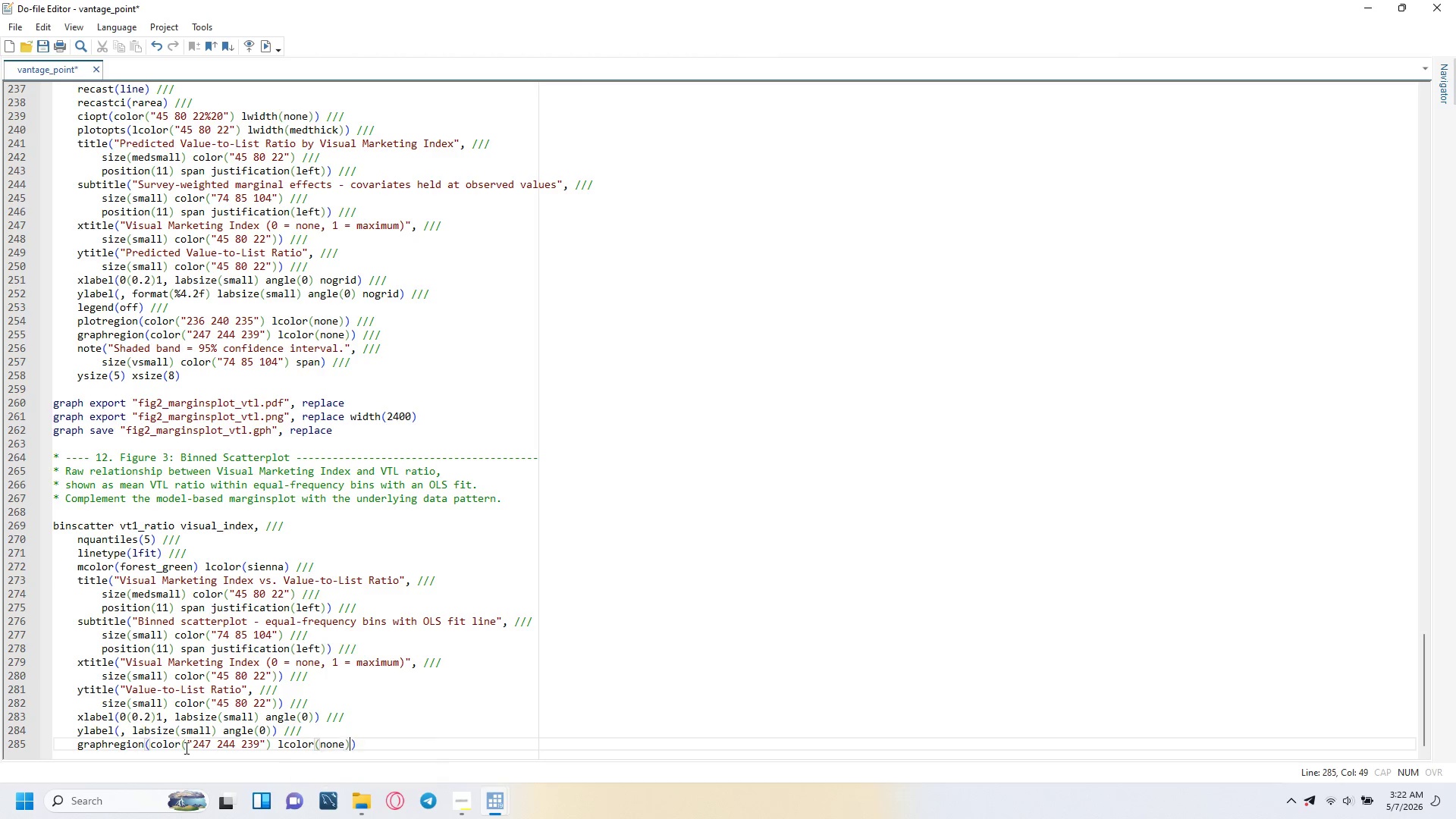 
key(ArrowRight)
 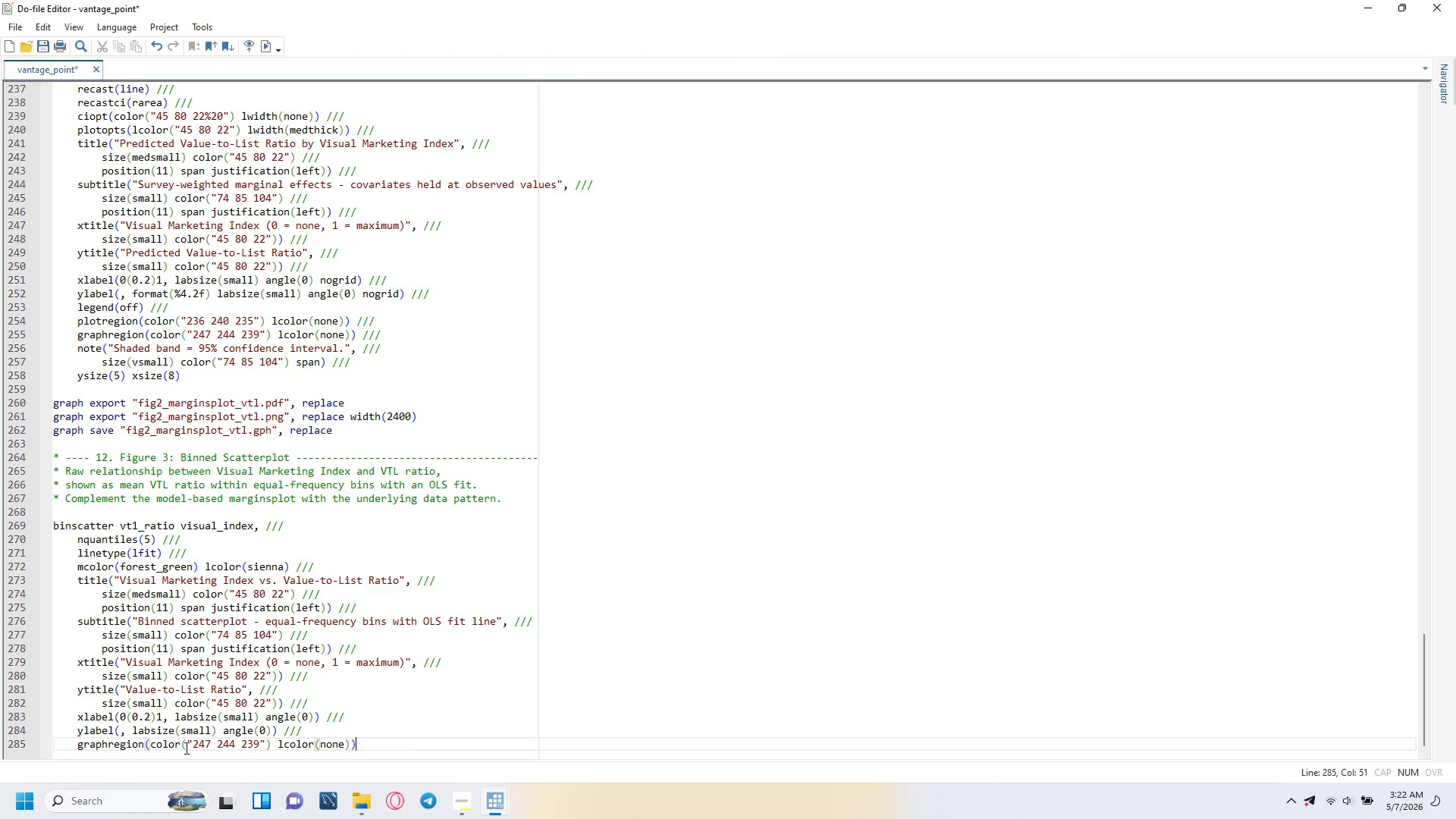 
key(ArrowRight)
 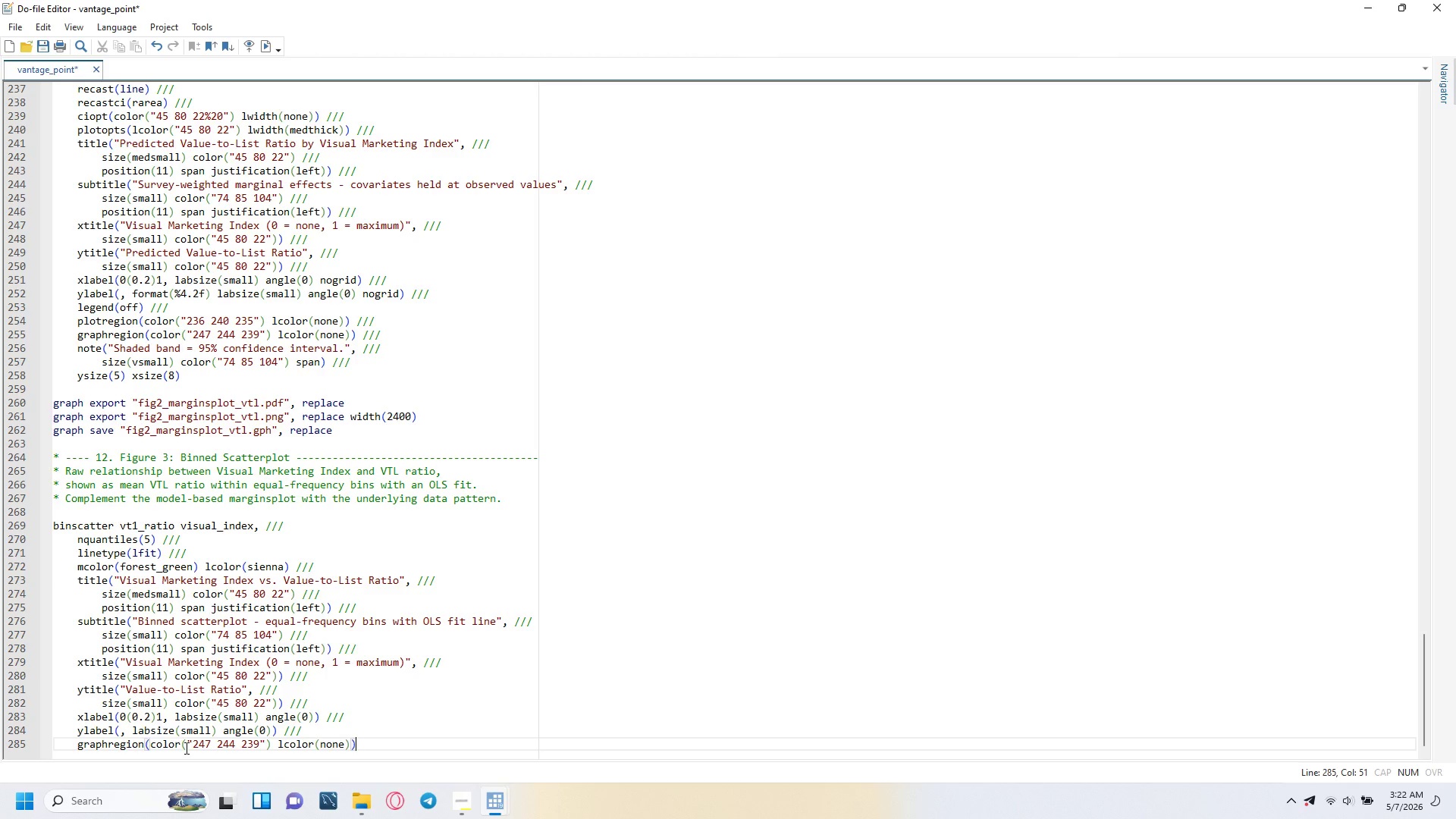 
key(Space)
 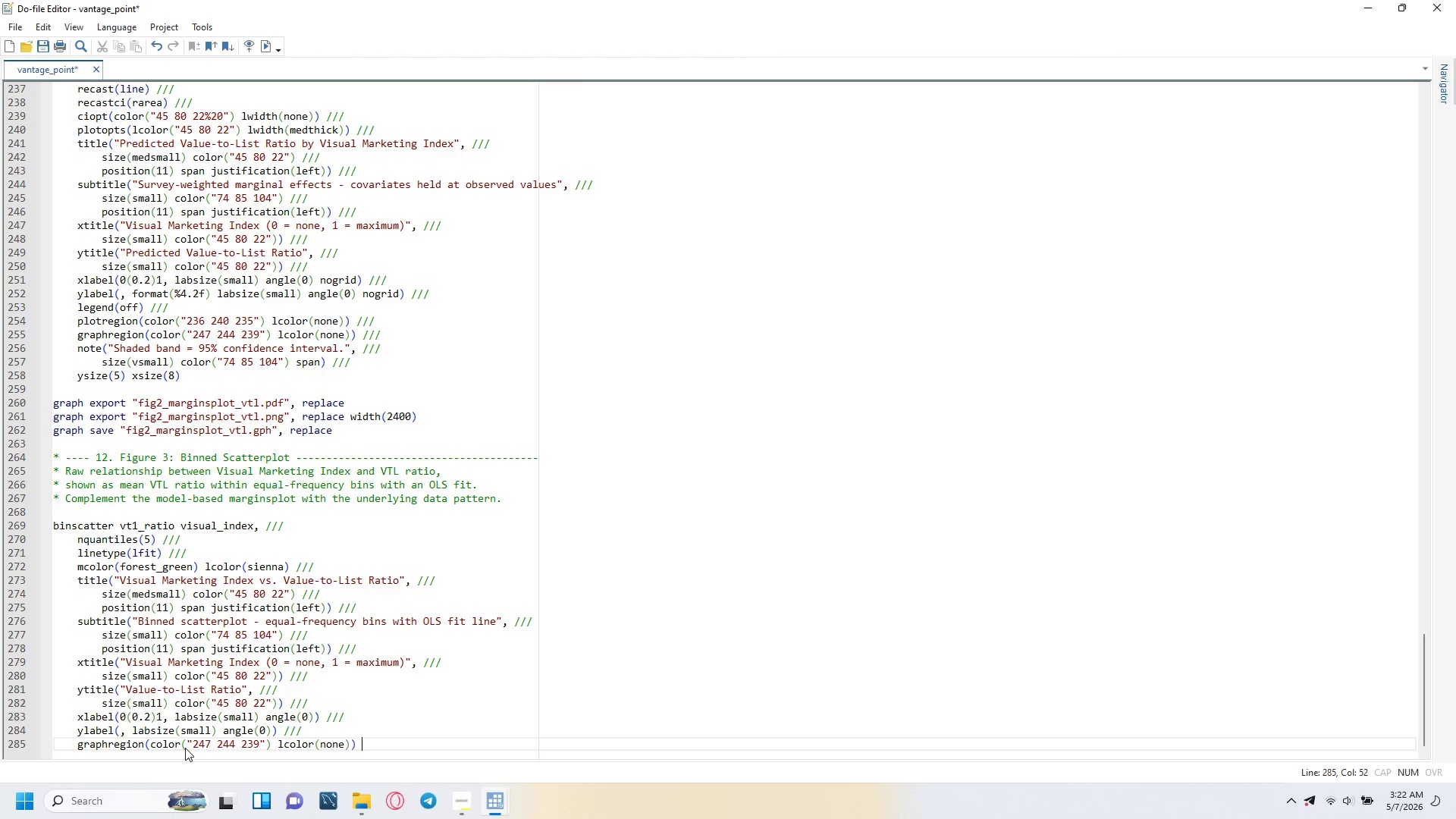 
key(Slash)
 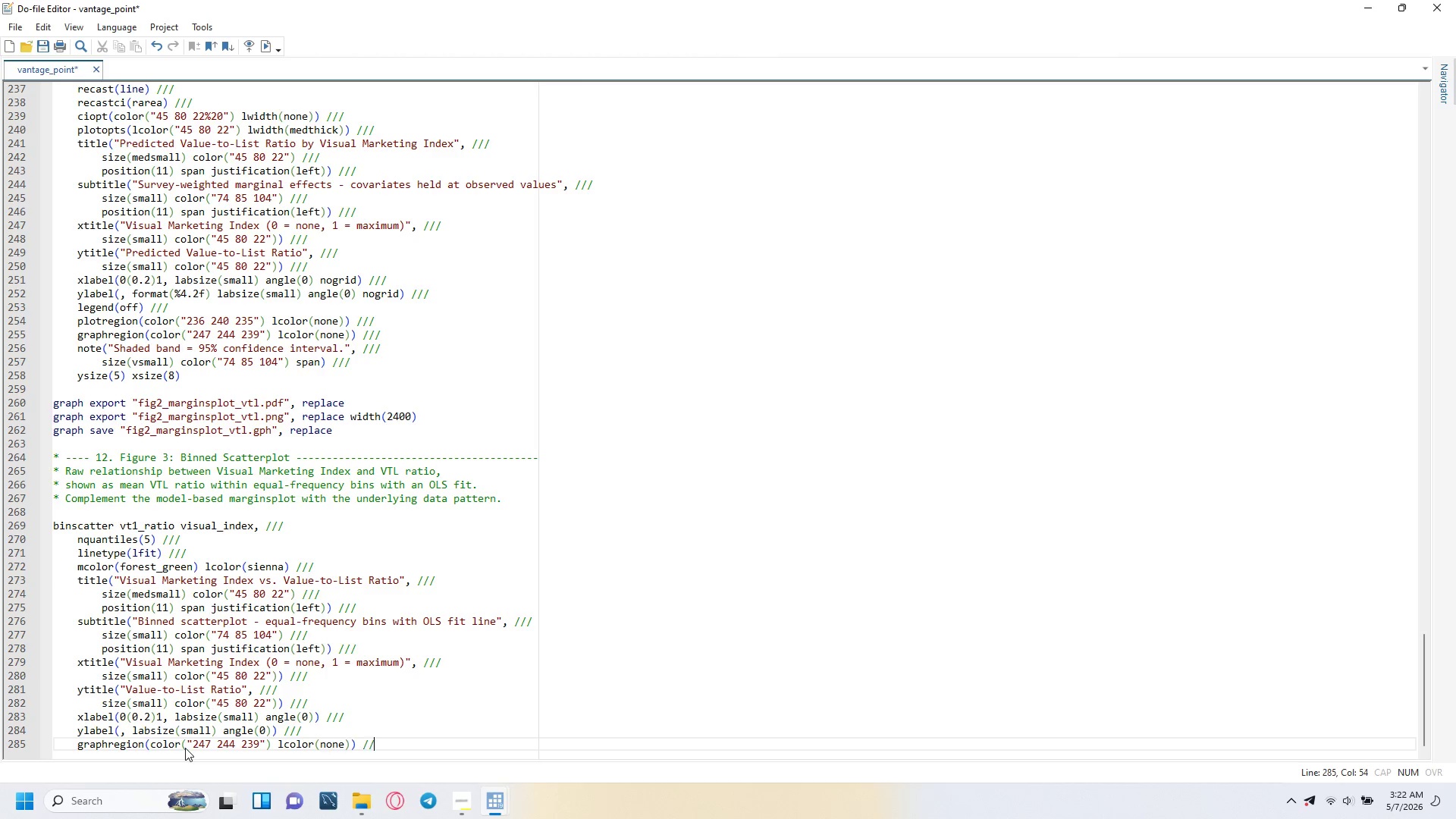 
key(Slash)
 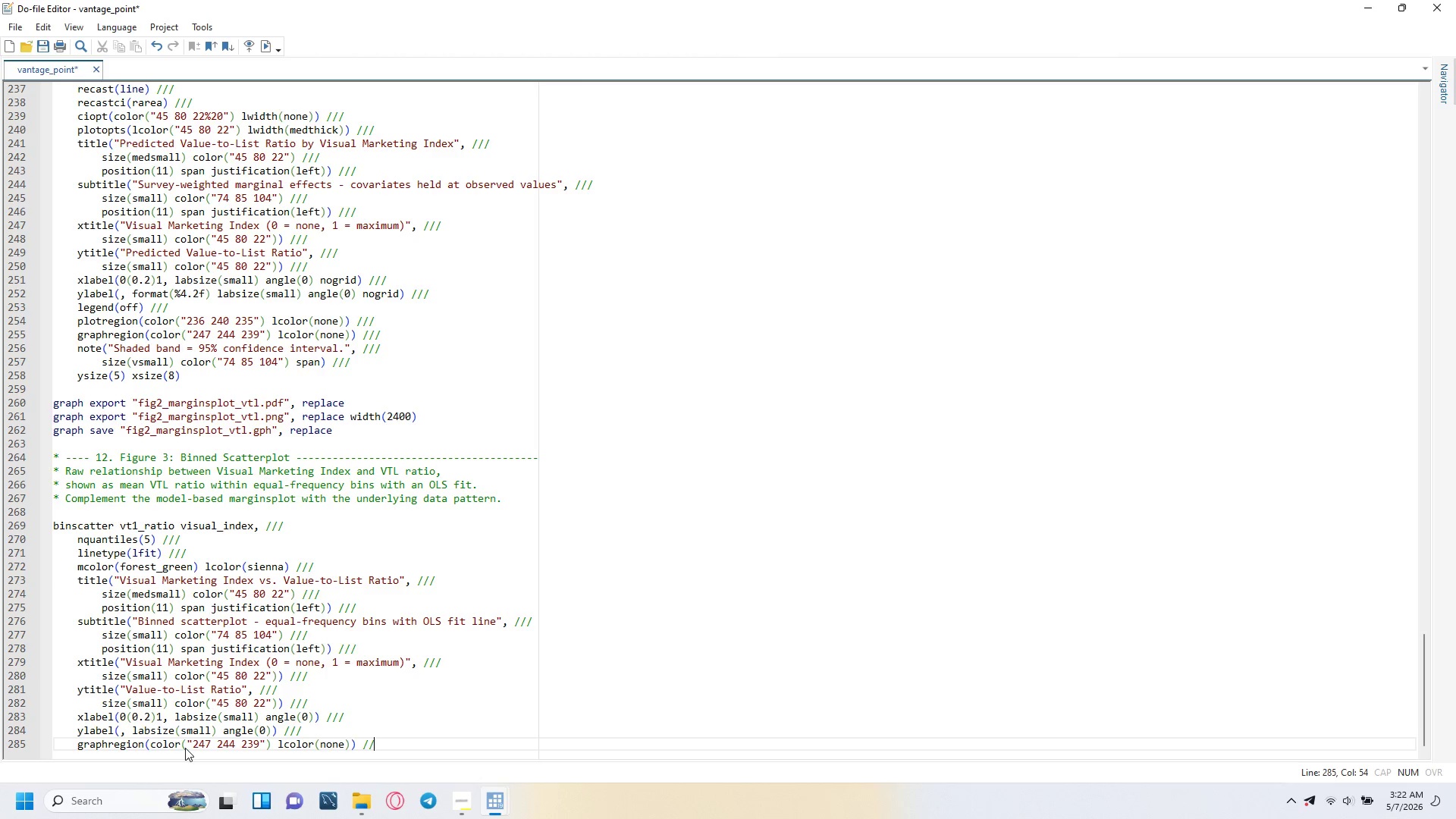 
key(Slash)
 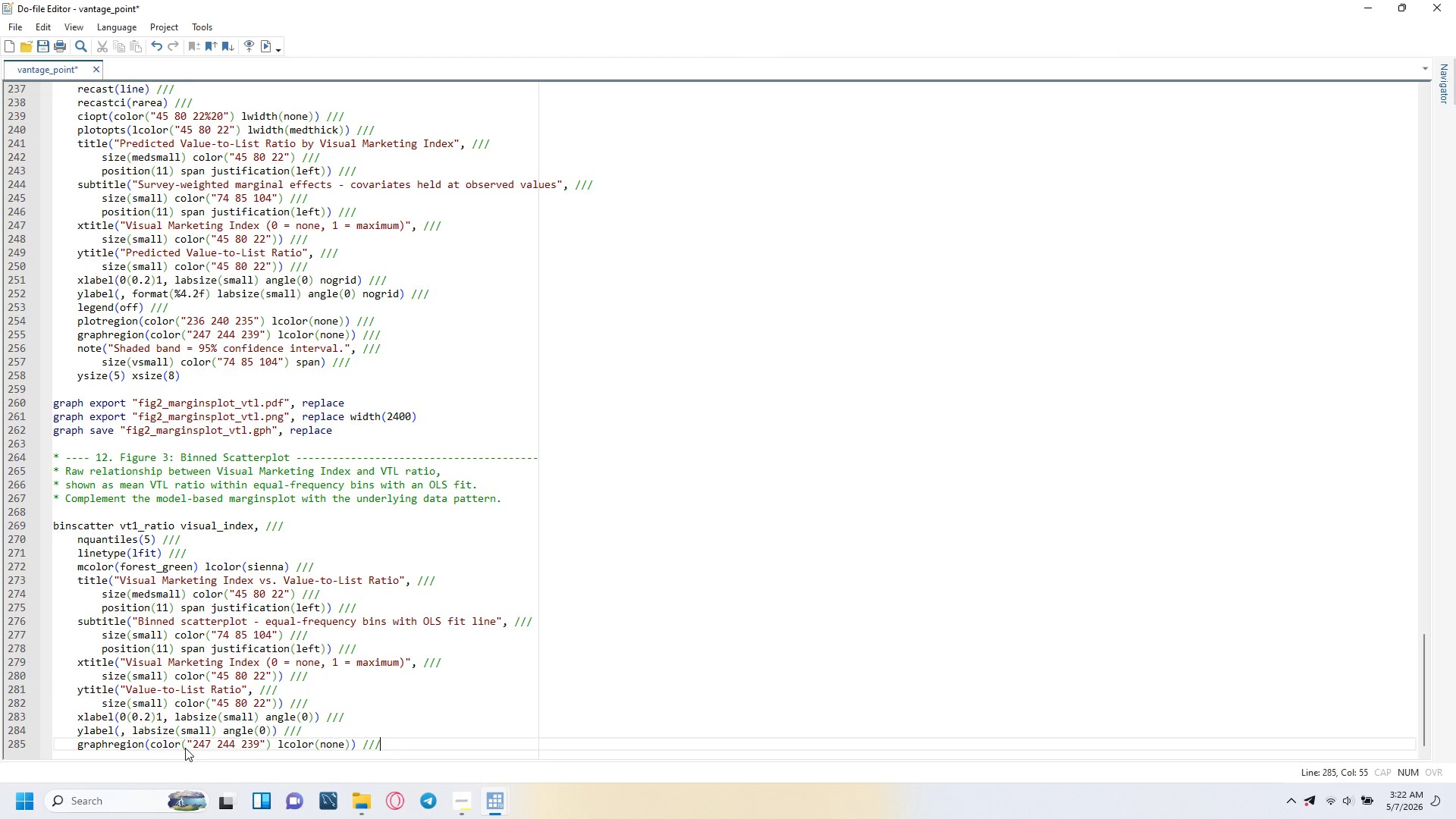 
key(Enter)
 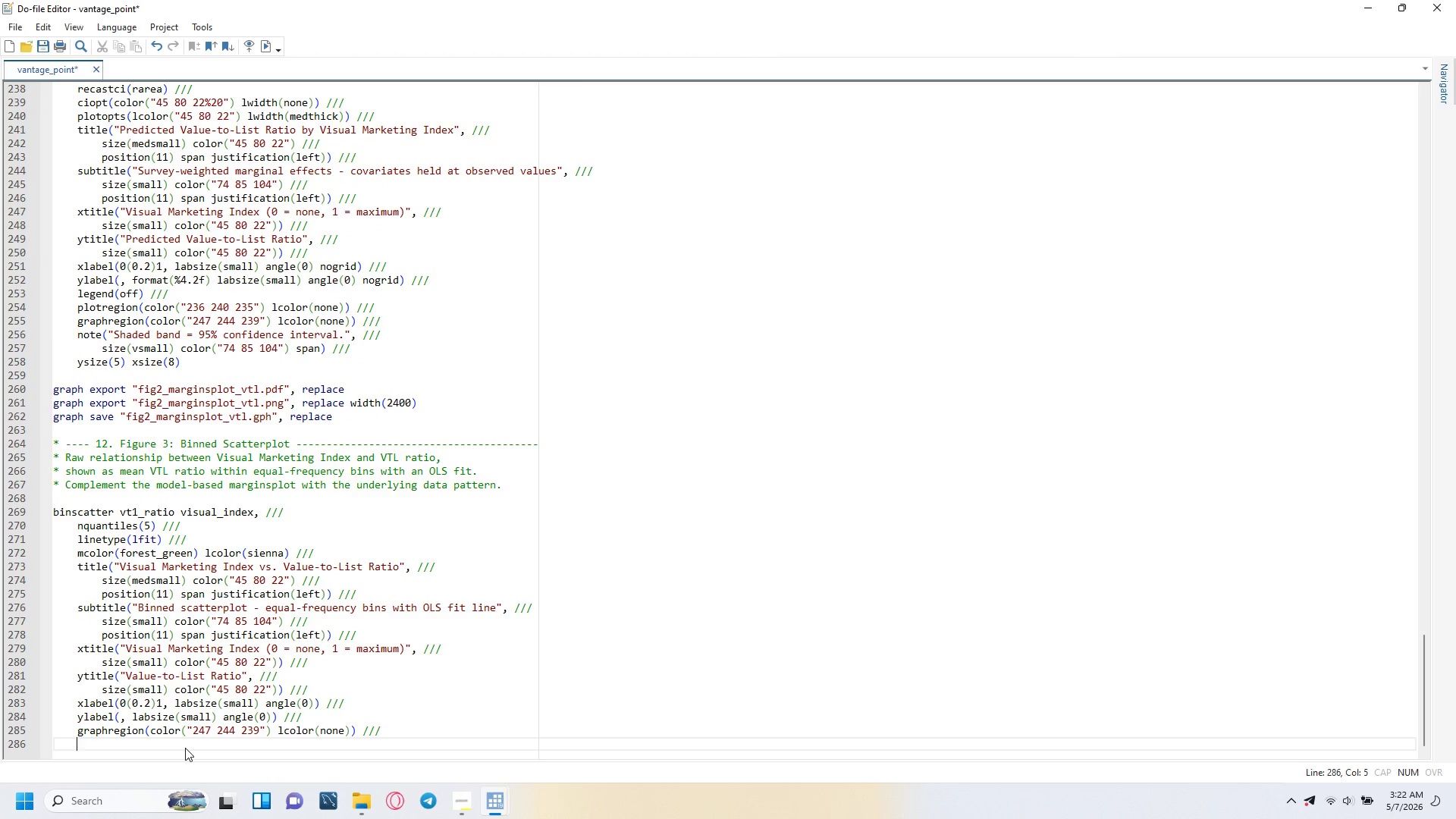 
type(note("Each dot = mean VtL)
key(Backspace)
key(Backspace)
type(TL ratio within bin. Line = OLS fit.)
 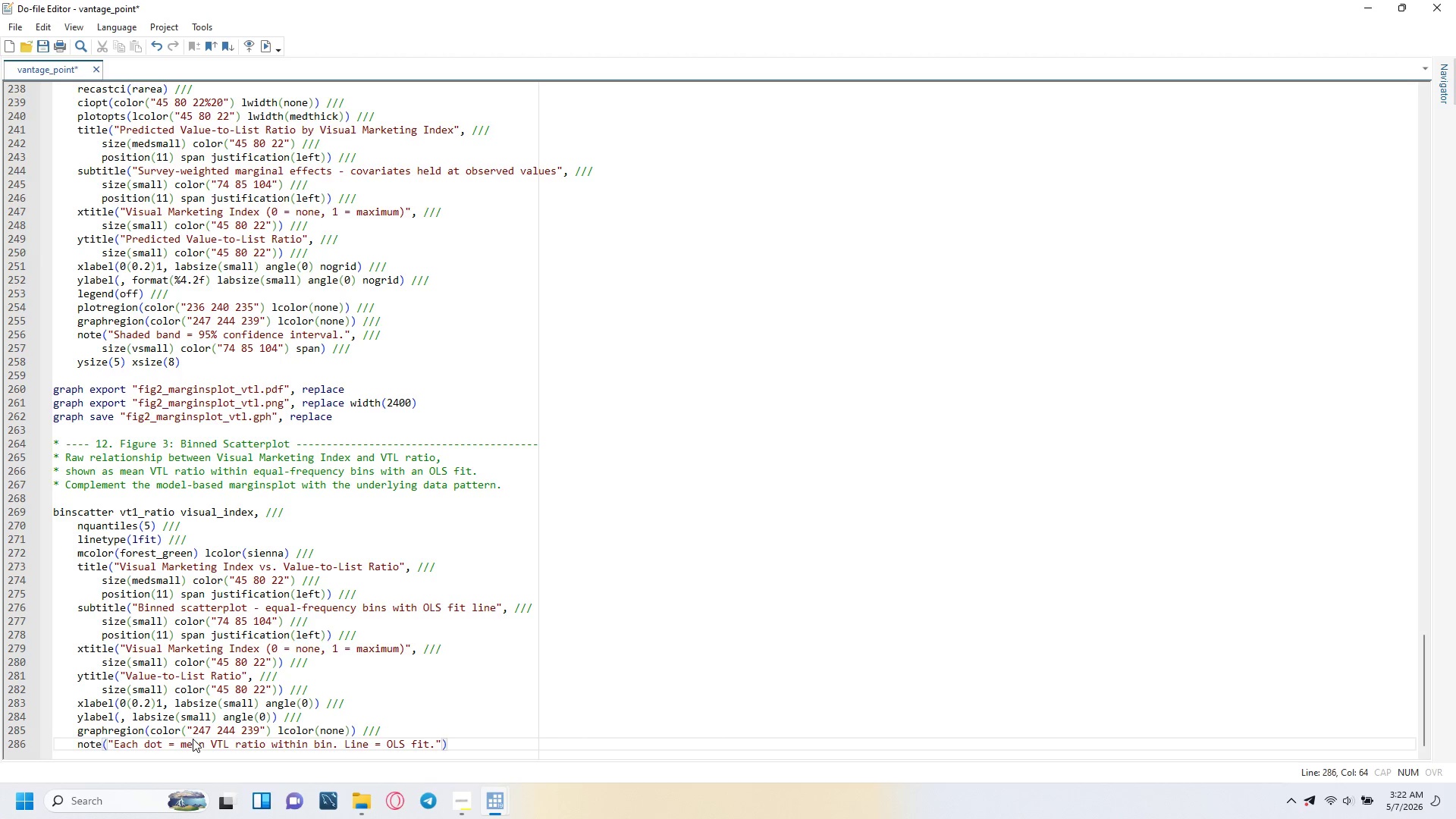 
key(ArrowRight)
 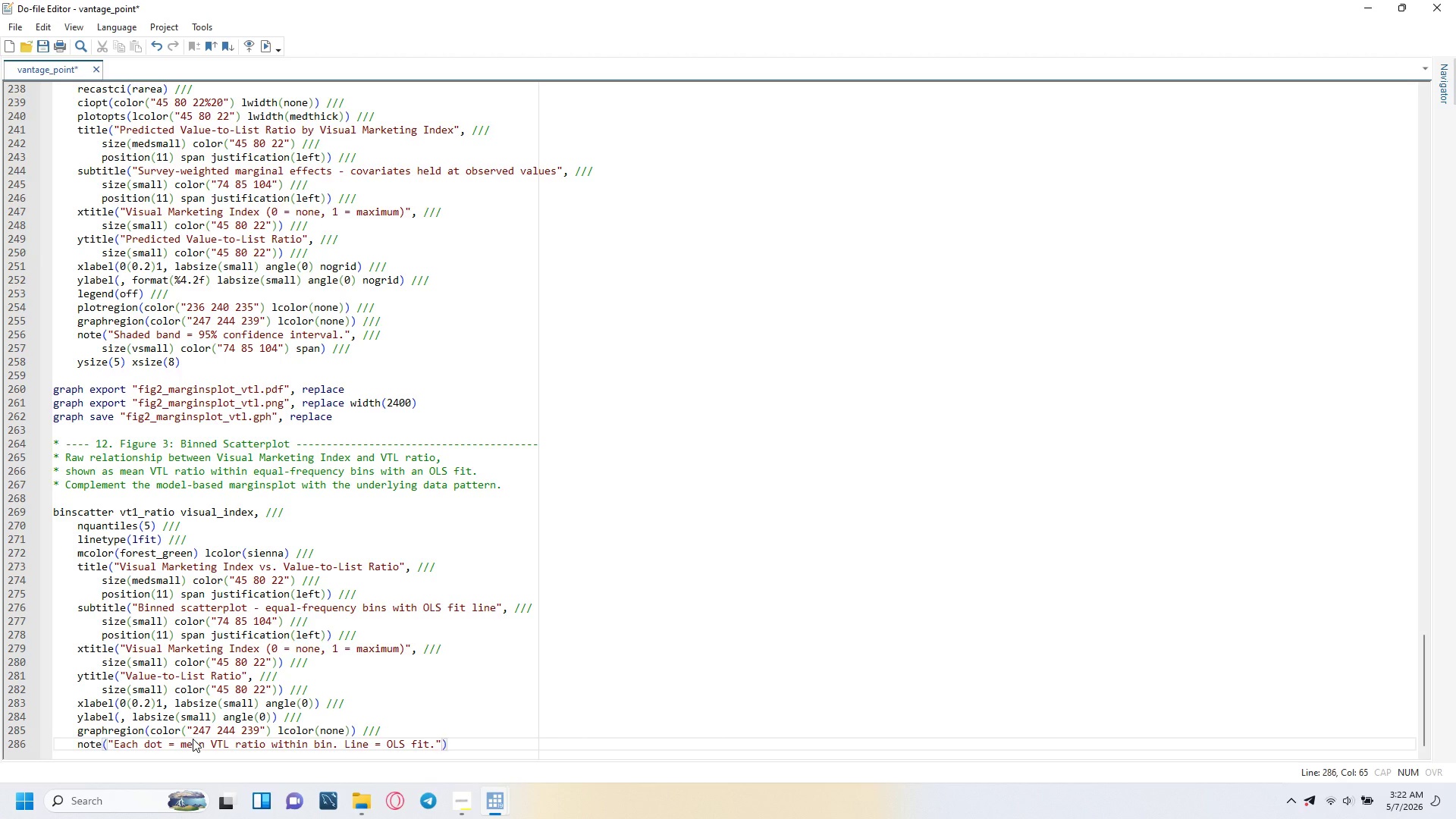 
key(Comma)
 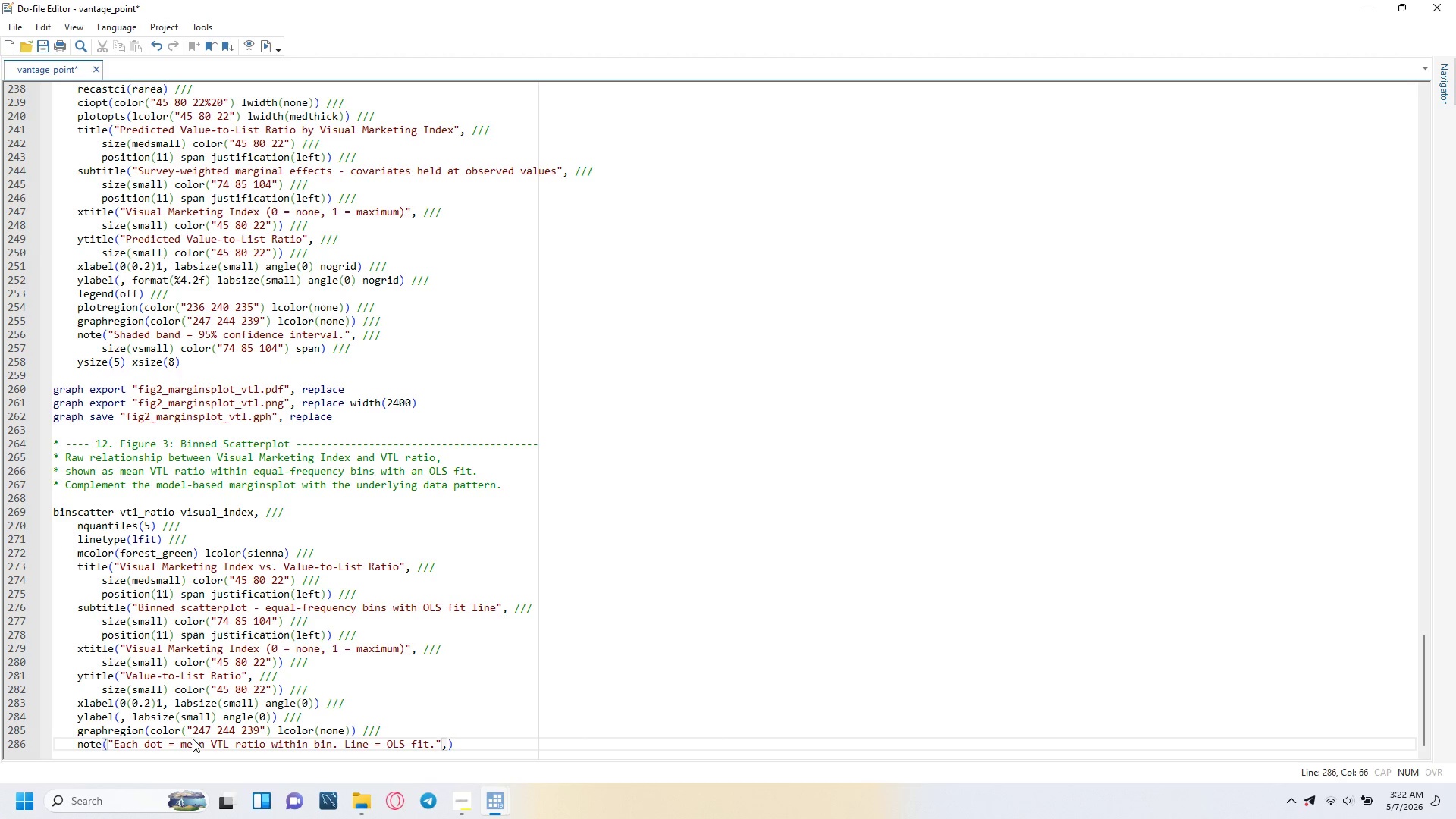 
key(Space)
 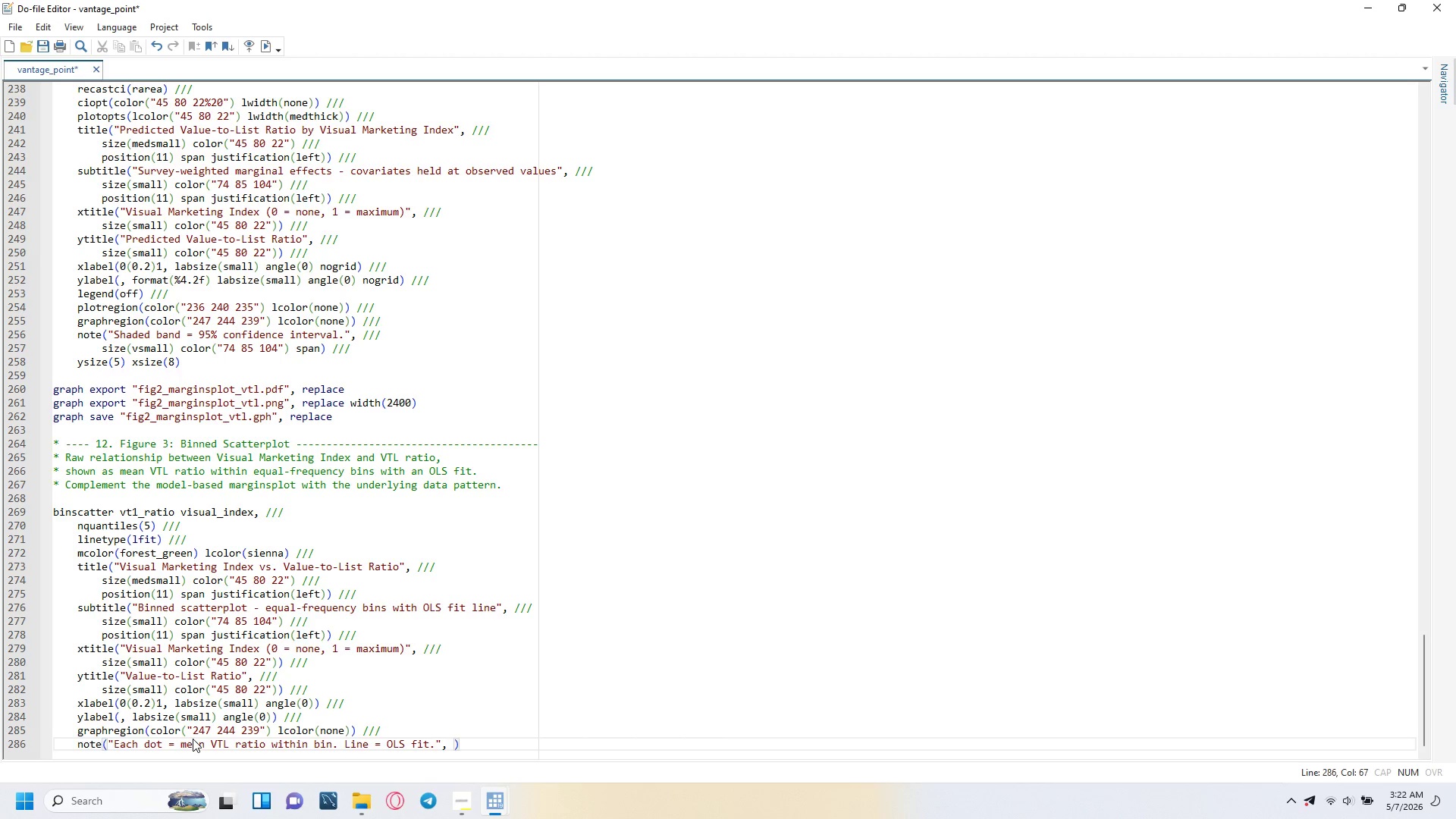 
key(Slash)
 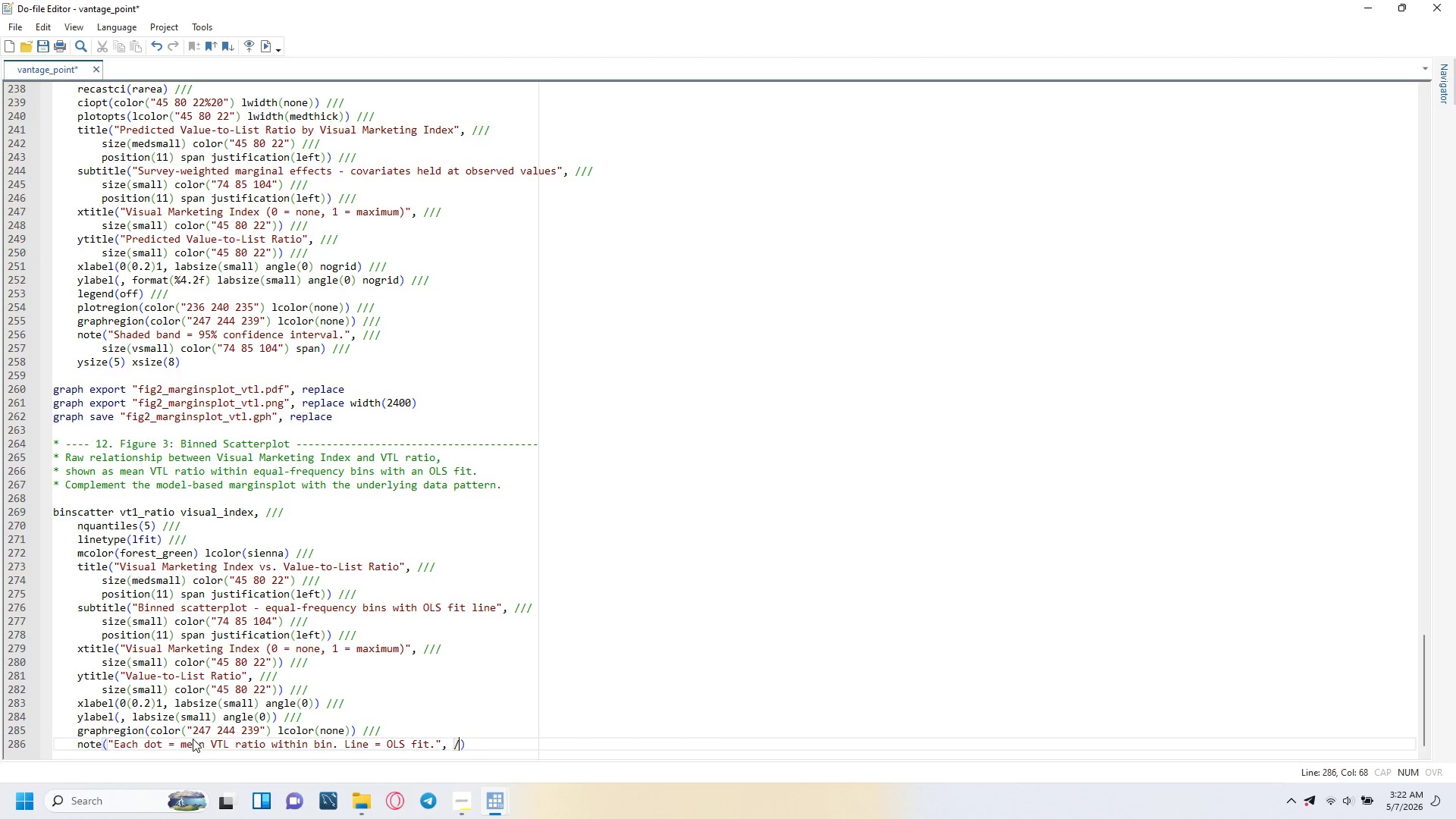 
key(Slash)
 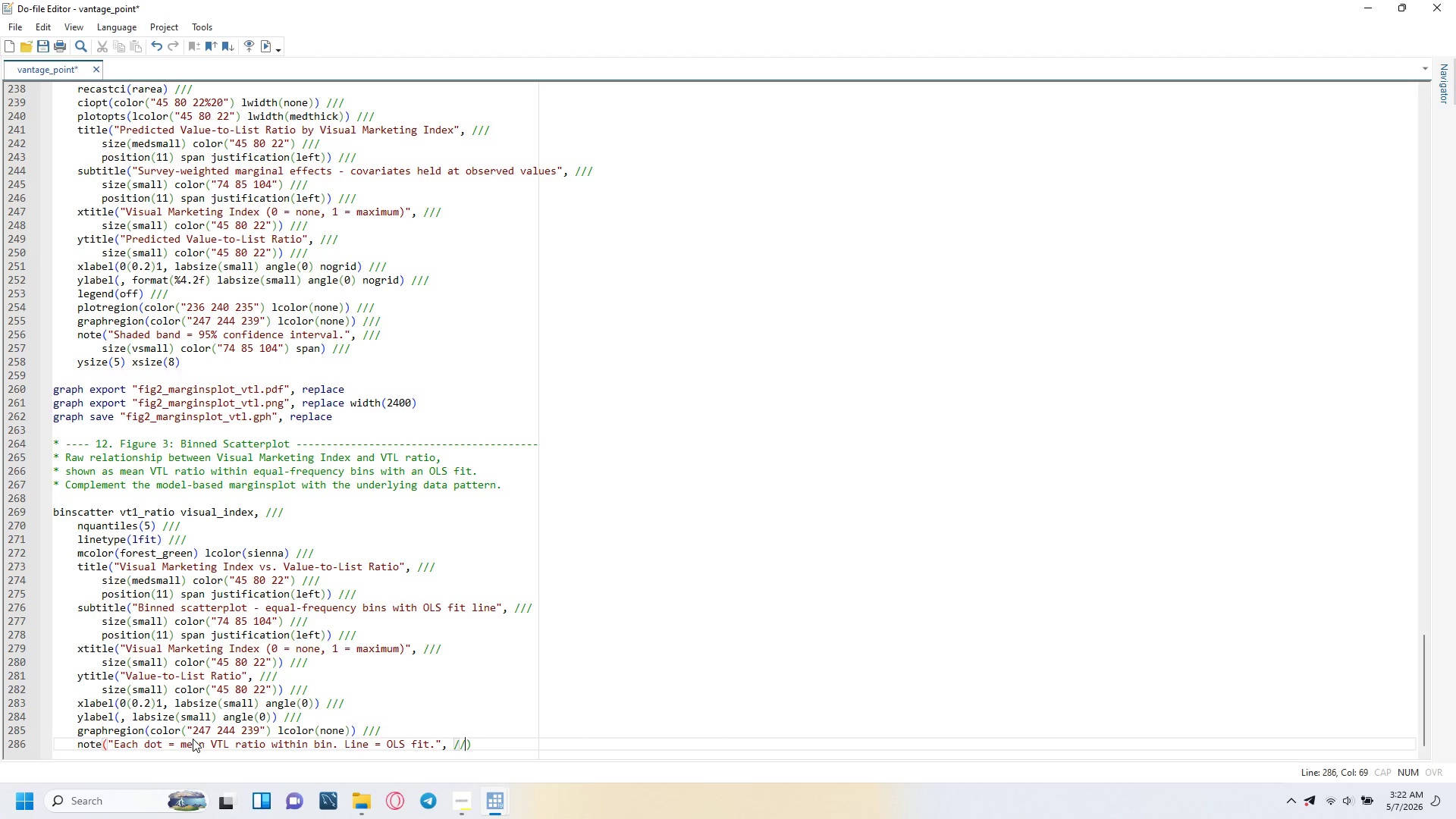 
key(Slash)
 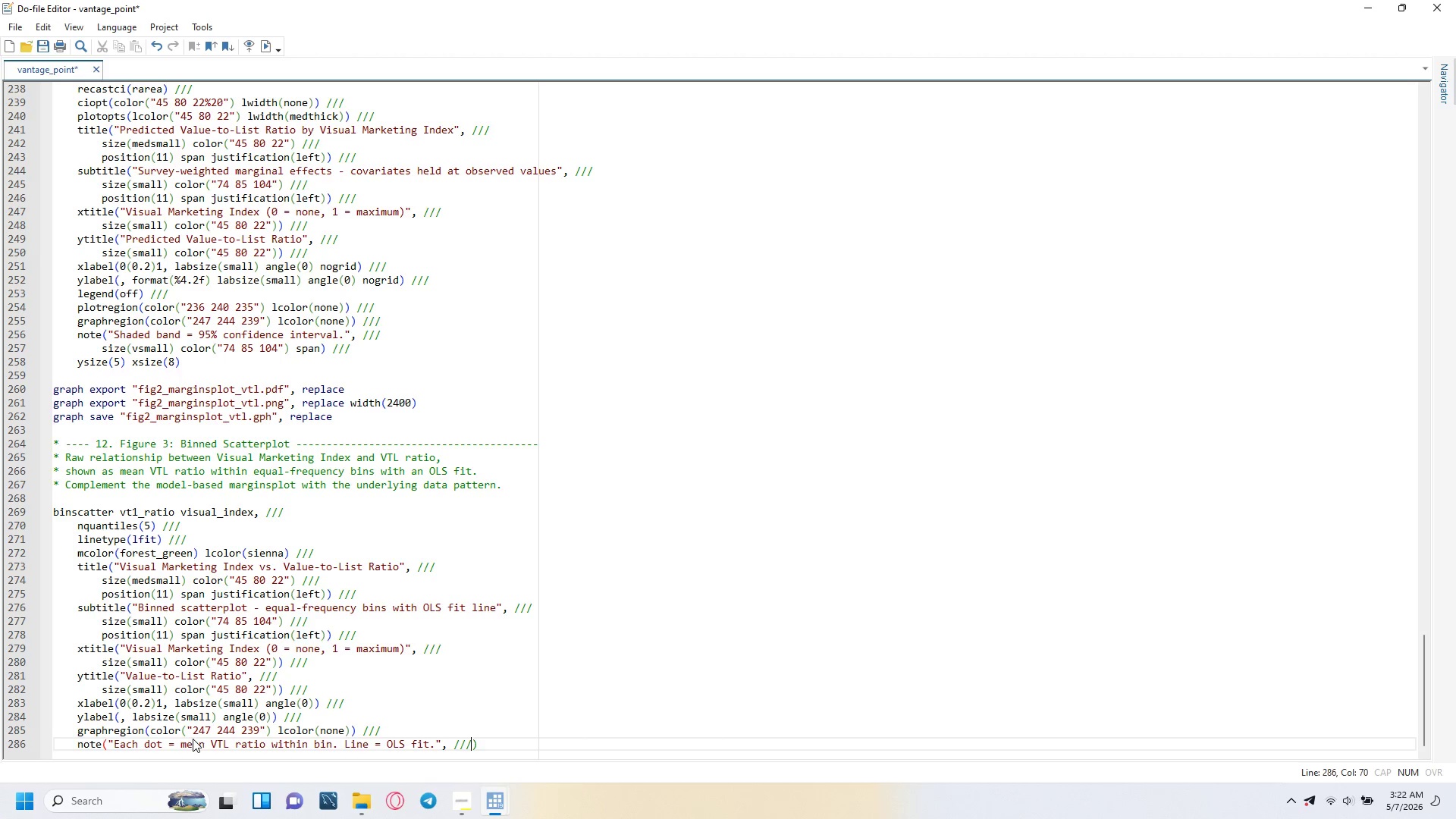 
key(Enter)
 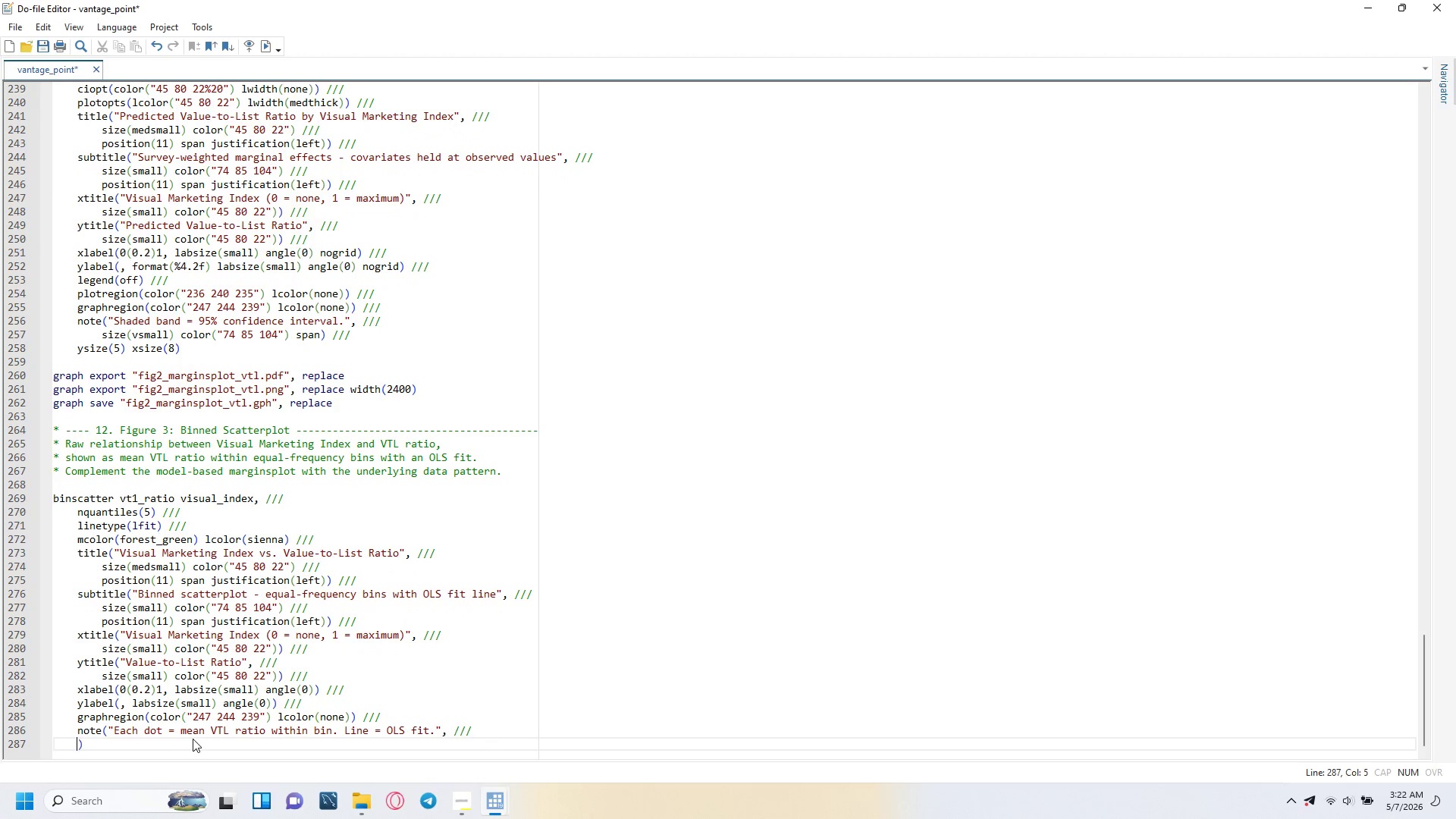 
key(Tab)
type(size(vsmall)
 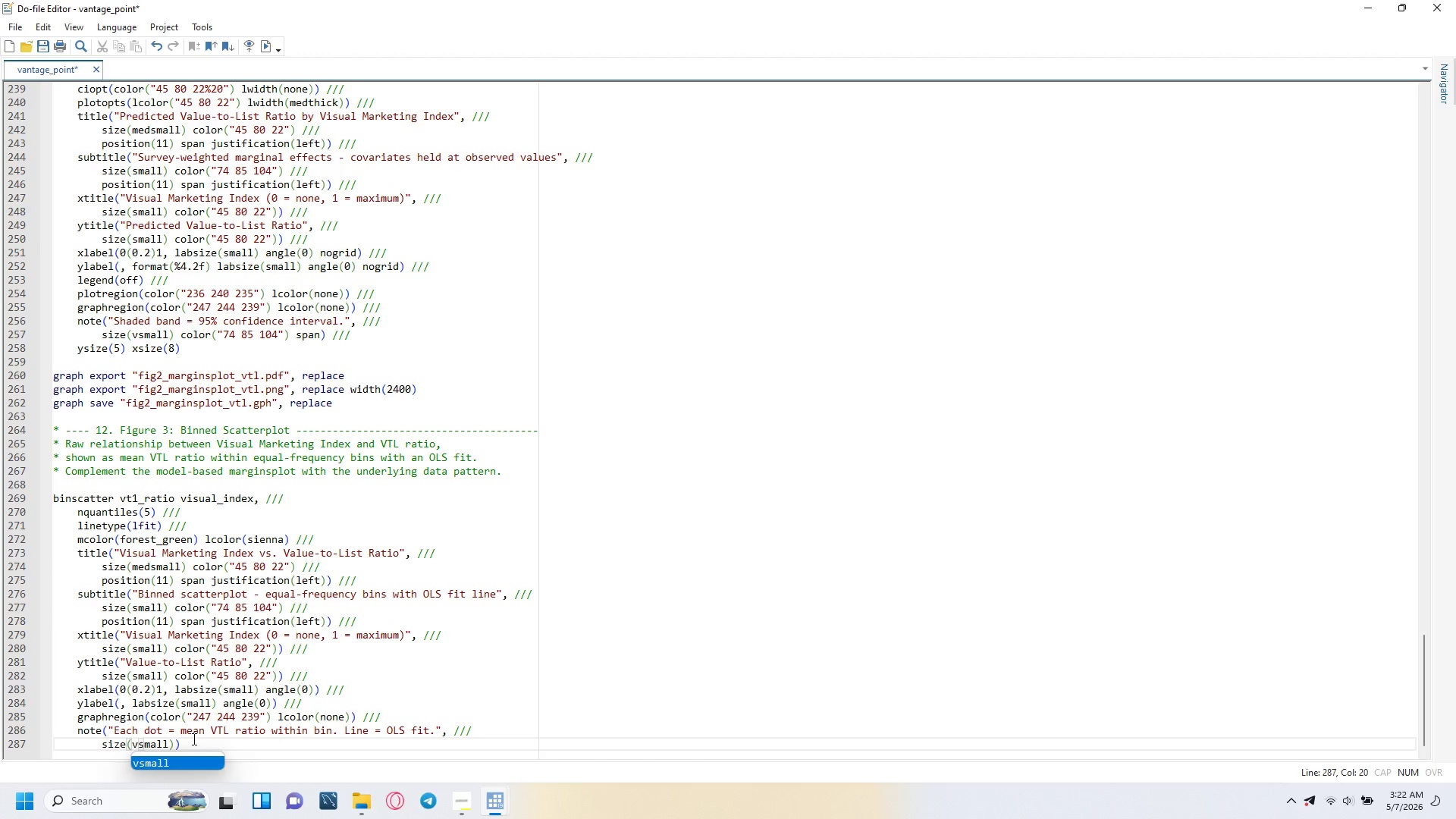 
key(ArrowRight)
 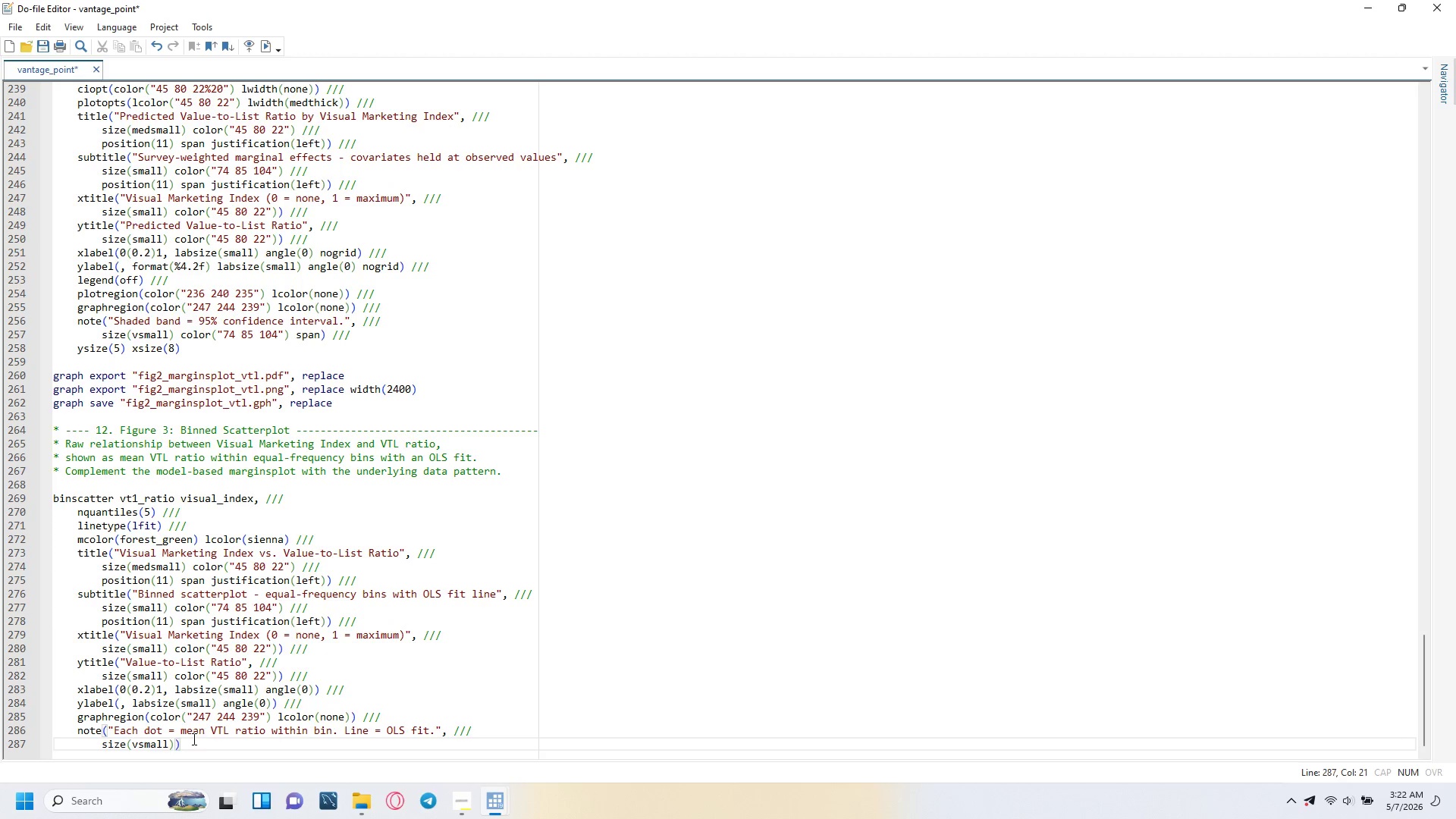 
type( color(74 )
key(Backspace)
key(Backspace)
key(Backspace)
type("74 85 104)
 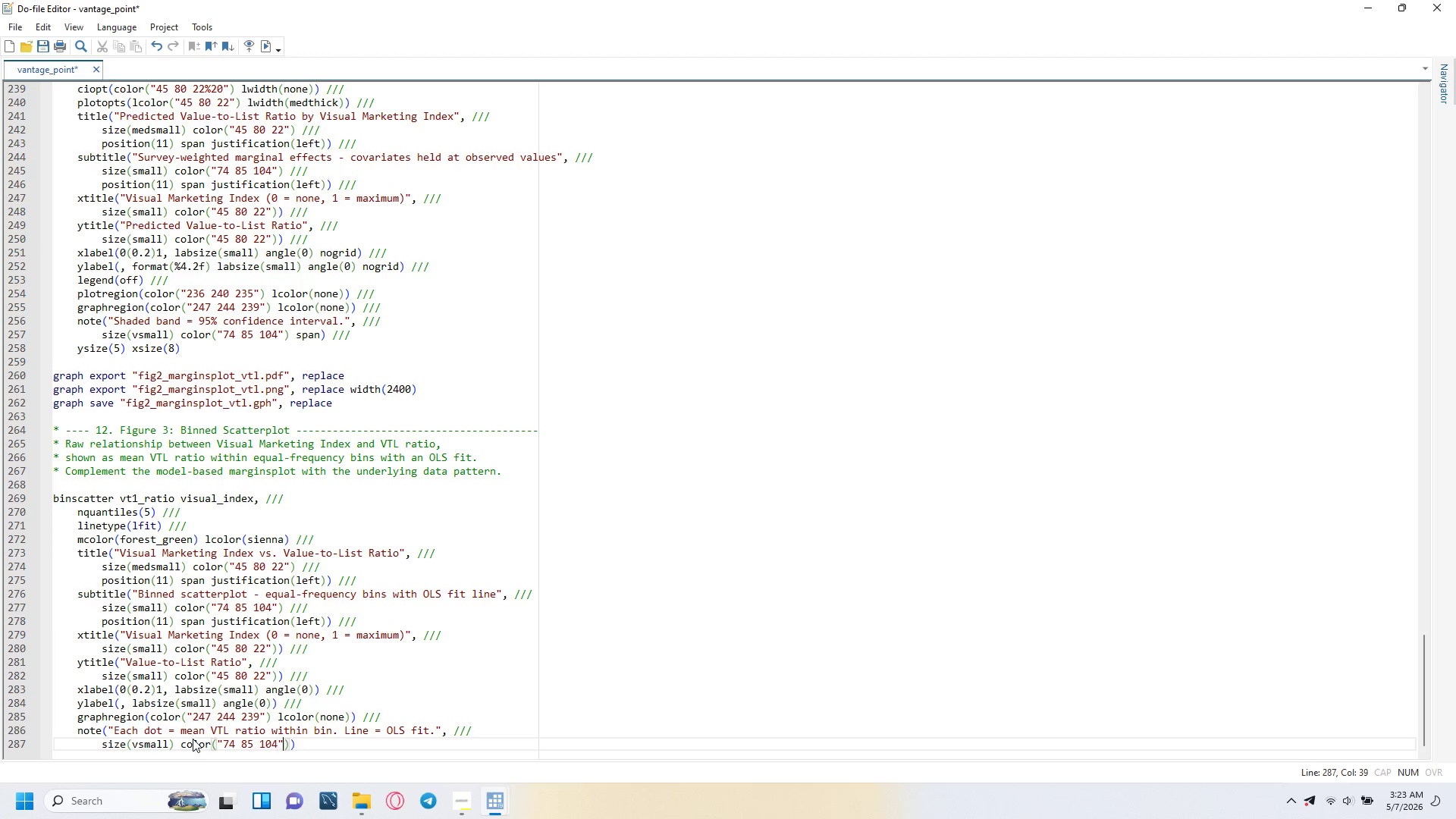 
 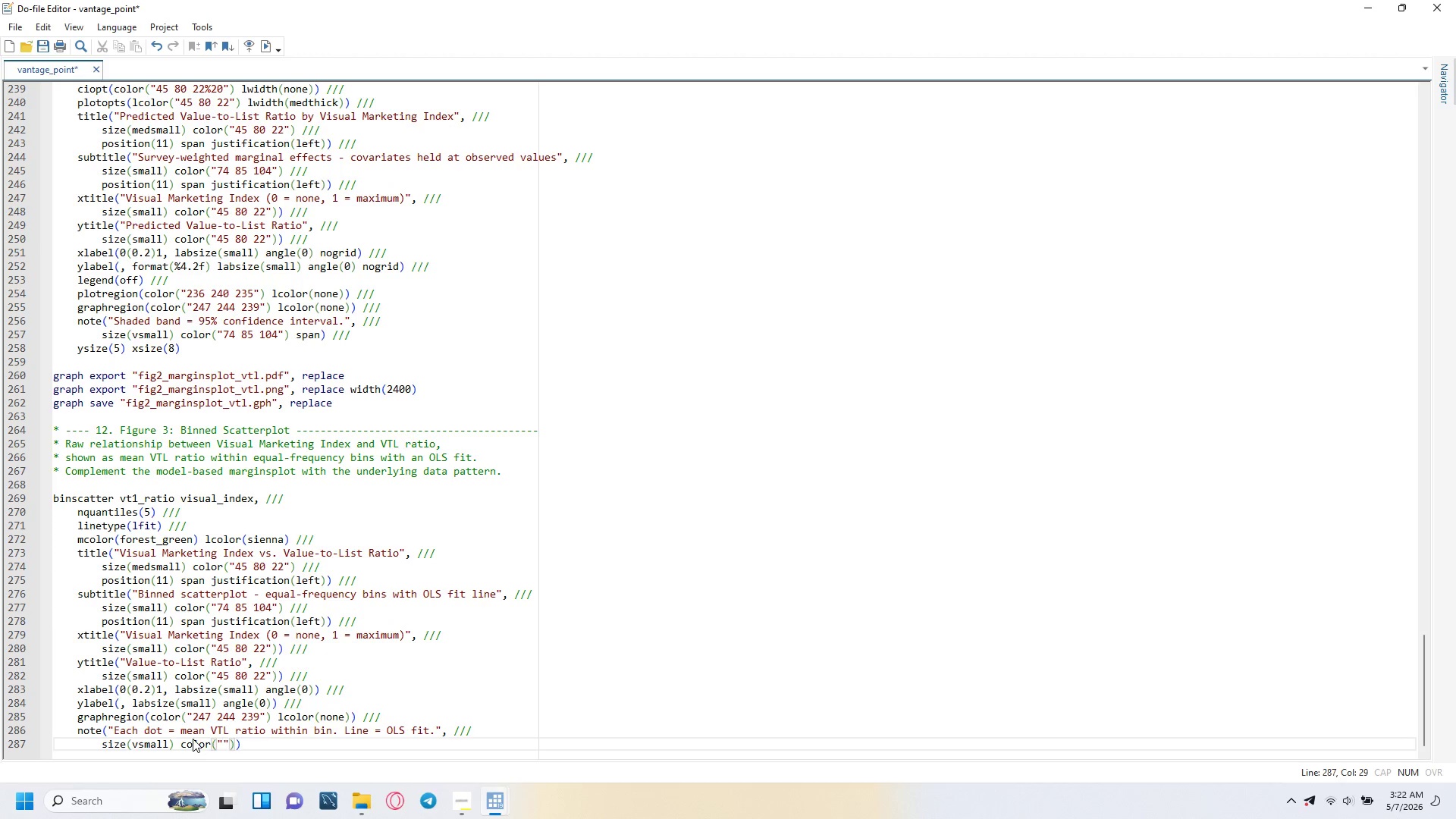 
key(ArrowRight)
 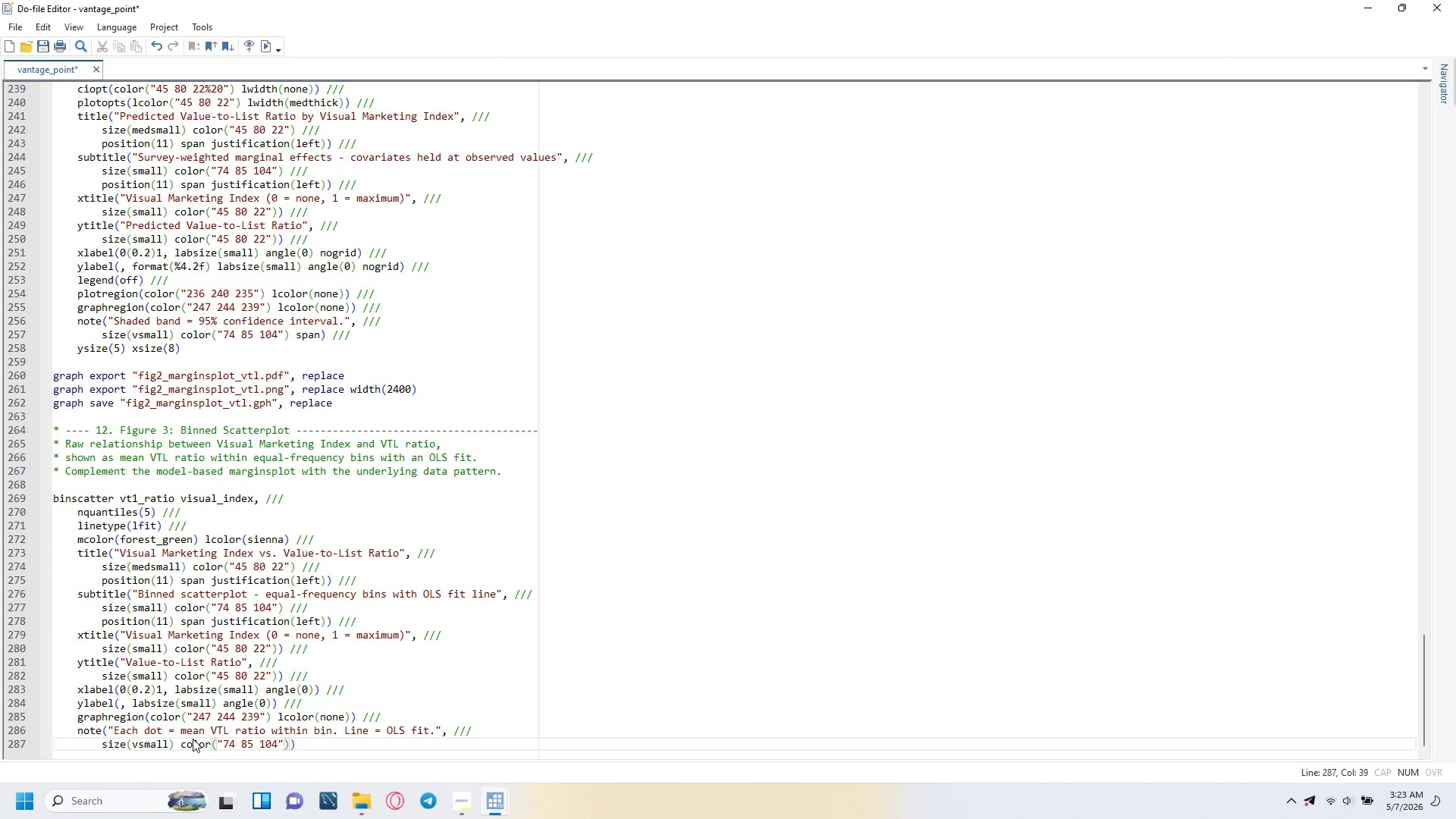 
key(ArrowRight)
 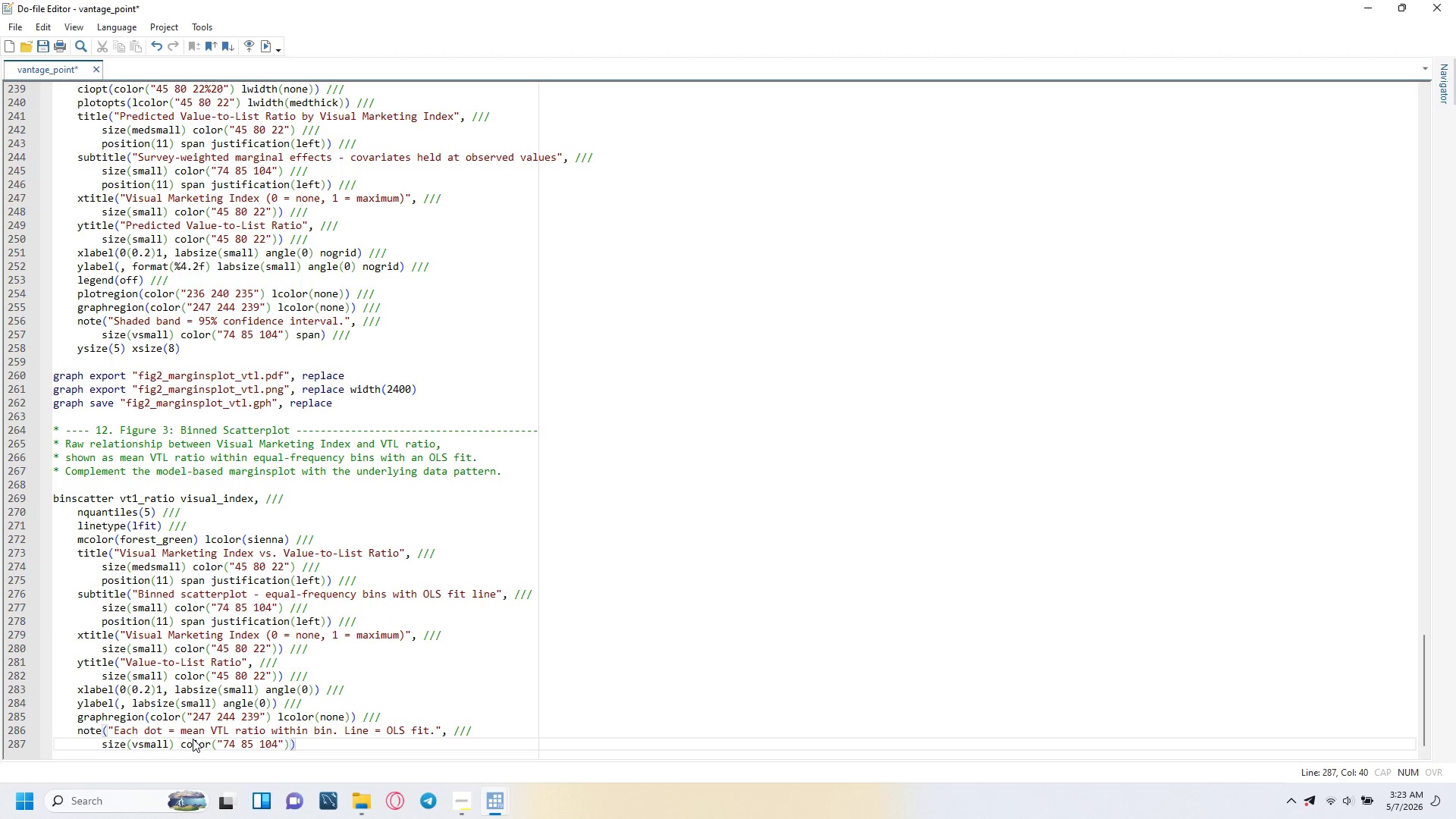 
type( span)
 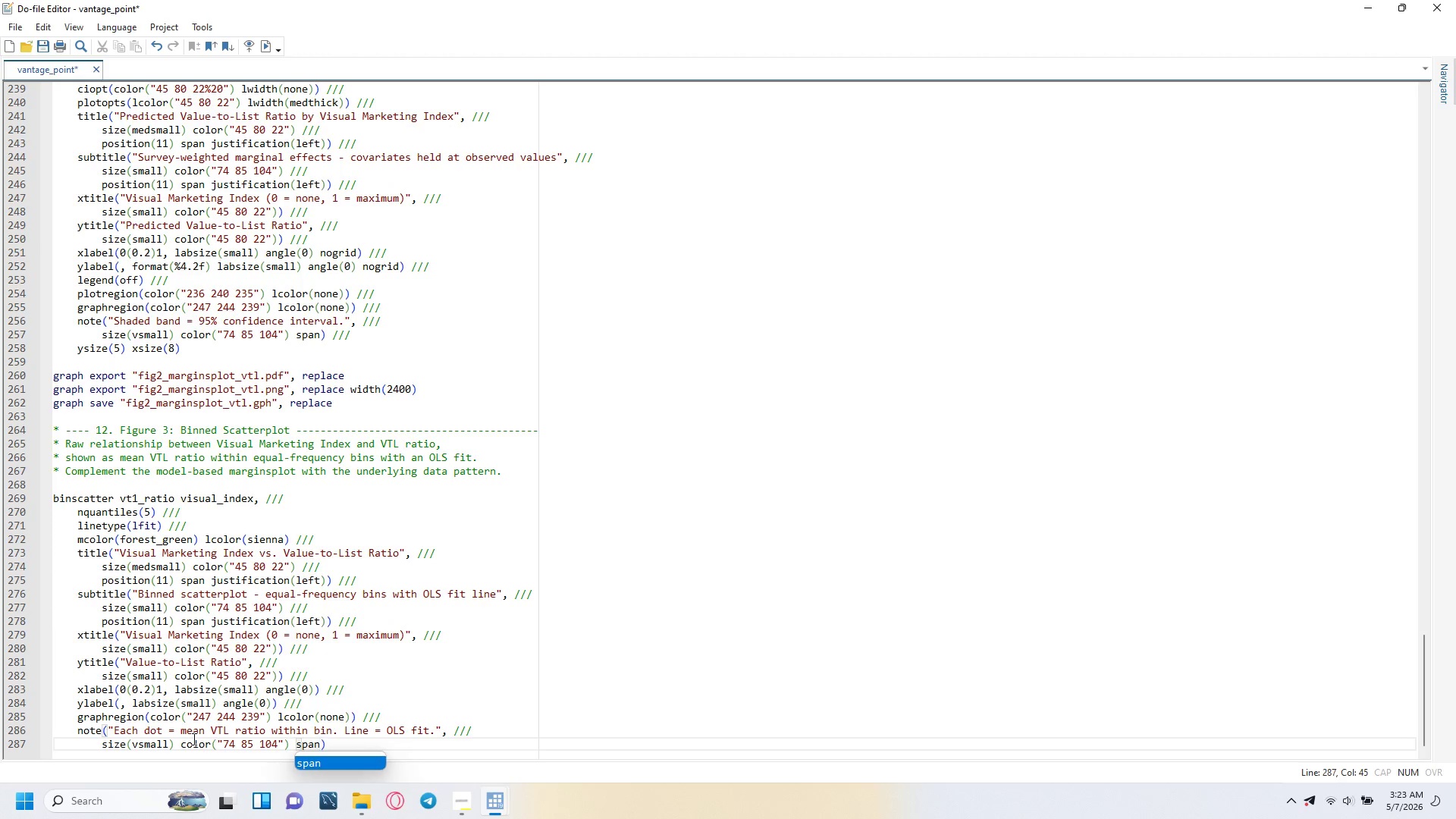 
key(ArrowRight)
 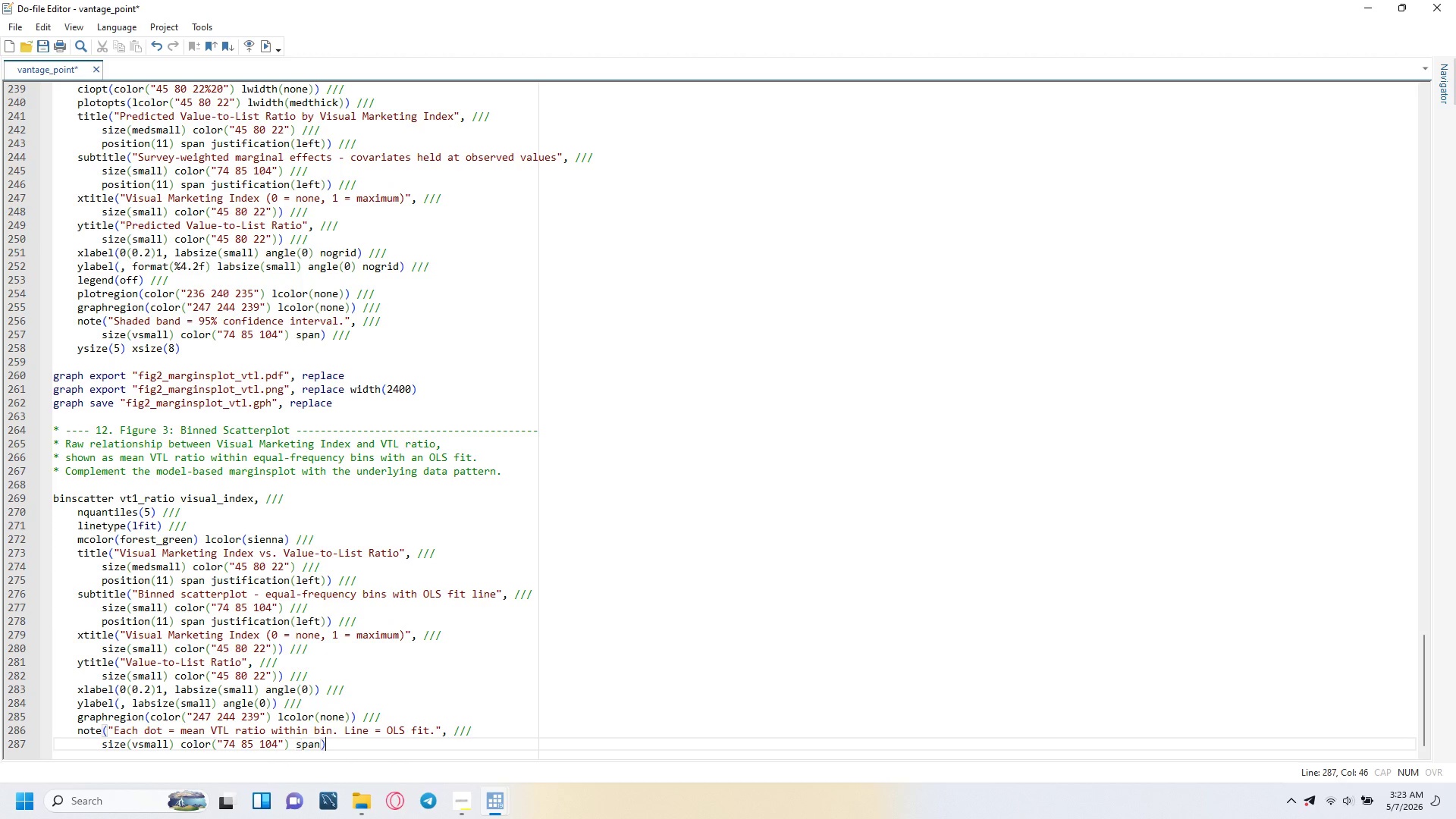 
key(Space)
 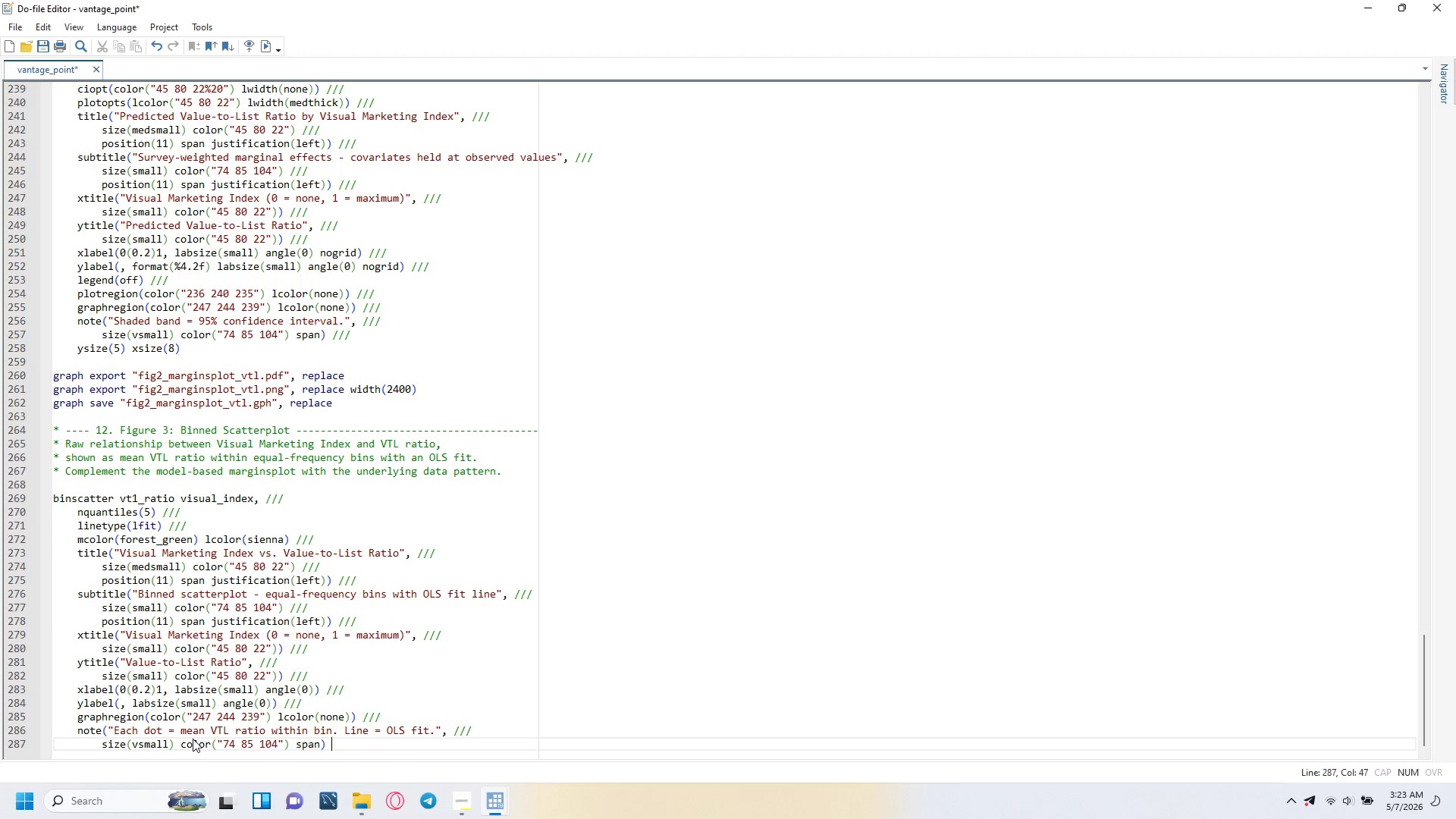 
key(Slash)
 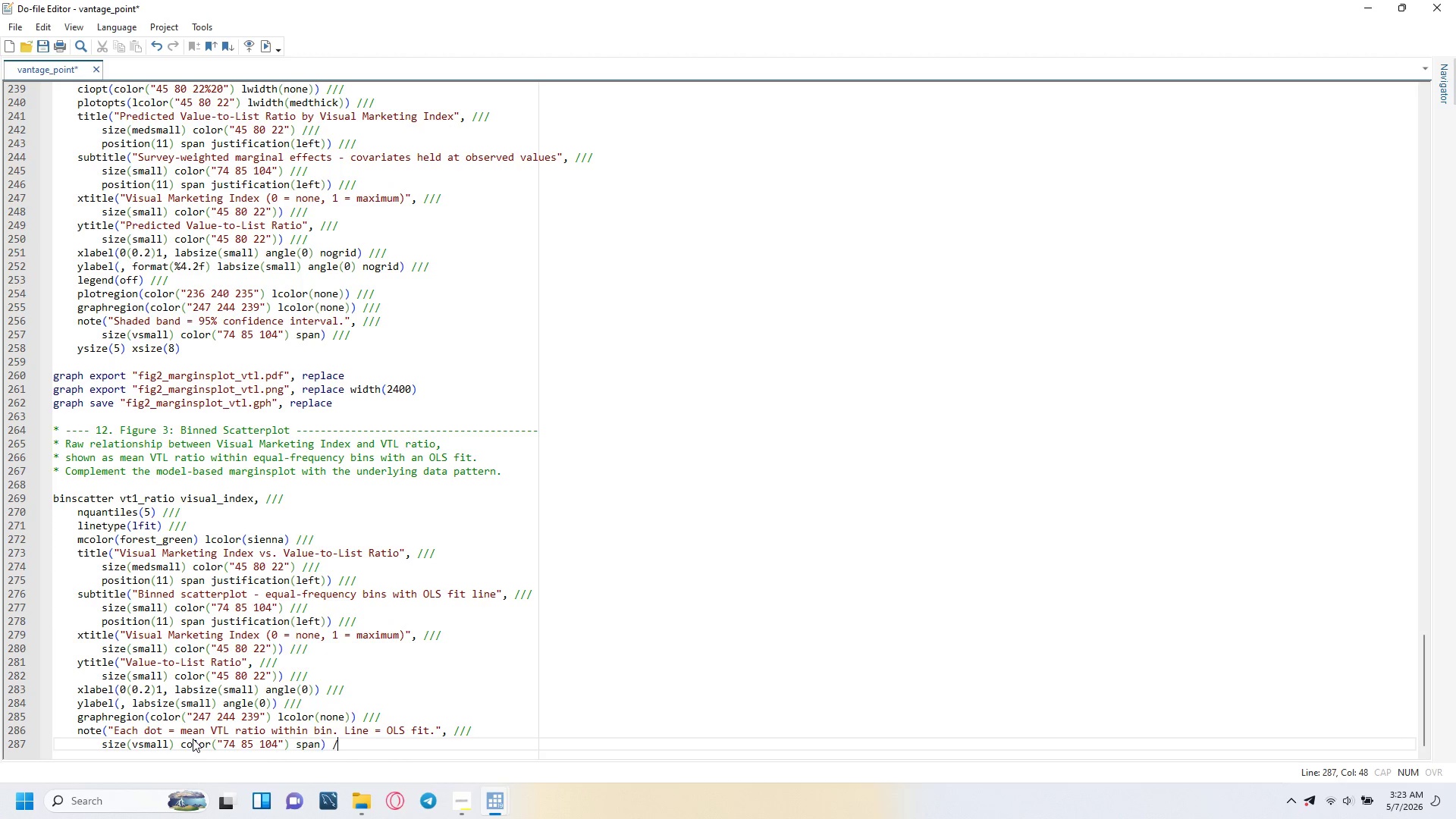 
key(Slash)
 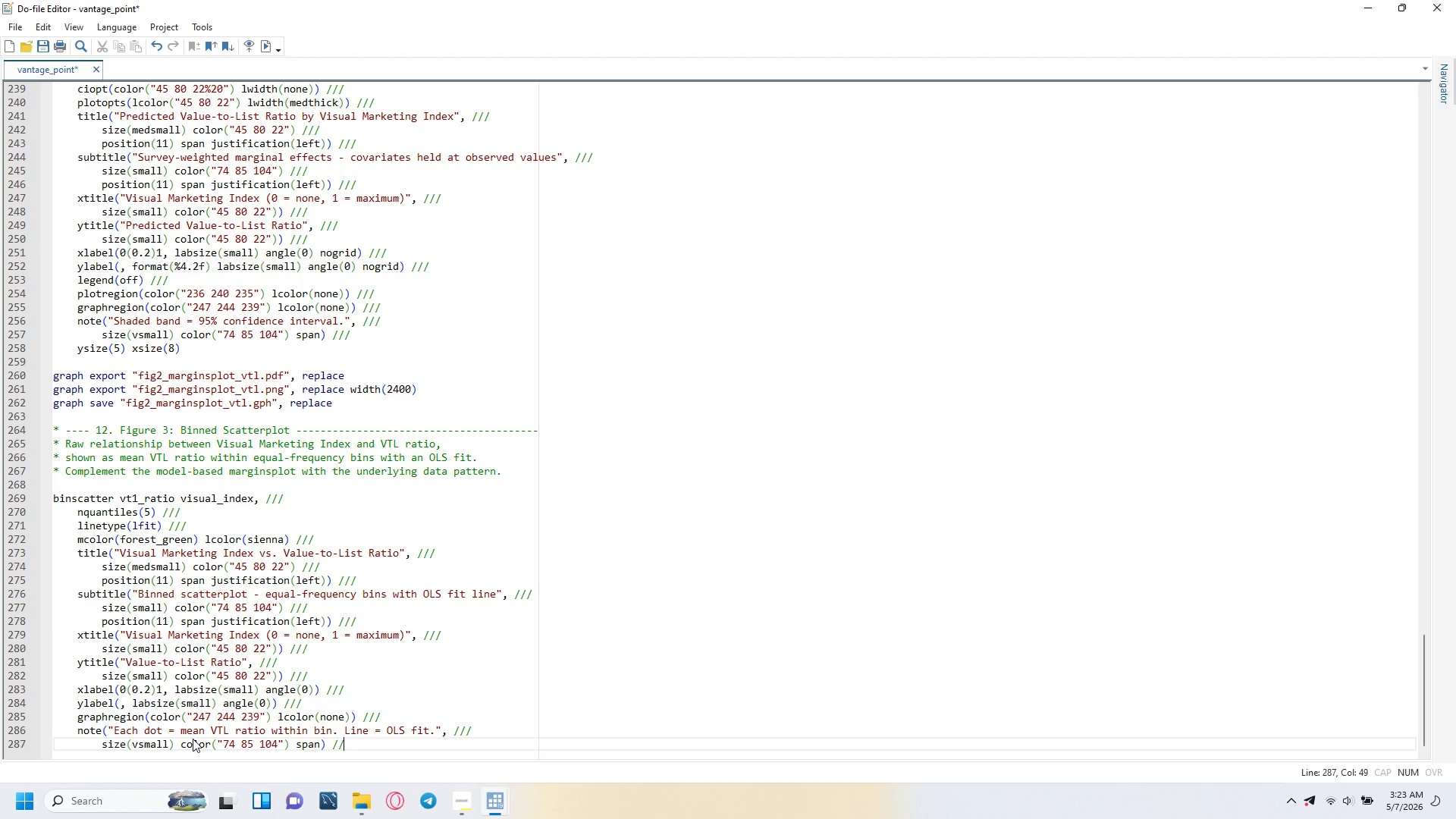 
key(Slash)
 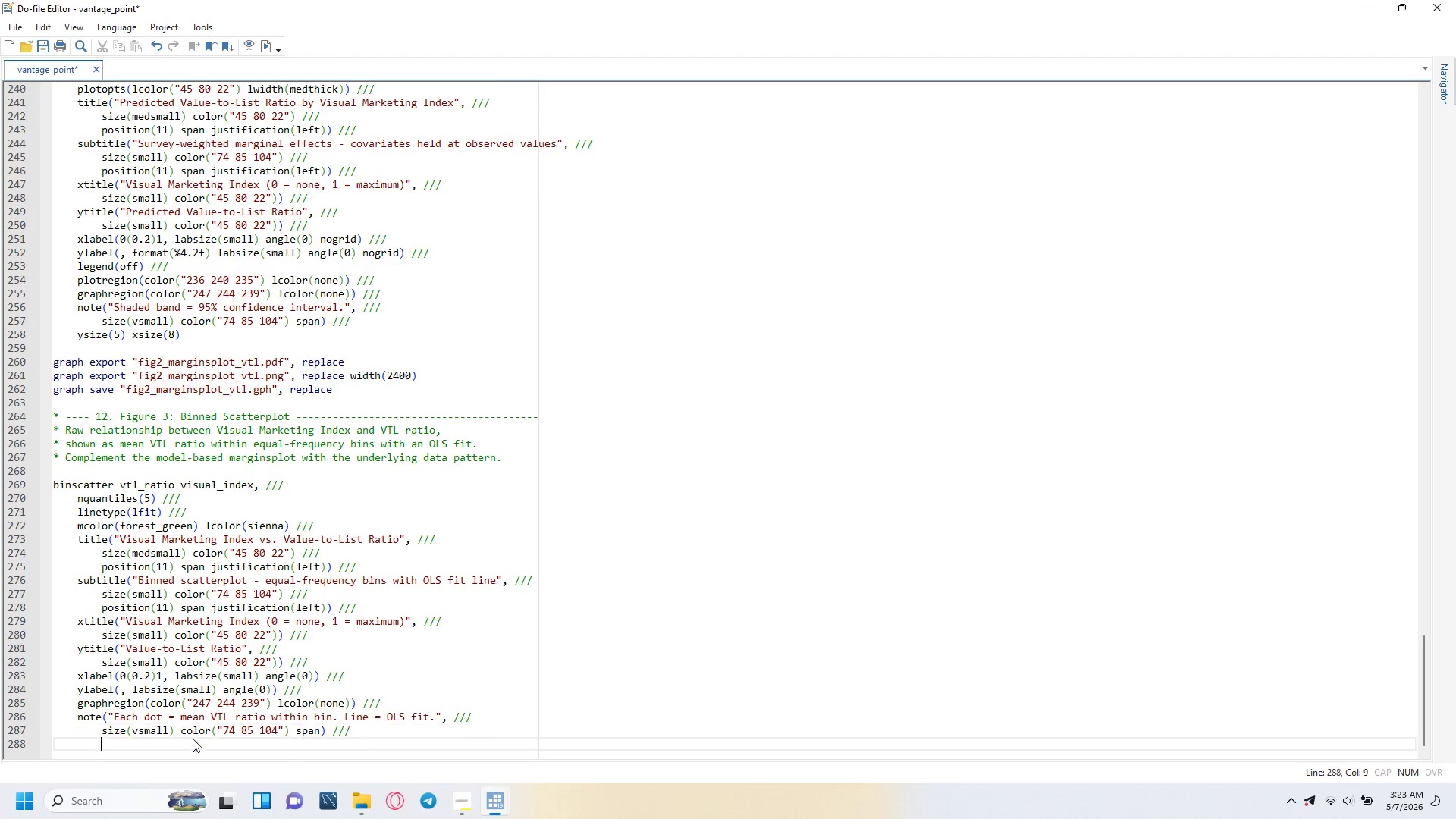 
key(Enter)
 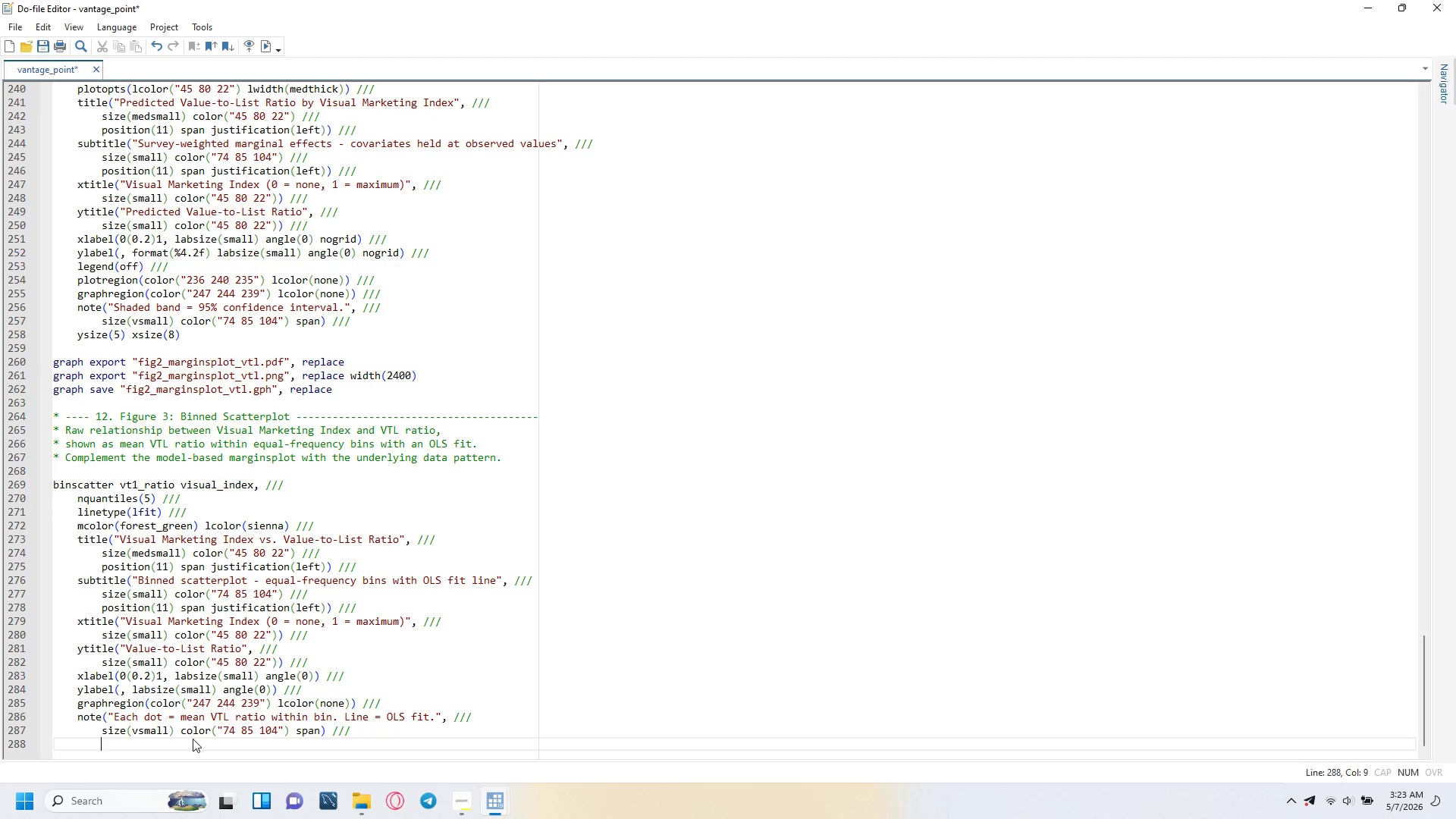 
key(Backspace)
type(ysize(5)
 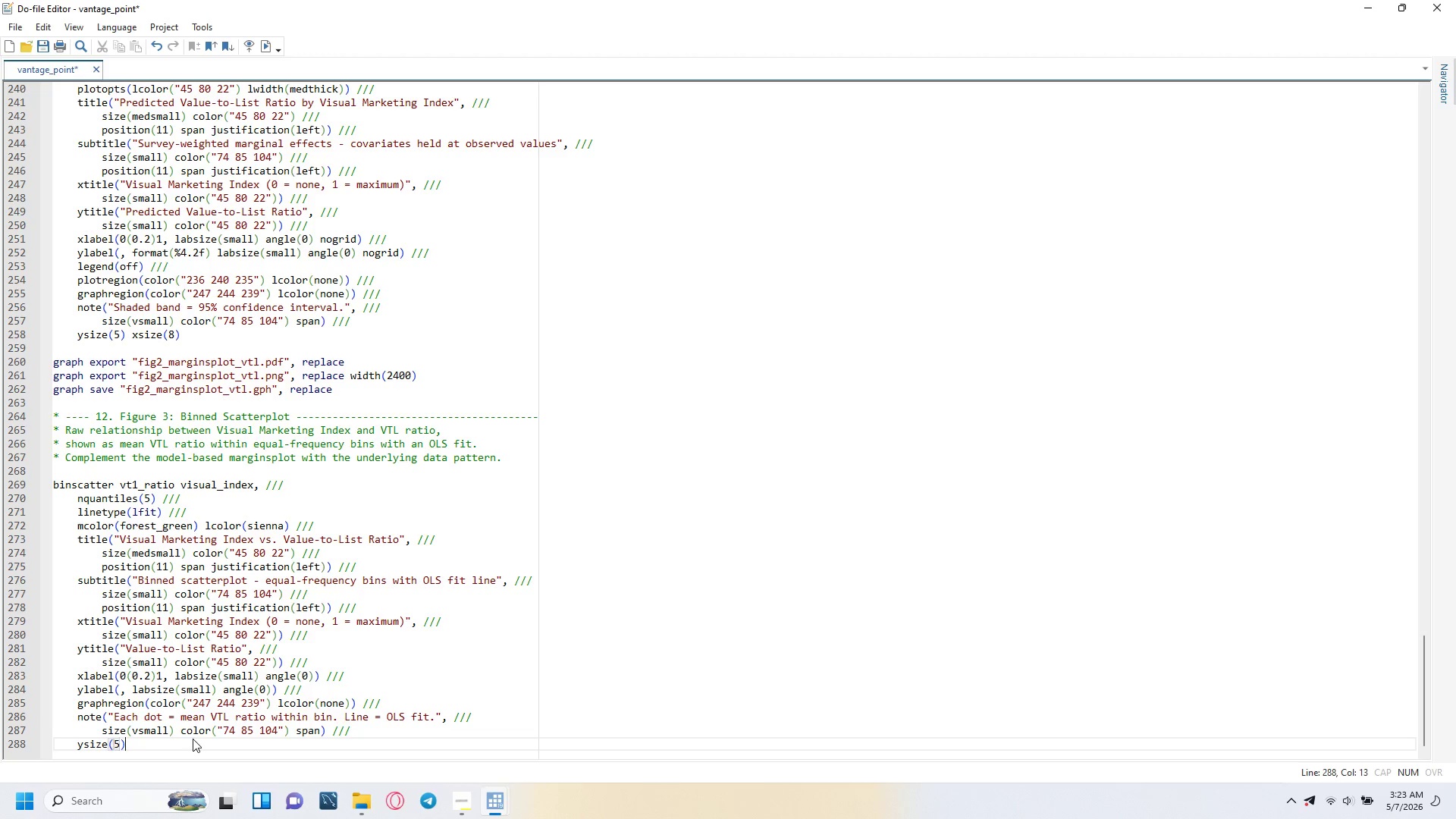 
key(ArrowRight)
 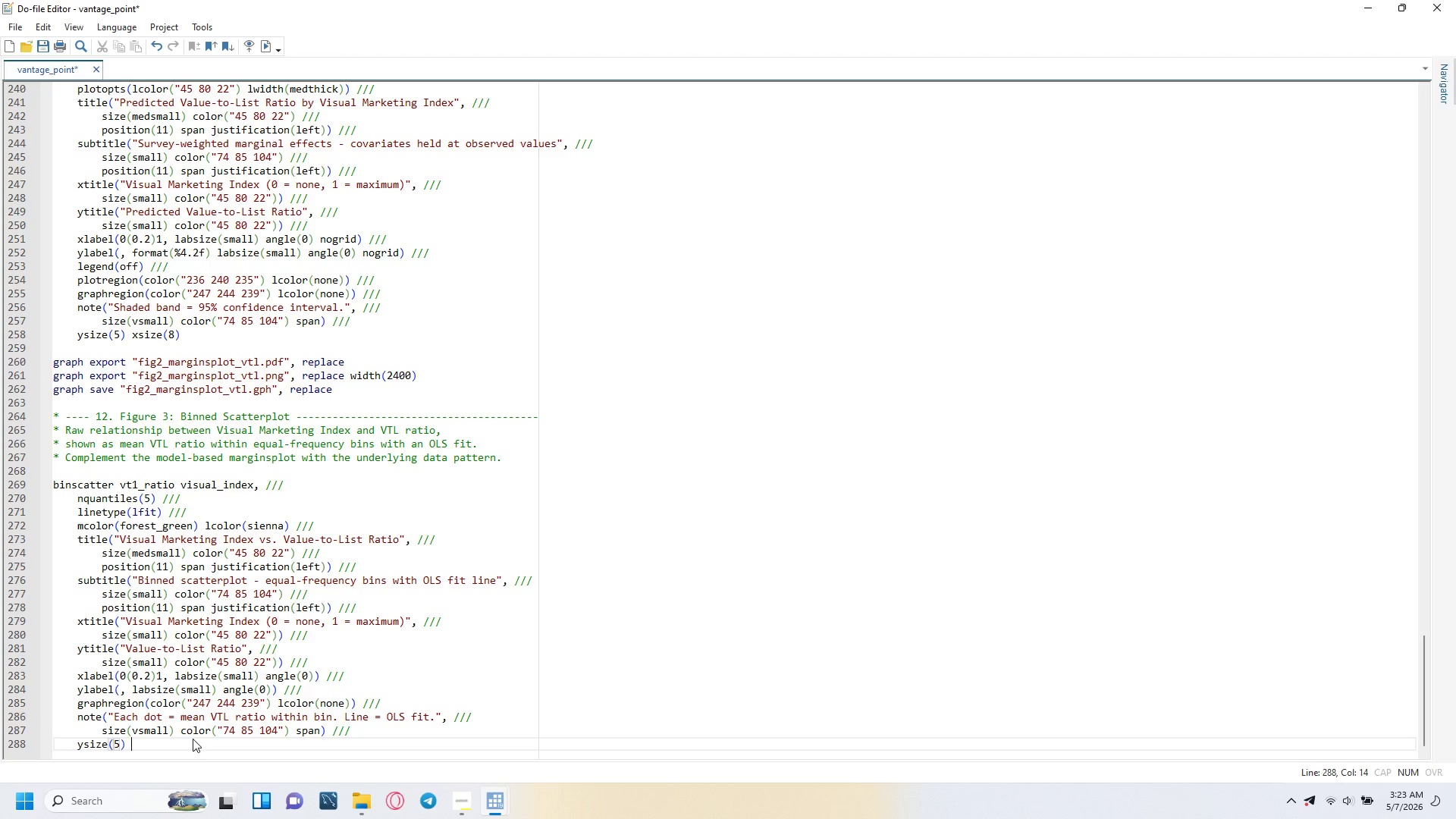 
type( xsize(8)
 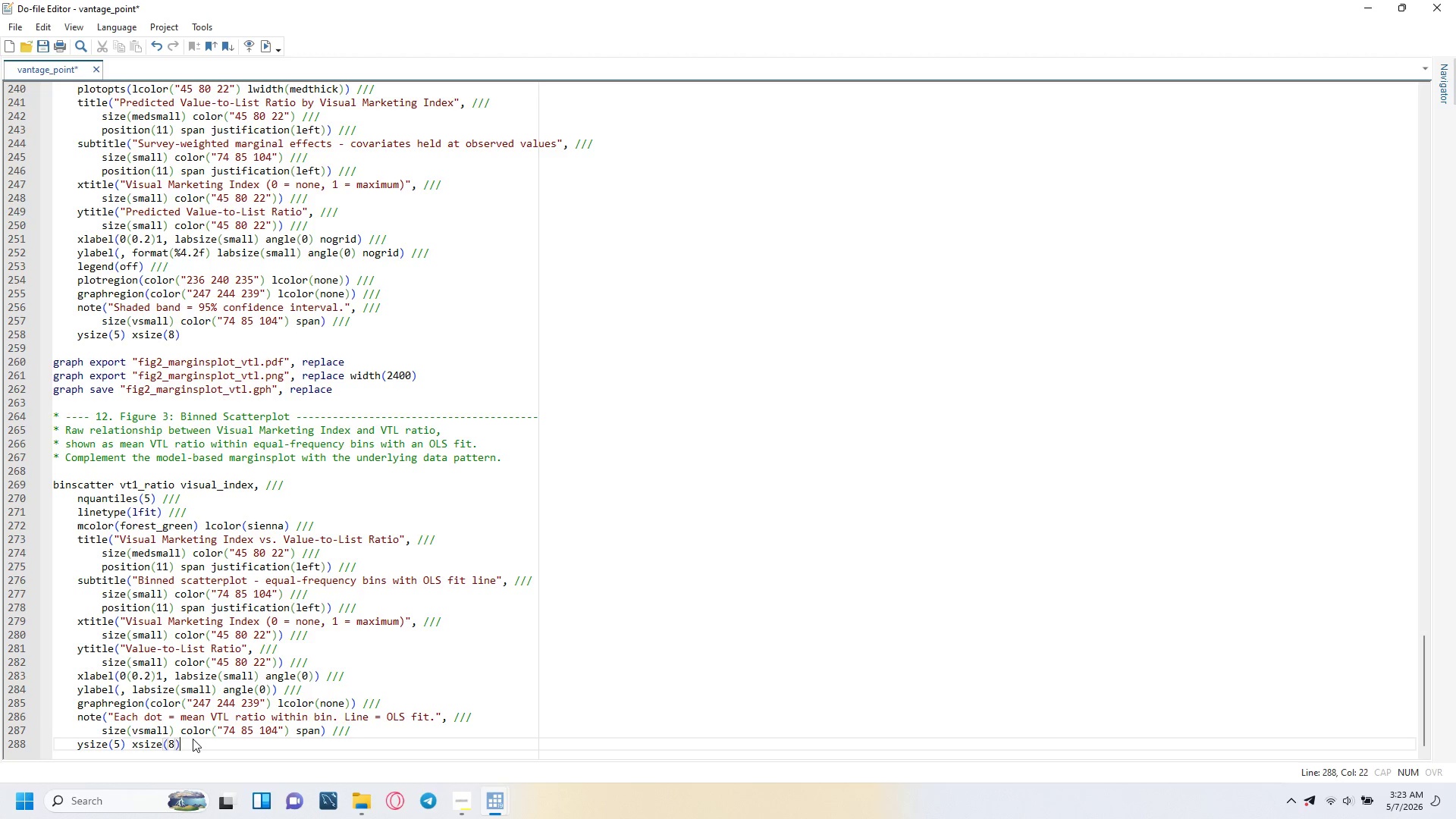 
 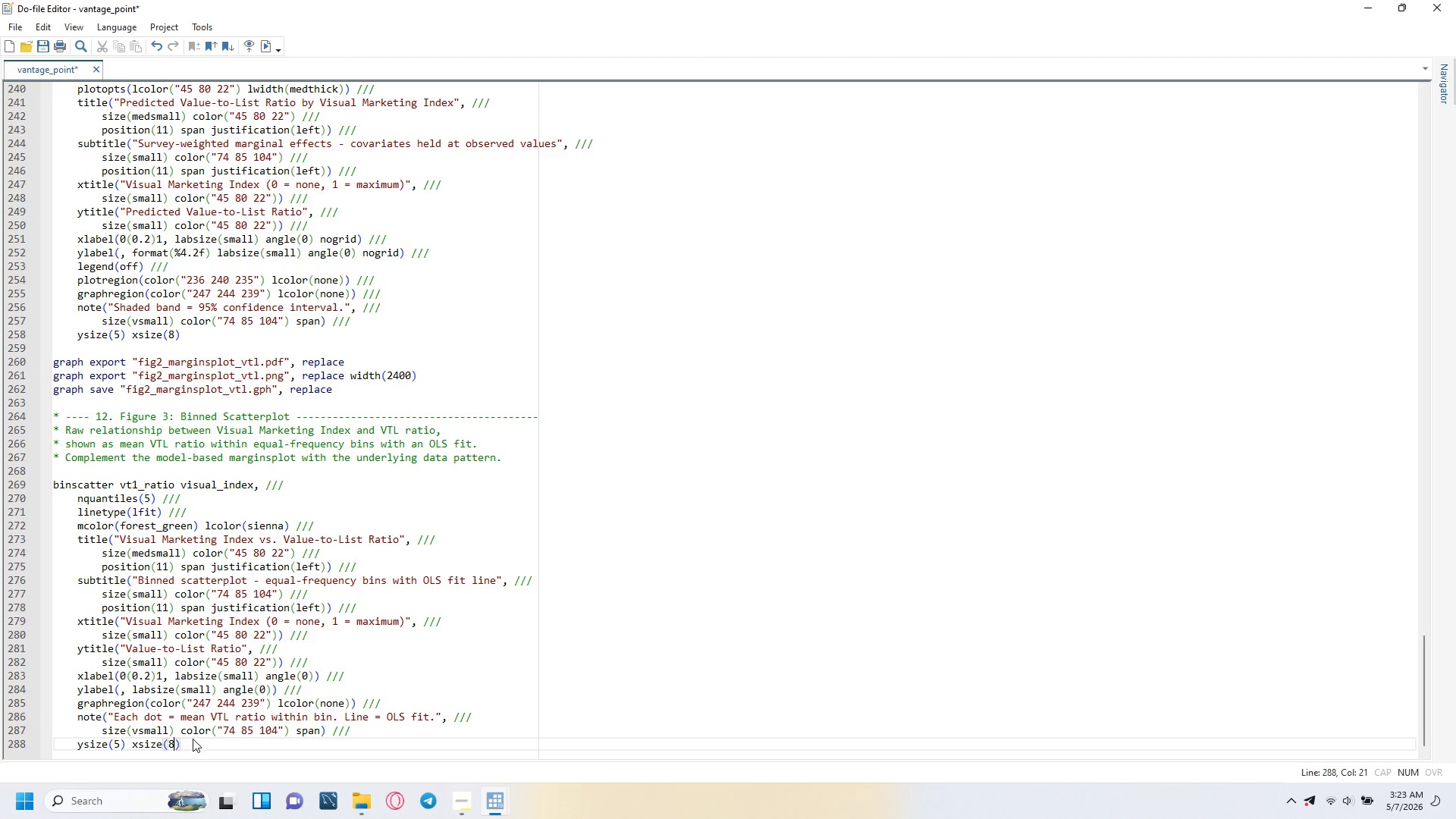 
key(ArrowRight)
 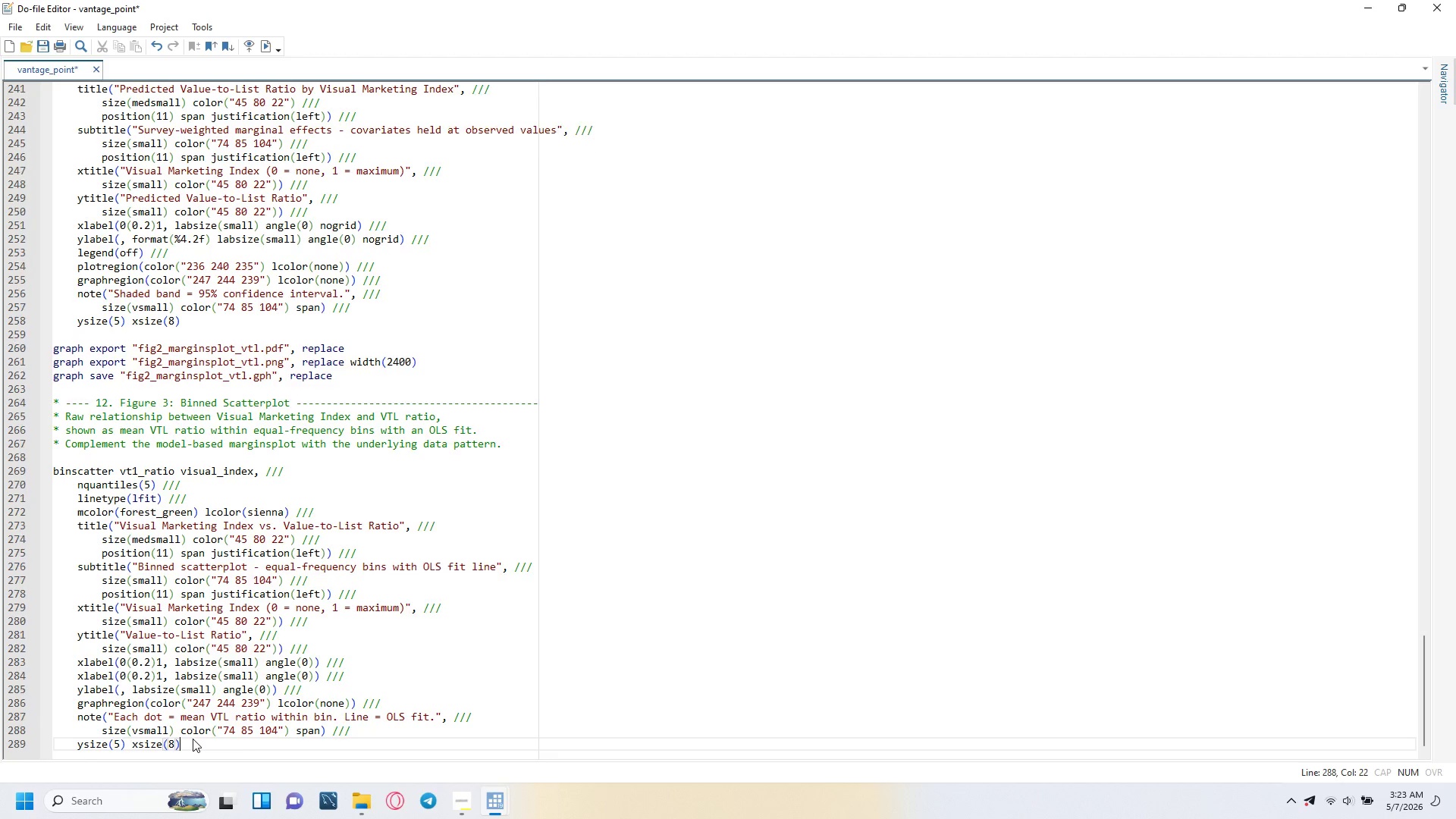 
key(Enter)
 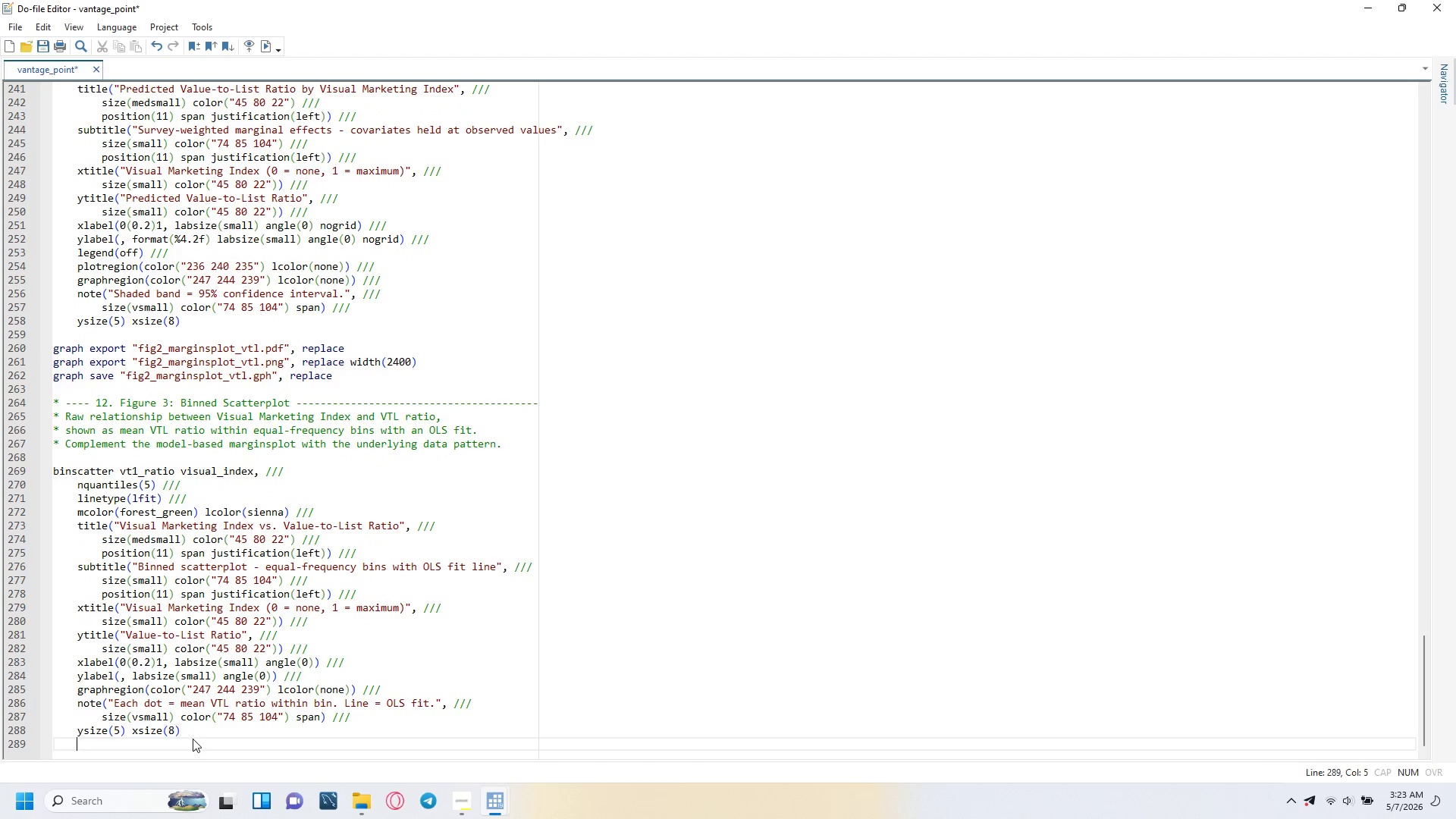 
key(Enter)
 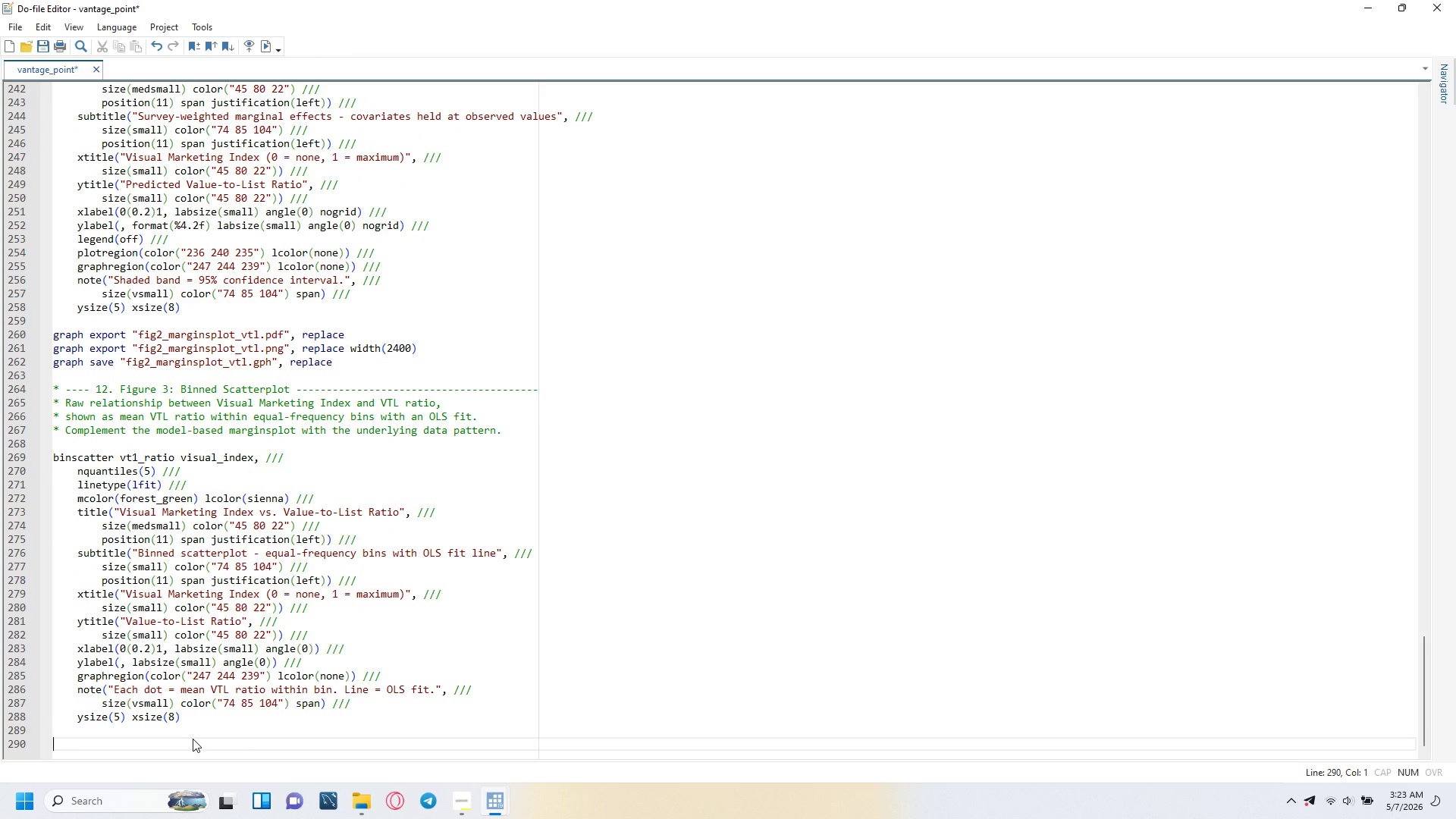 
key(Backspace)
type(graph export "fig3_binscatter_vtl1)
key(Backspace)
type(.pdf)
 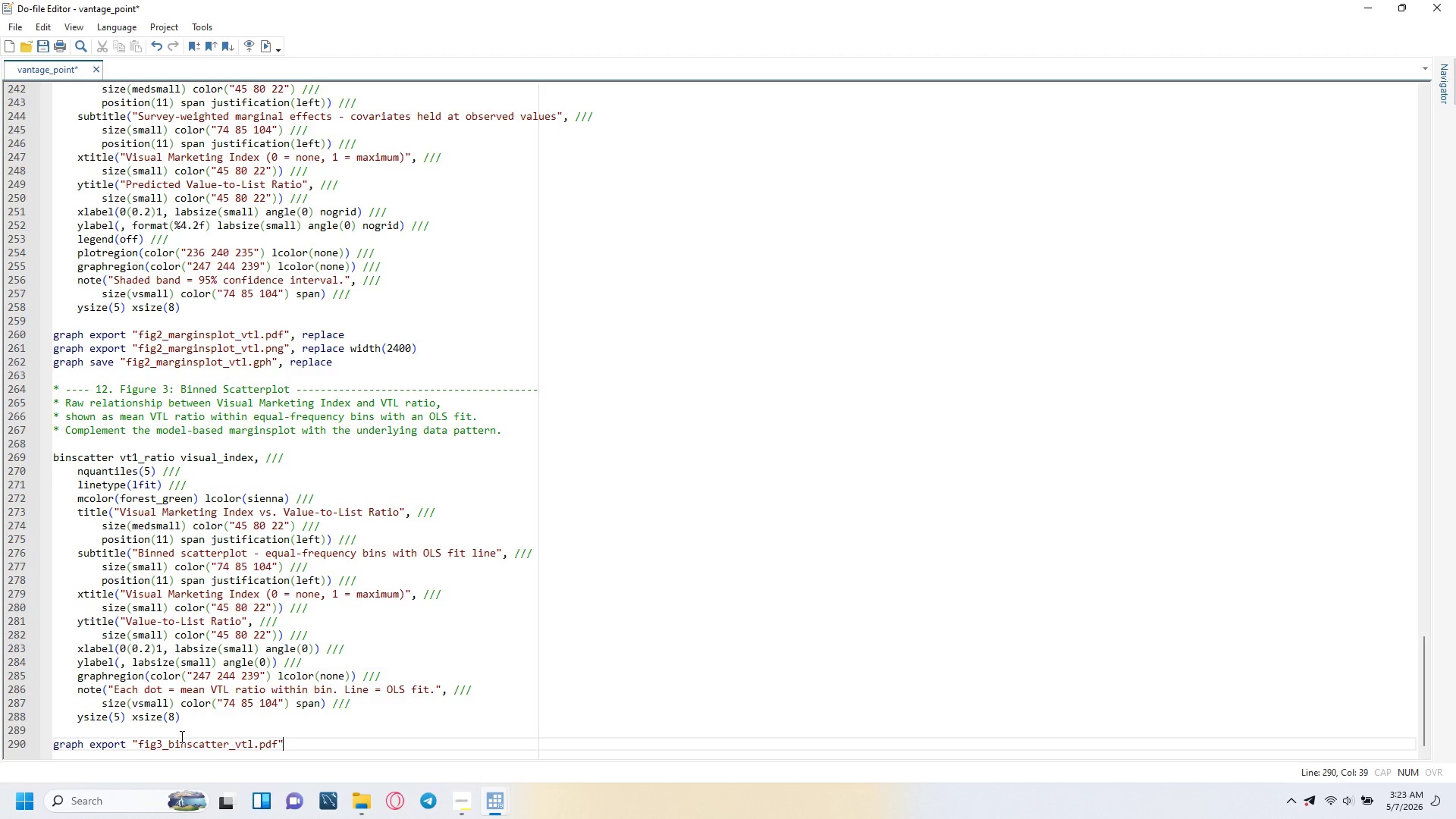 
 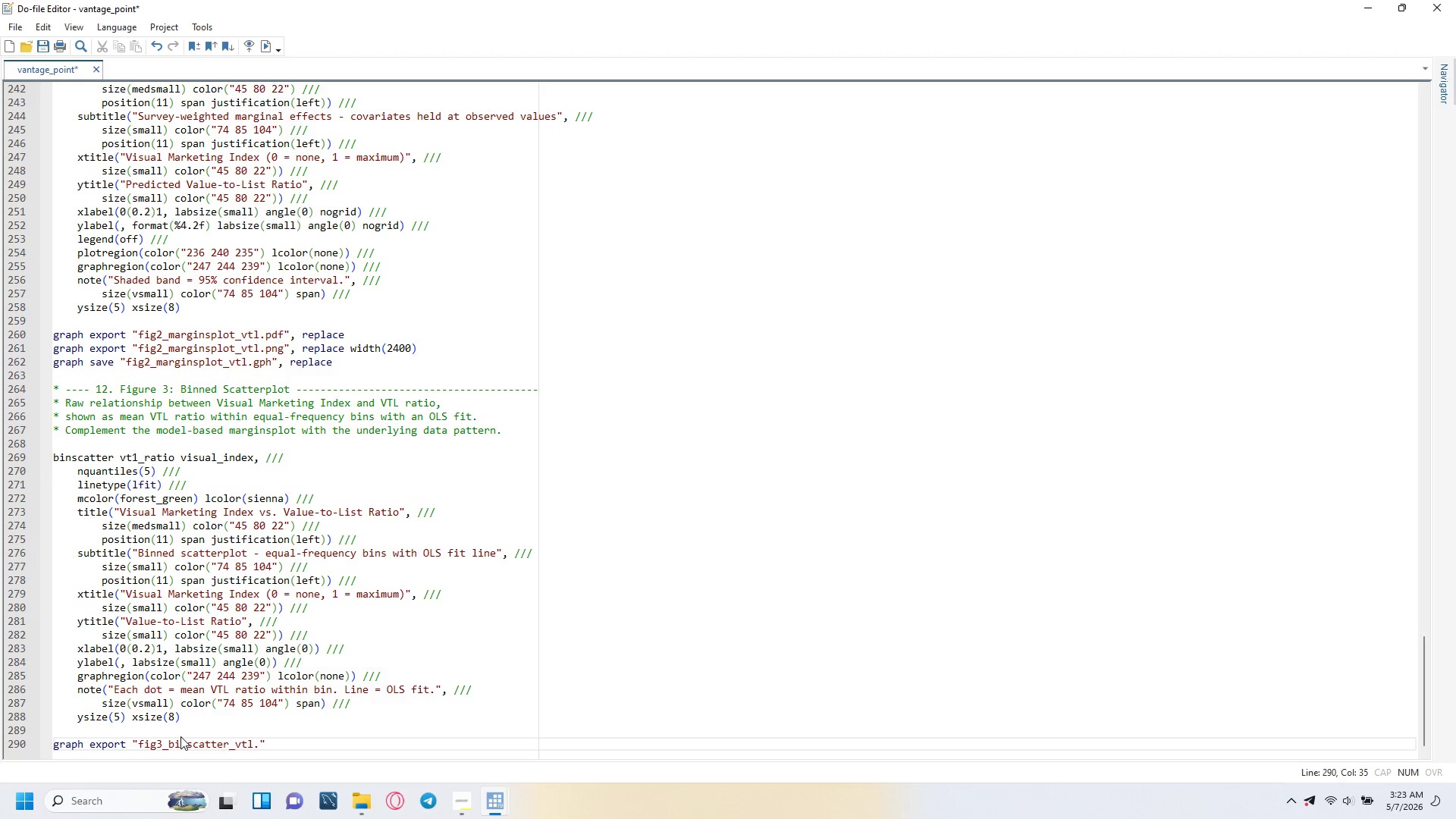 
key(ArrowRight)
 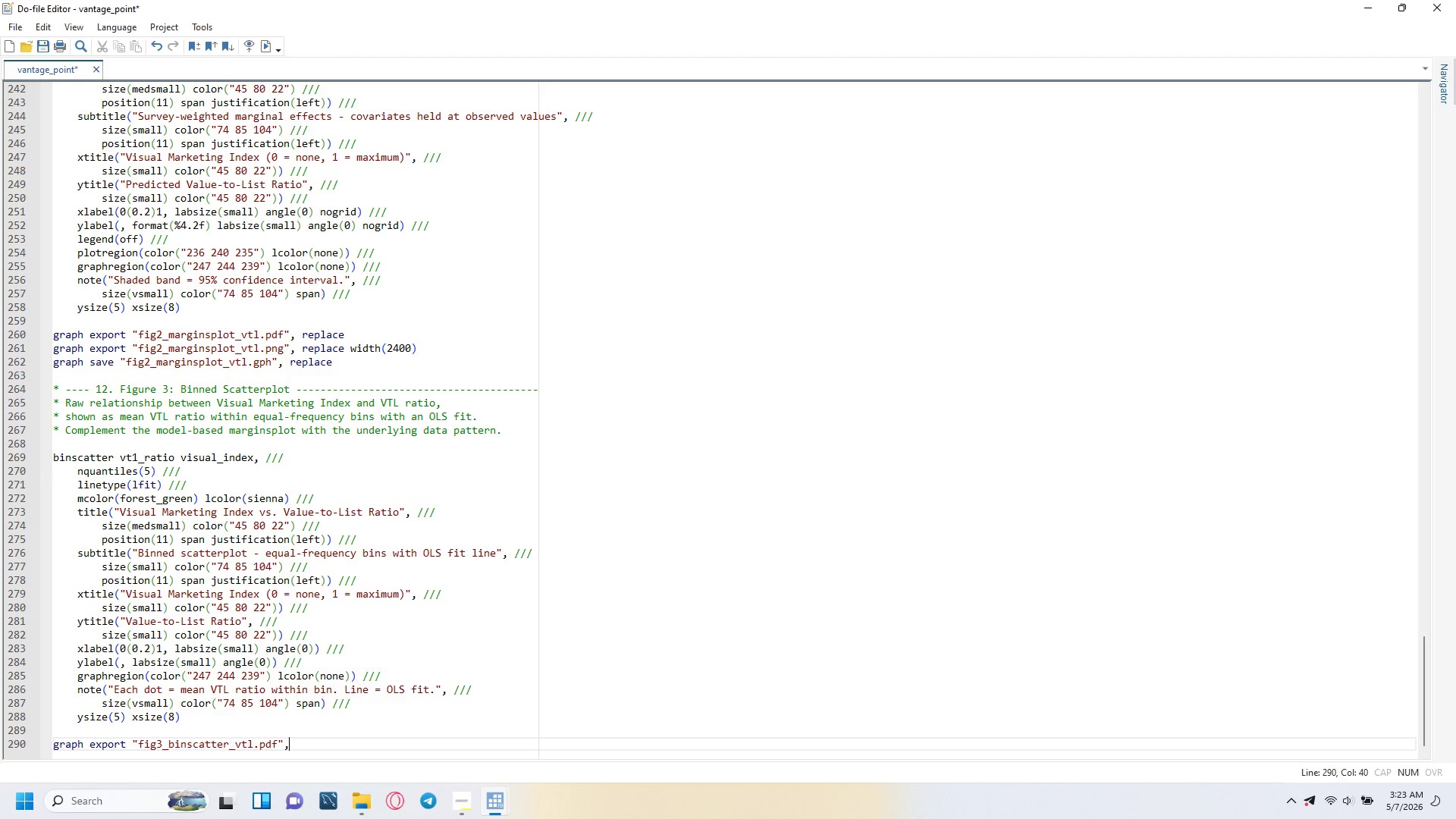 
type(, replace)
 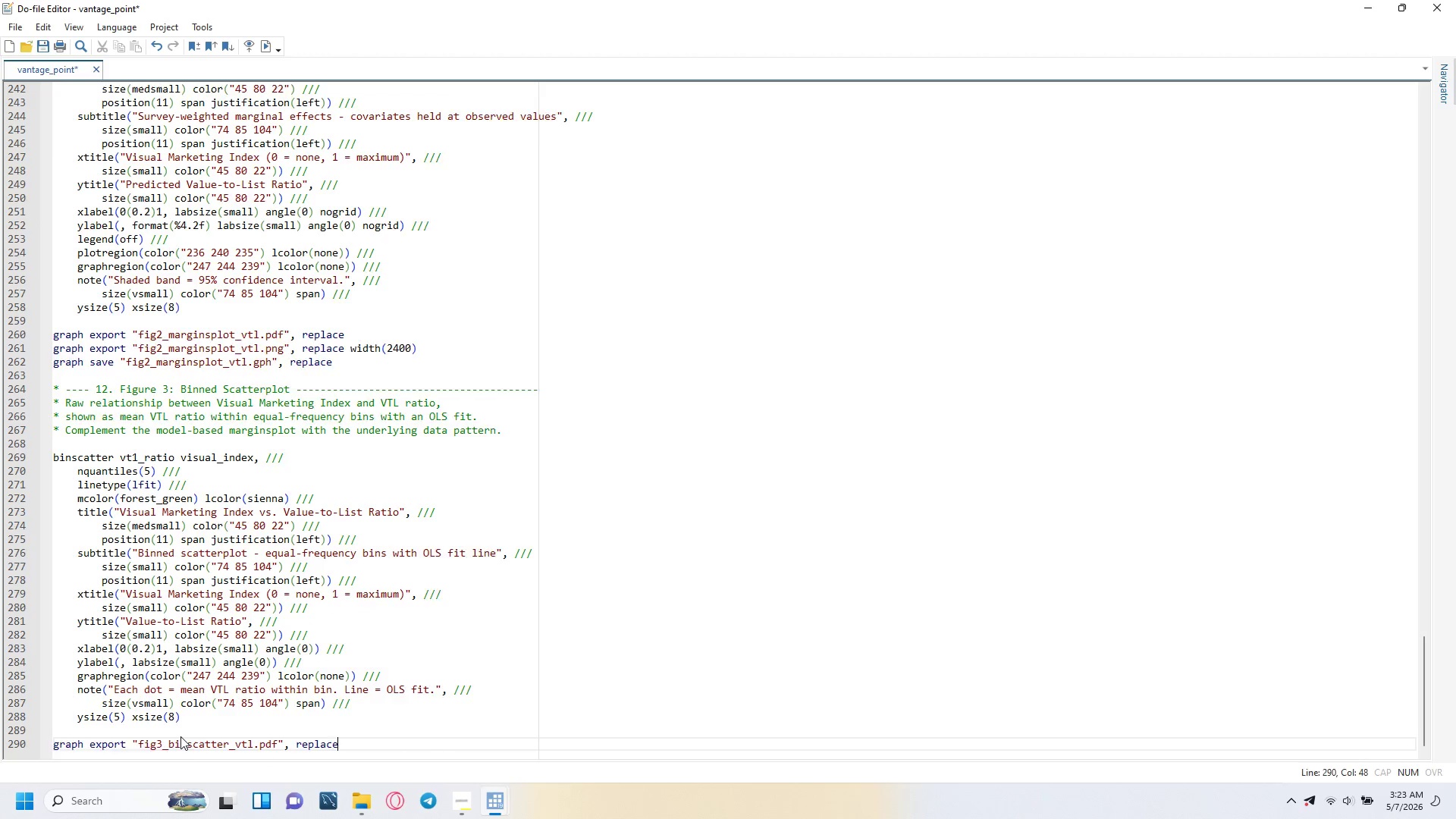 
key(Enter)
 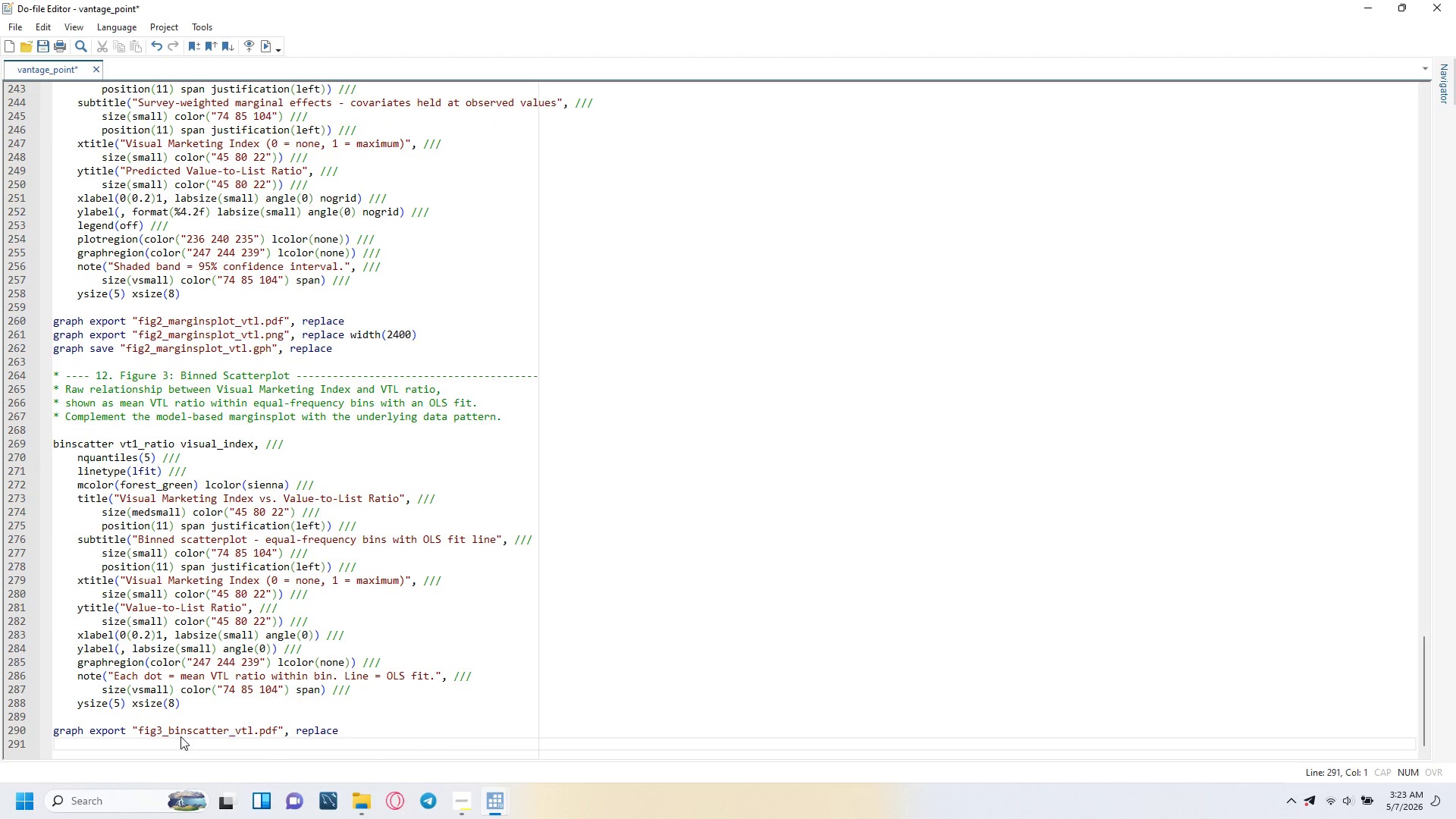 
type(graph export "fig_)
key(Backspace)
type(3_binscatter_vtl.)
key(Backspace)
type(.png)
 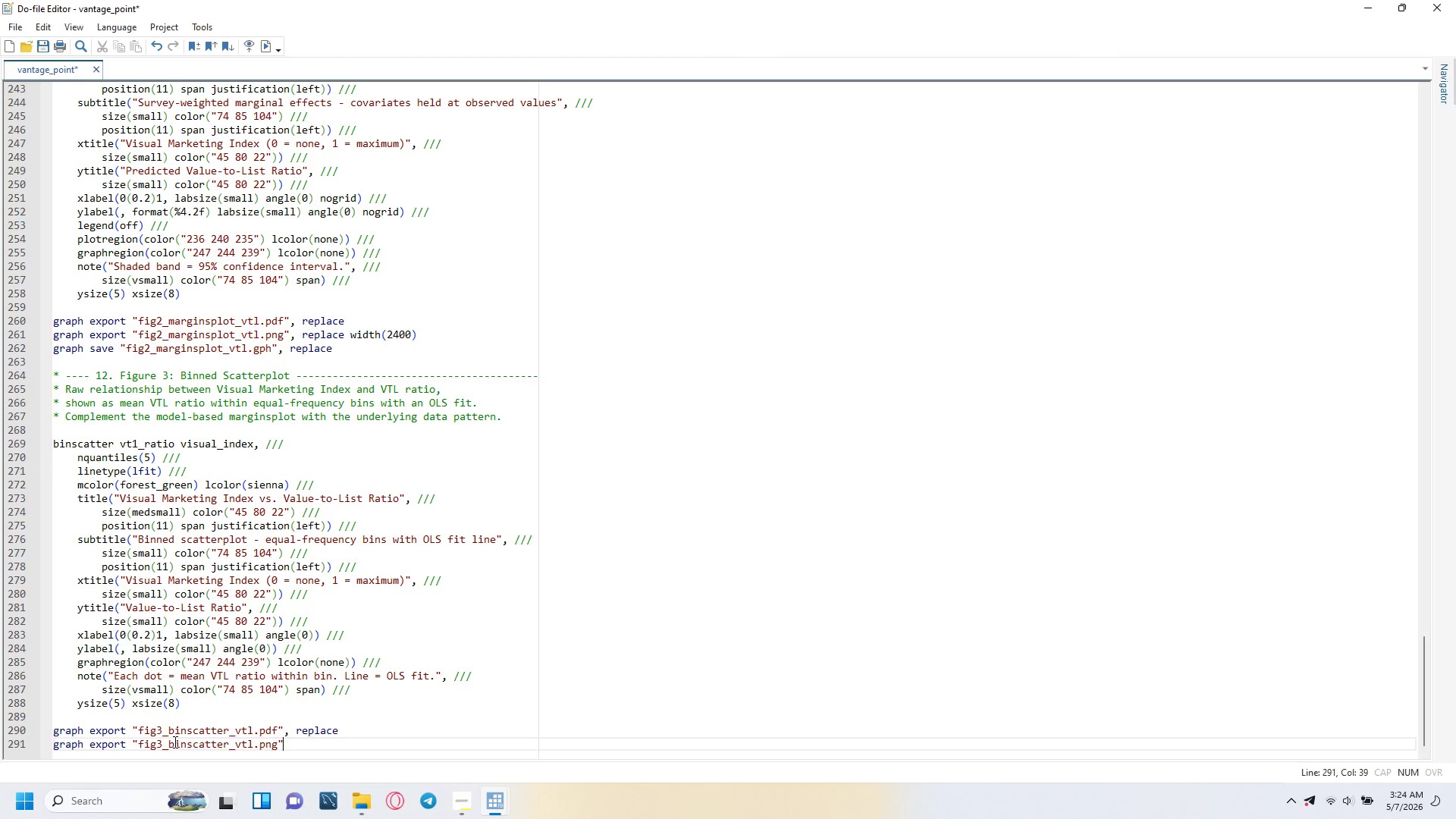 
 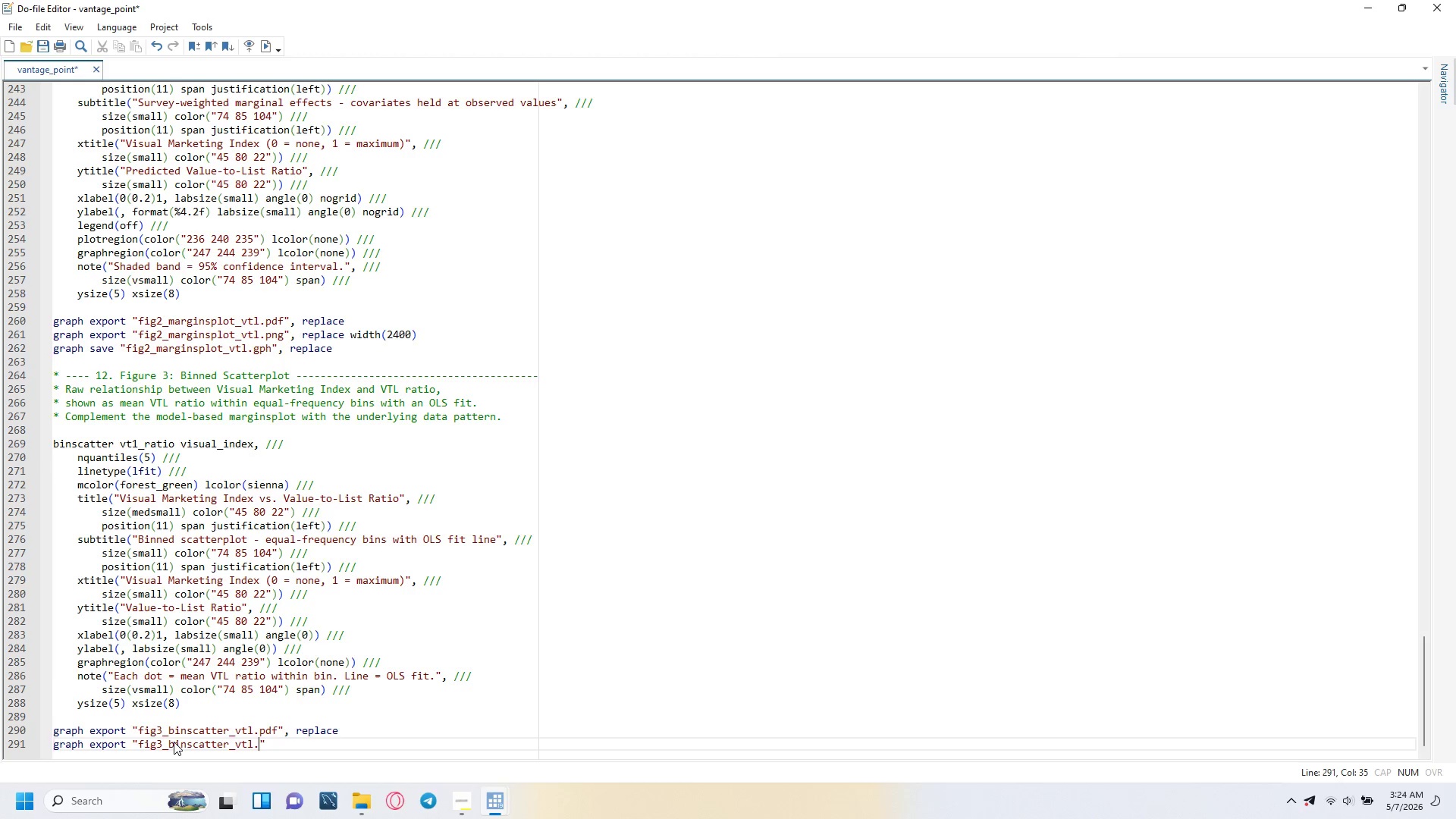 
key(ArrowRight)
 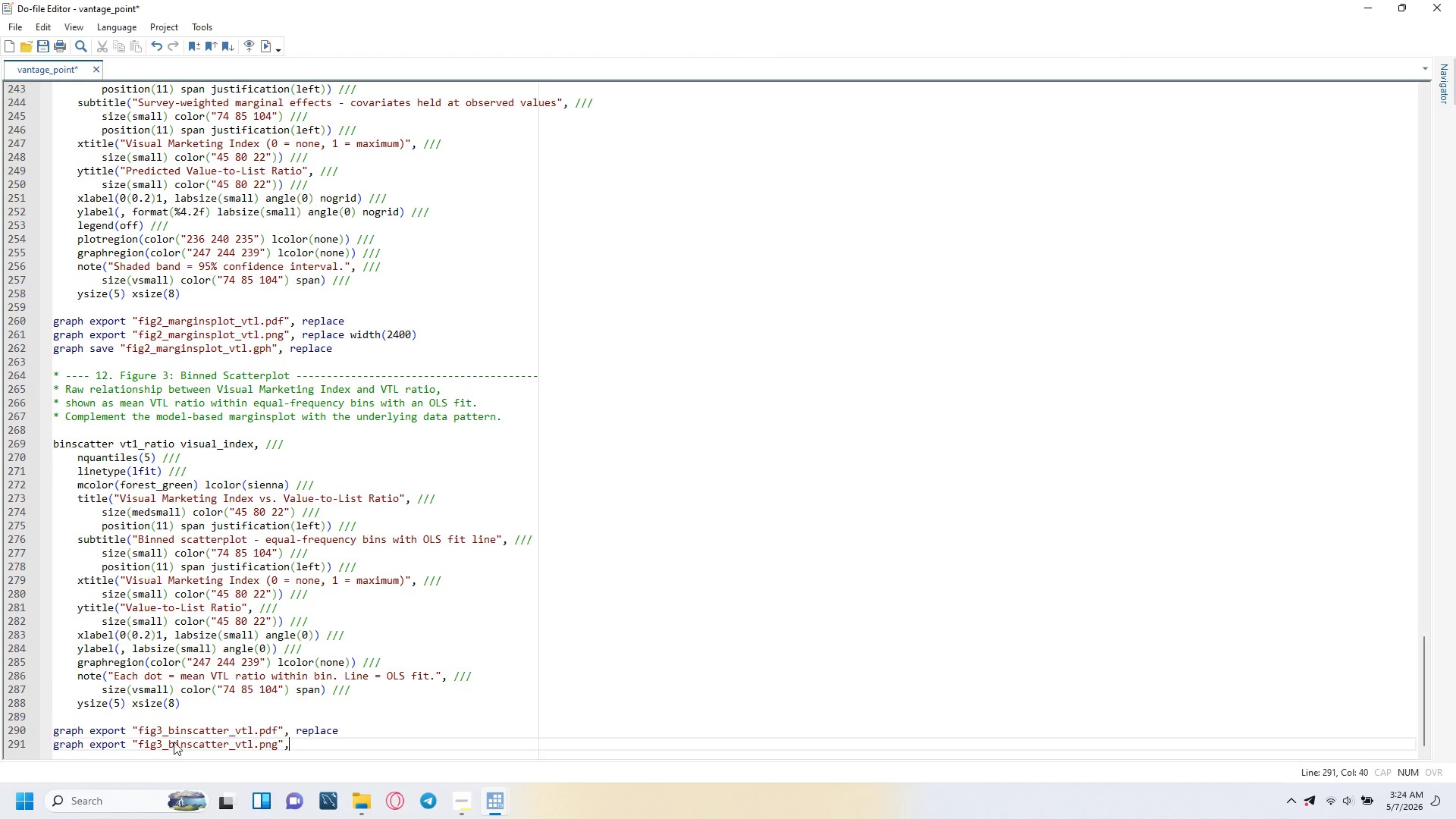 
type(, replace width(2400)
 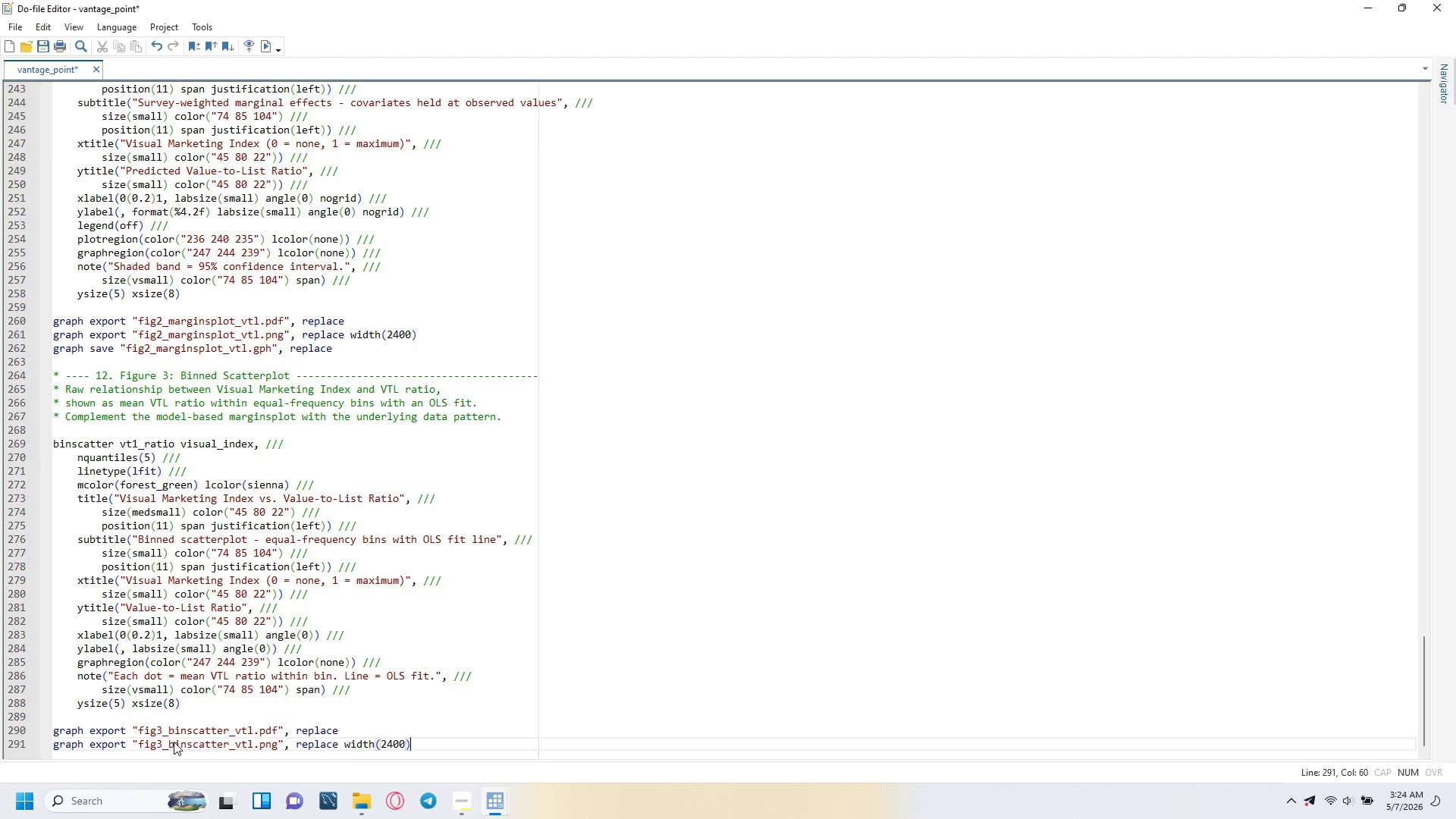 
 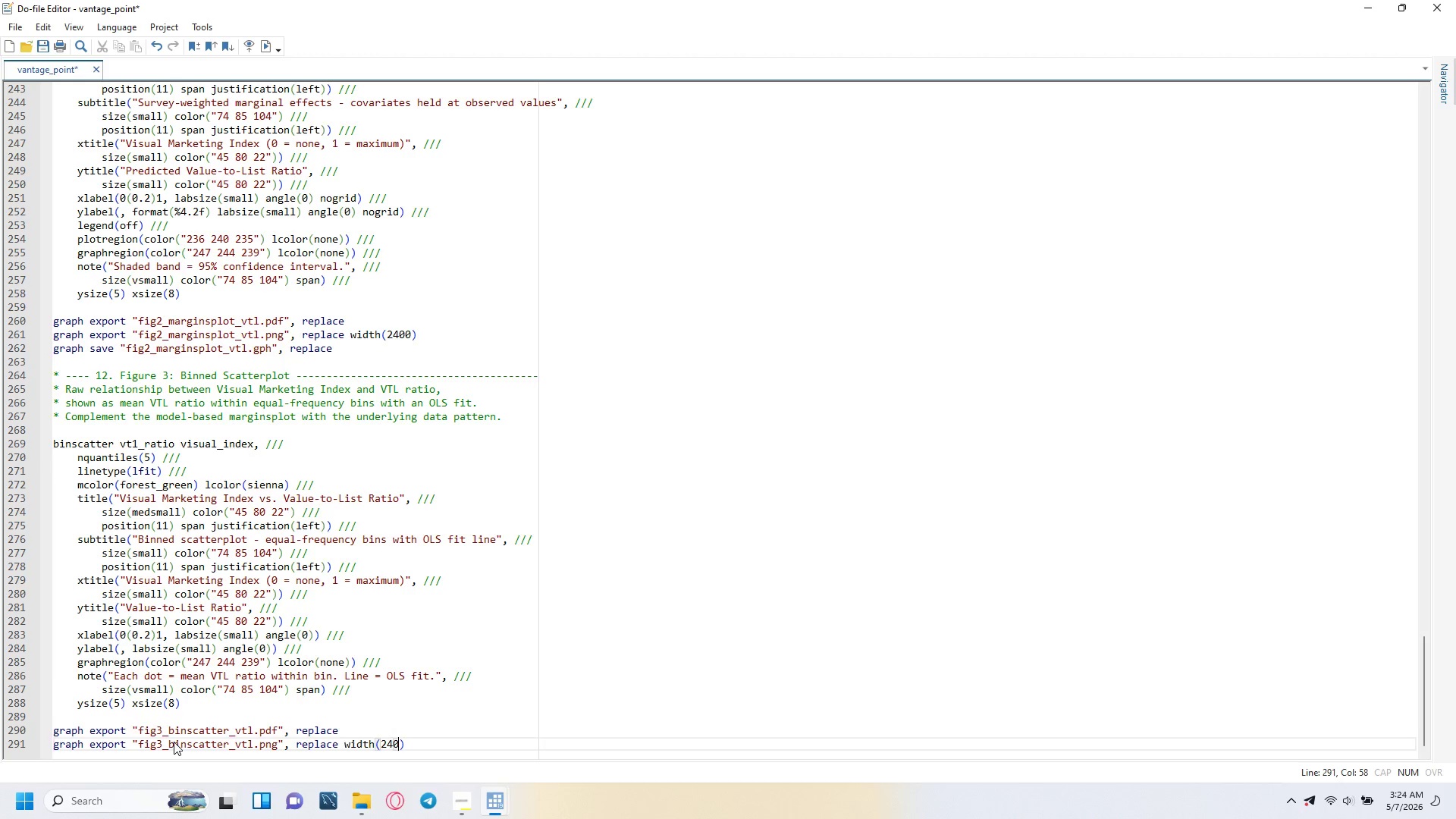 
key(ArrowRight)
 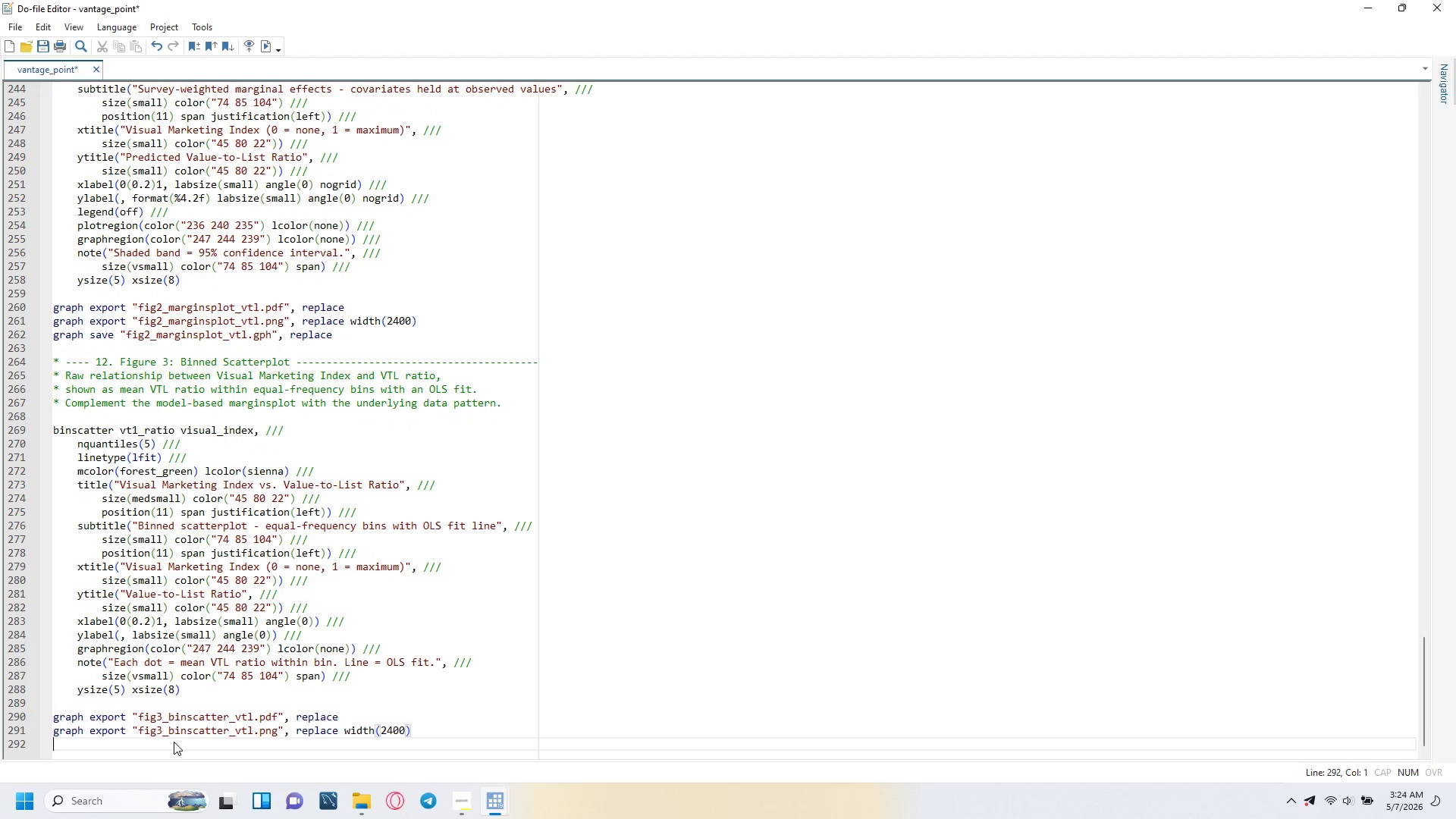 
key(Enter)
 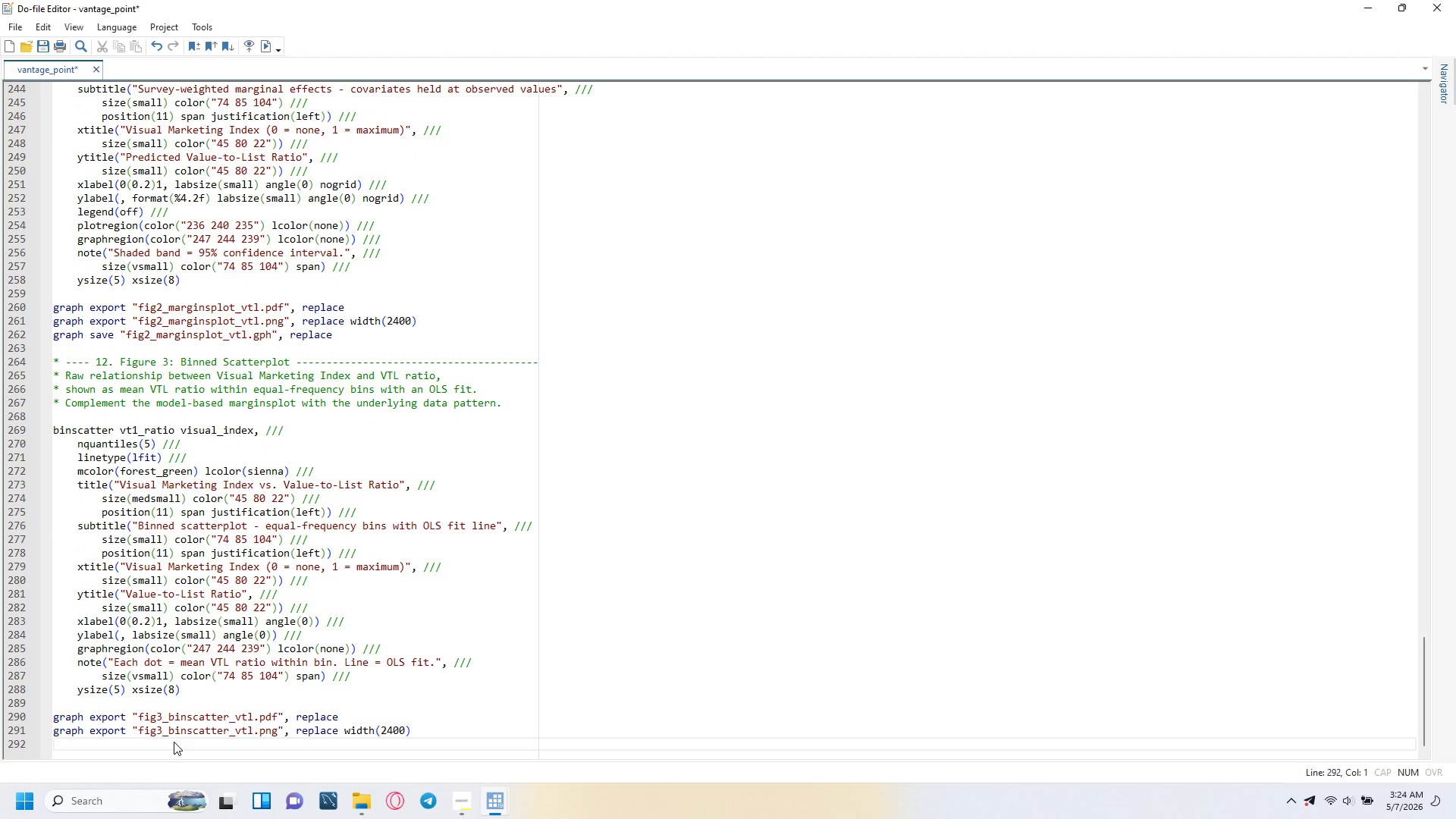 
type(graph save "fig3_binscatter_vt1.go)
key(Backspace)
type(ph)
 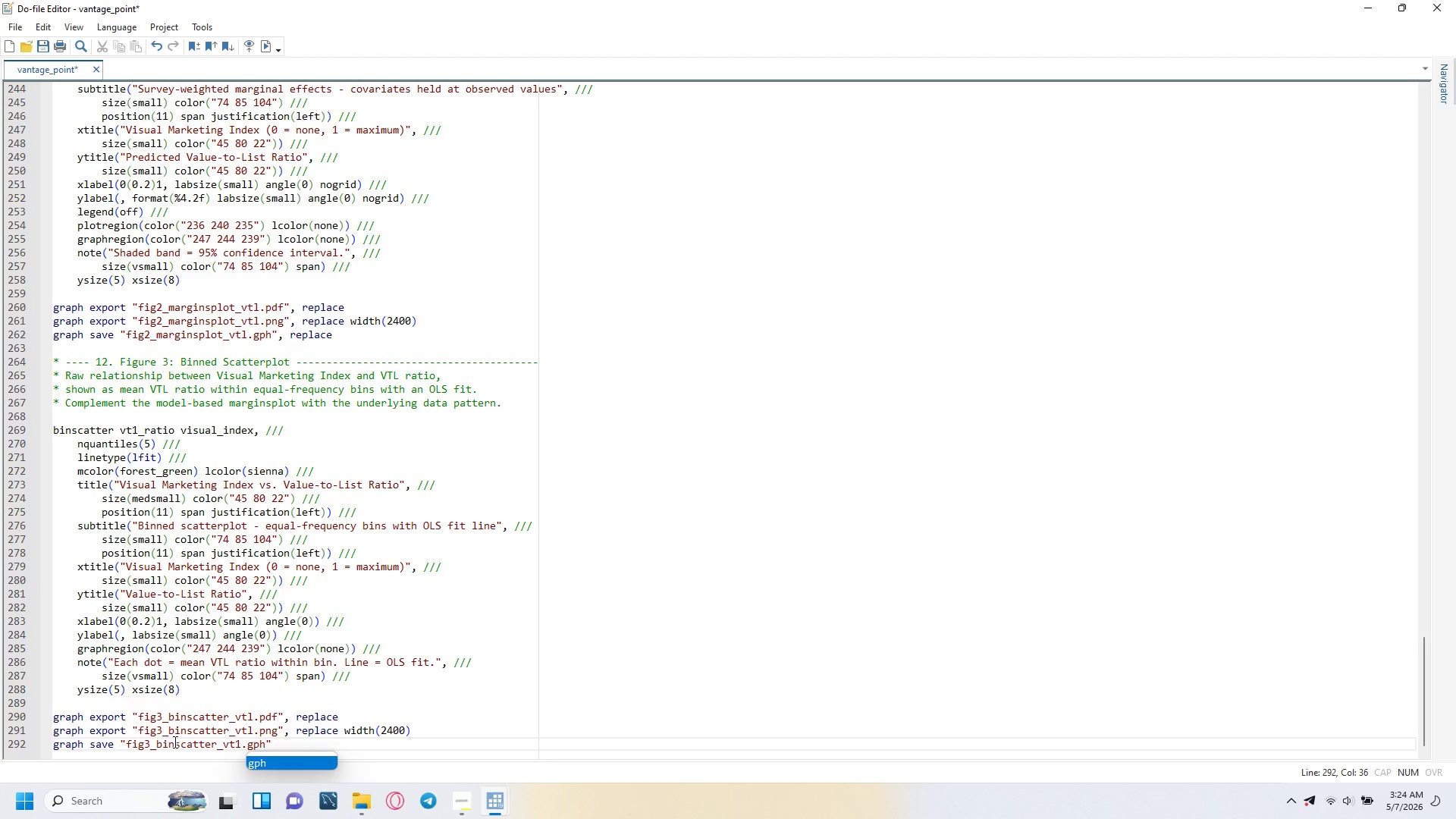 
key(ArrowRight)
 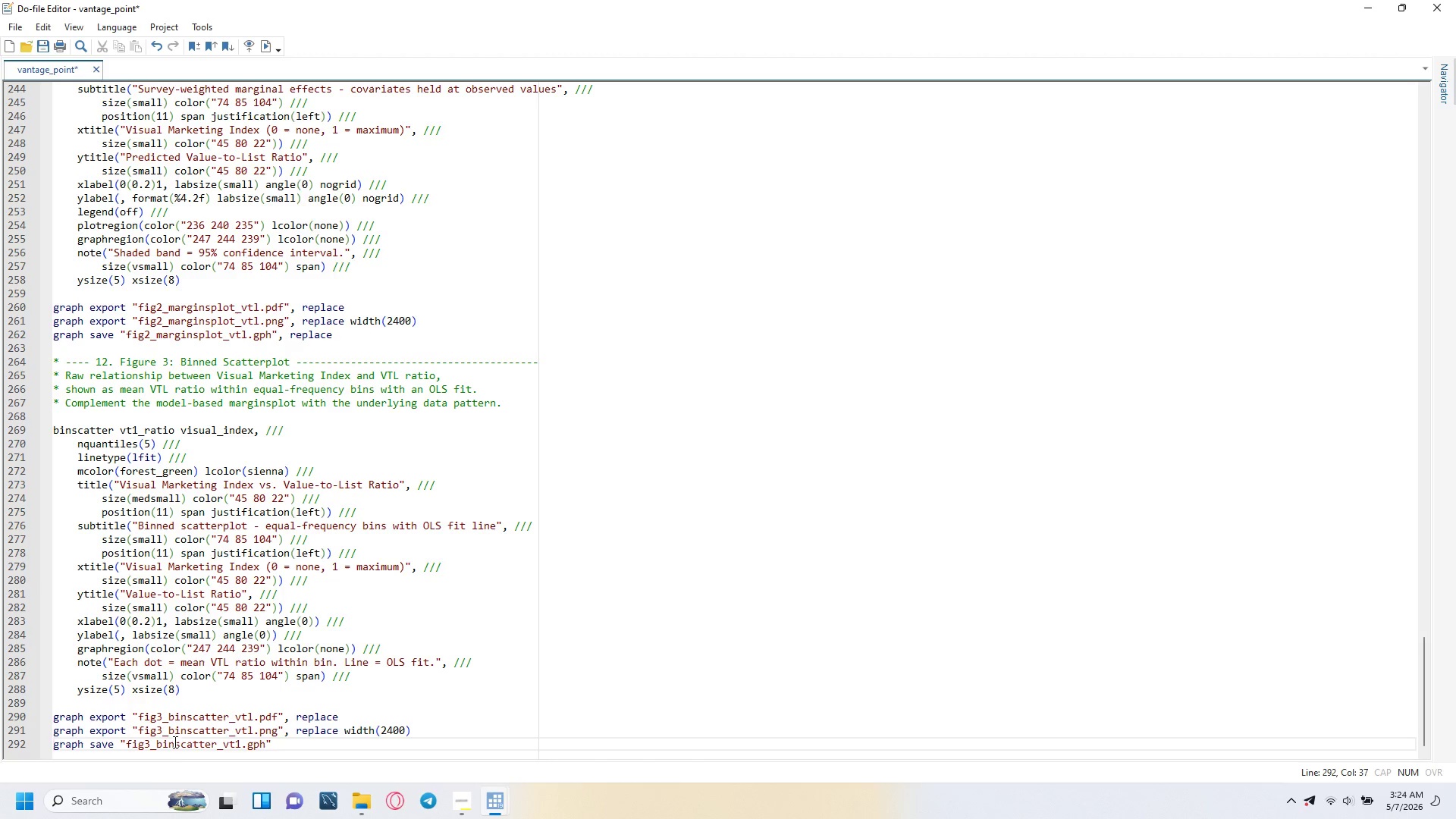 
type(, replace)
 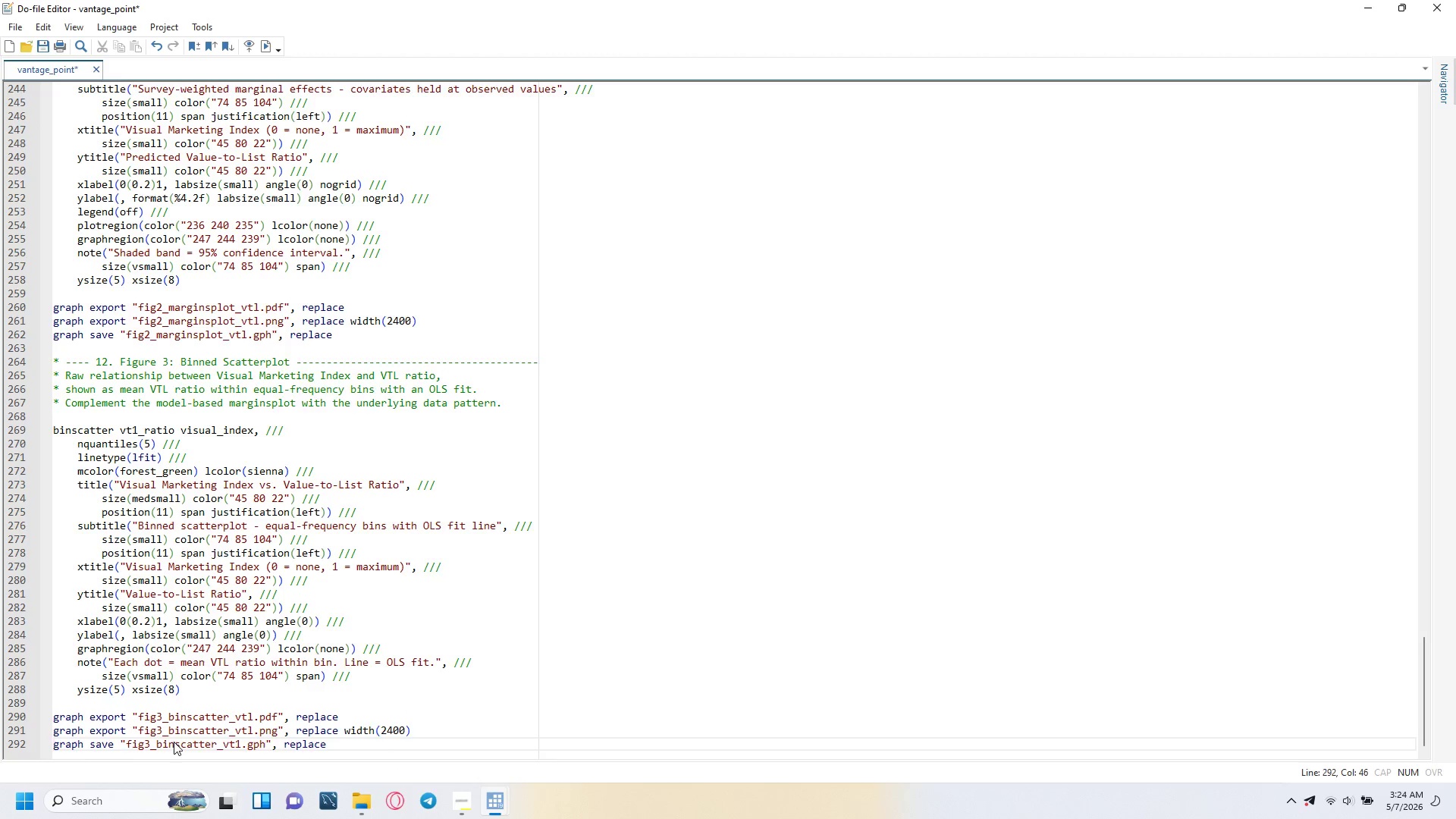 
key(Enter)
 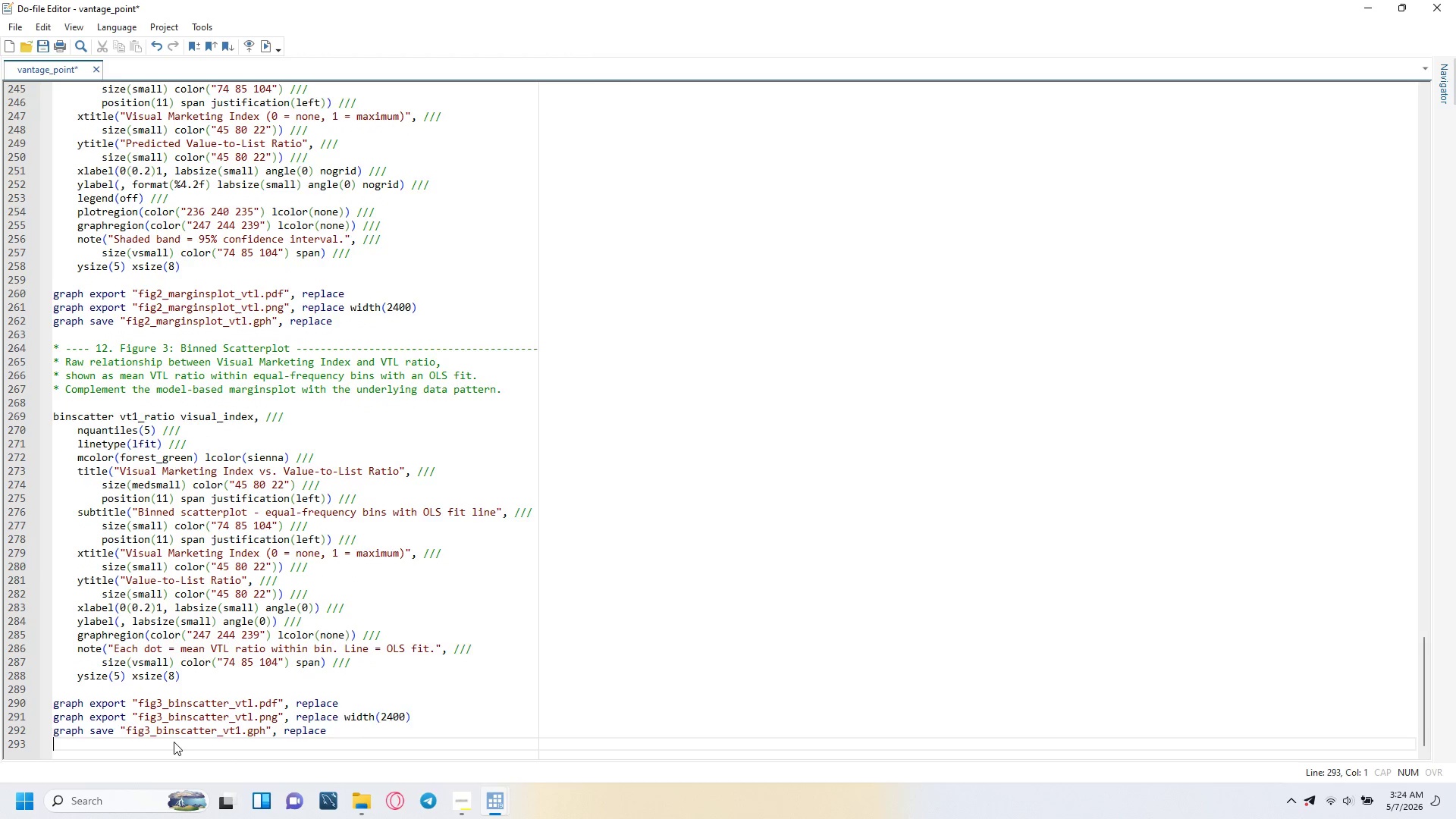 
key(Enter)
 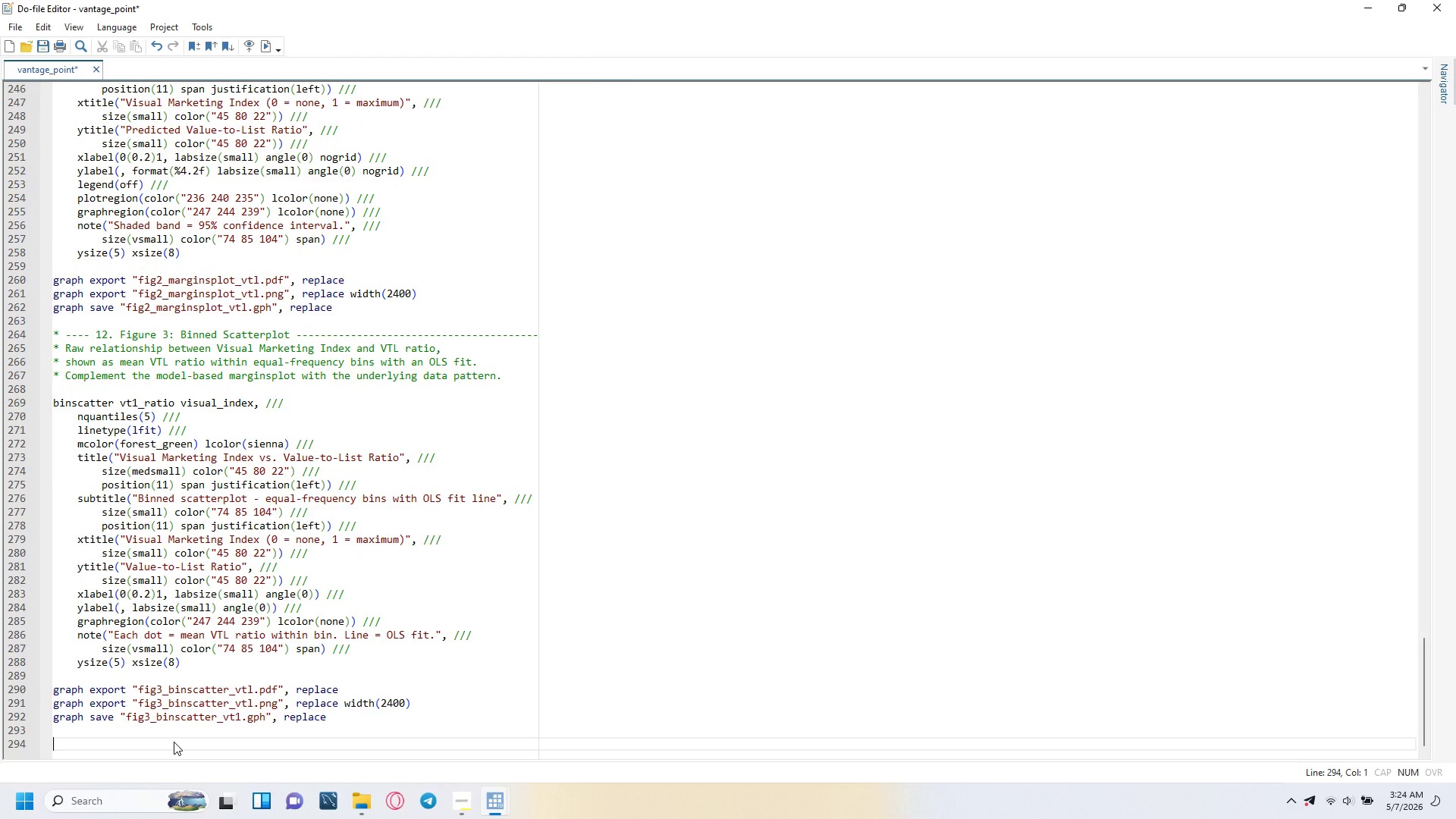 
type(* ---- 13. Figure 4: Coefficient PLot ------------------------------------------)
 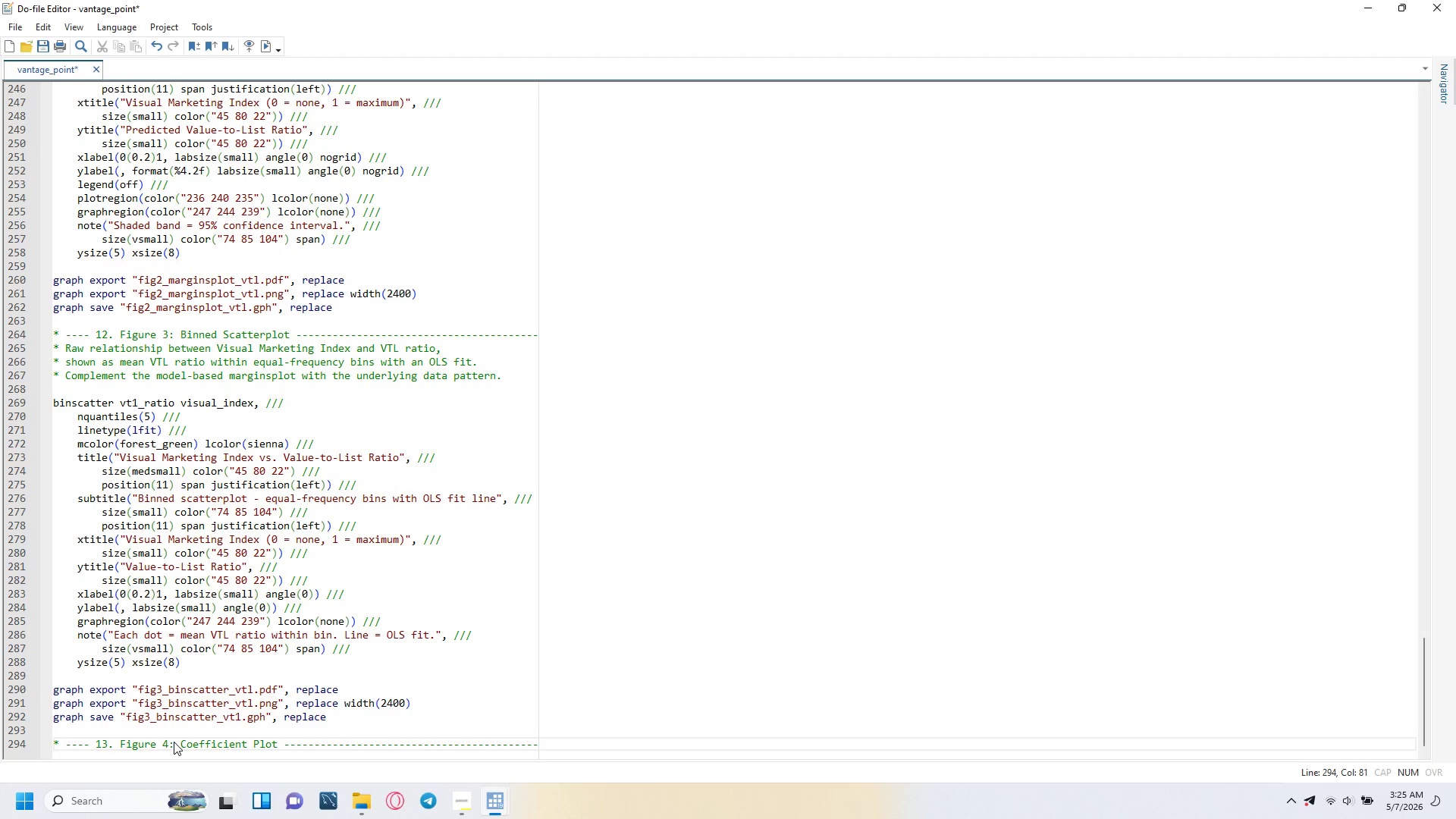 
key(Enter)
 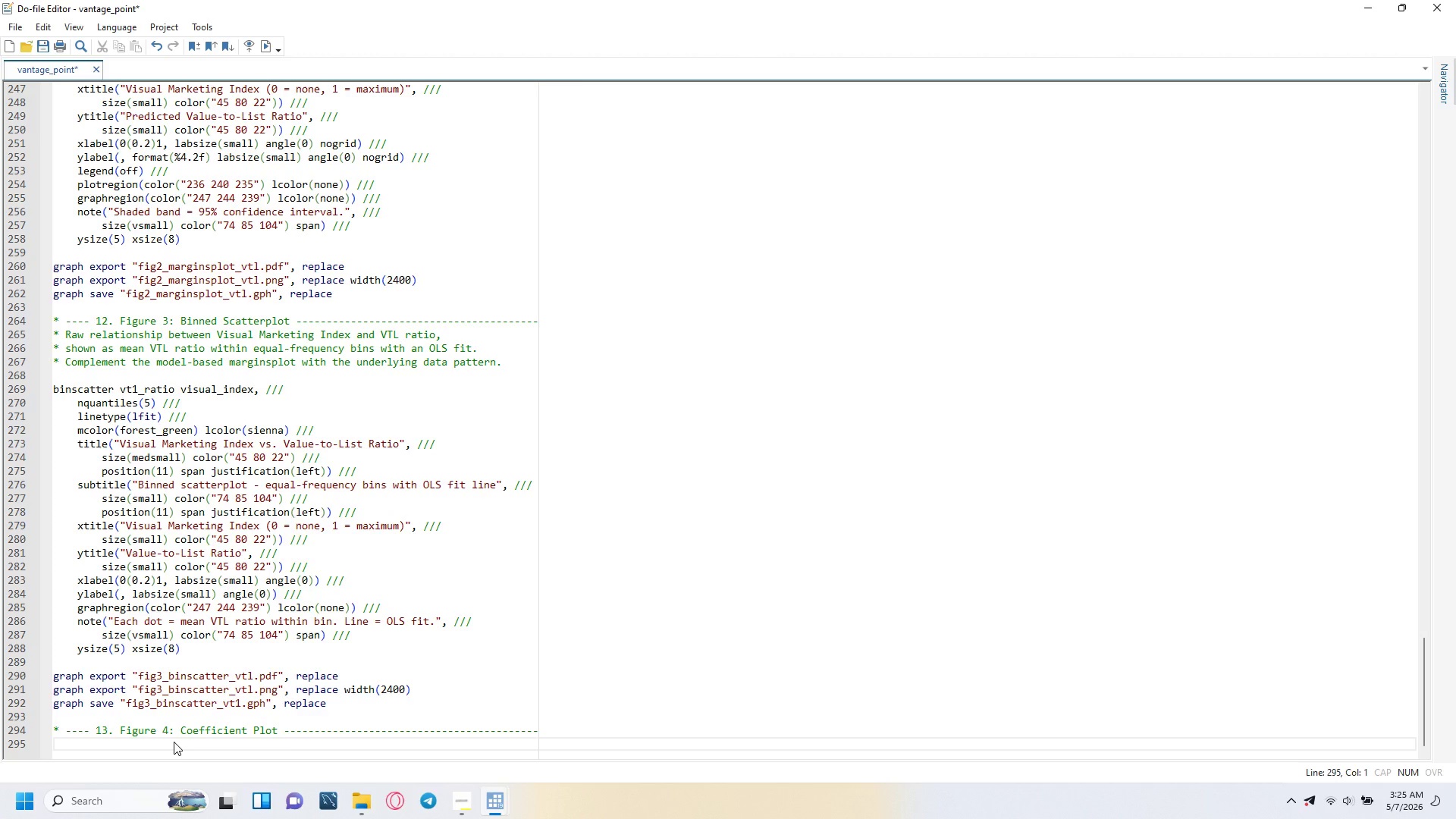 
type(* survey-weighted regression coefficients with 95% confidence intervals.)
 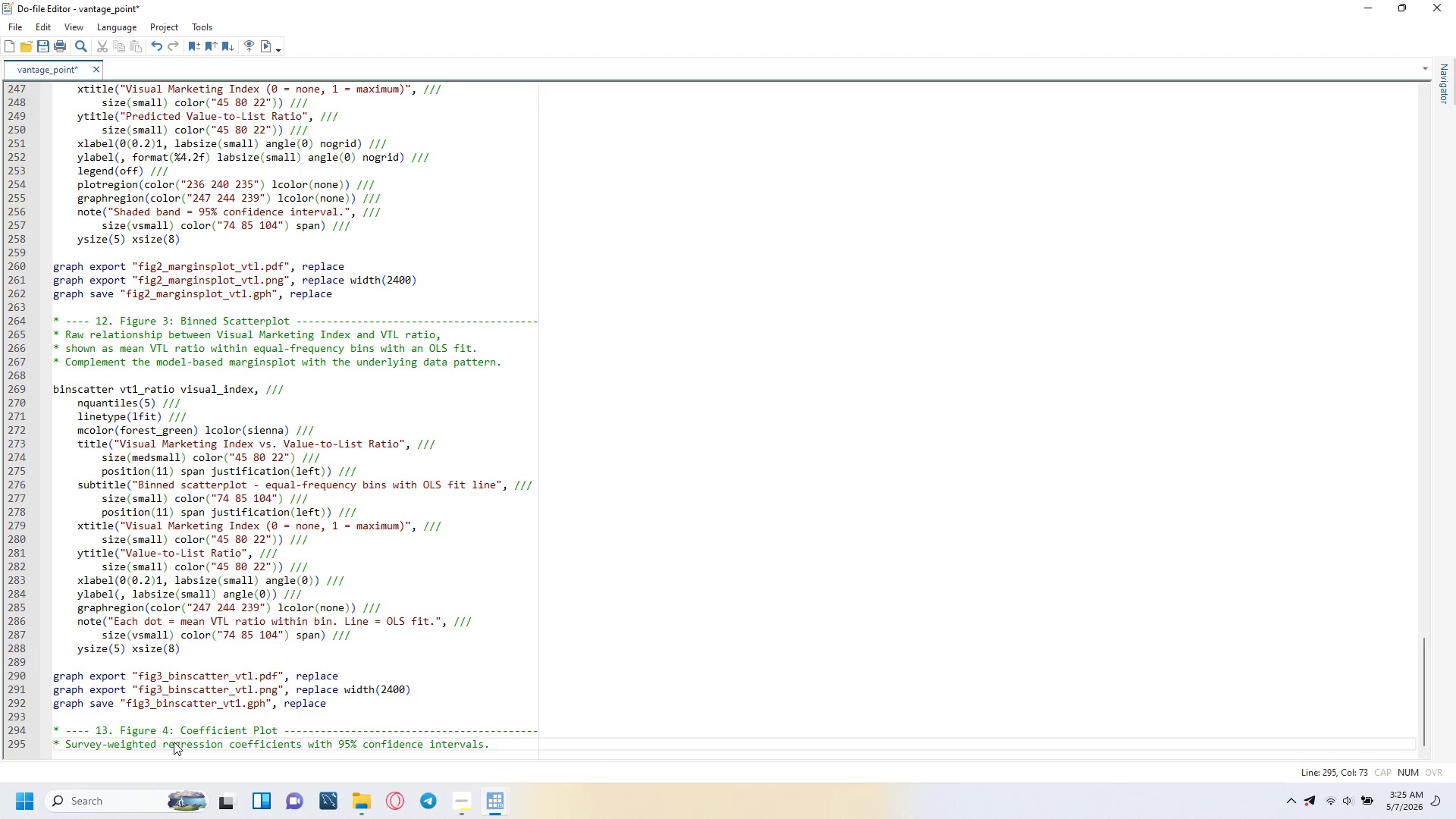 
key(Enter)
 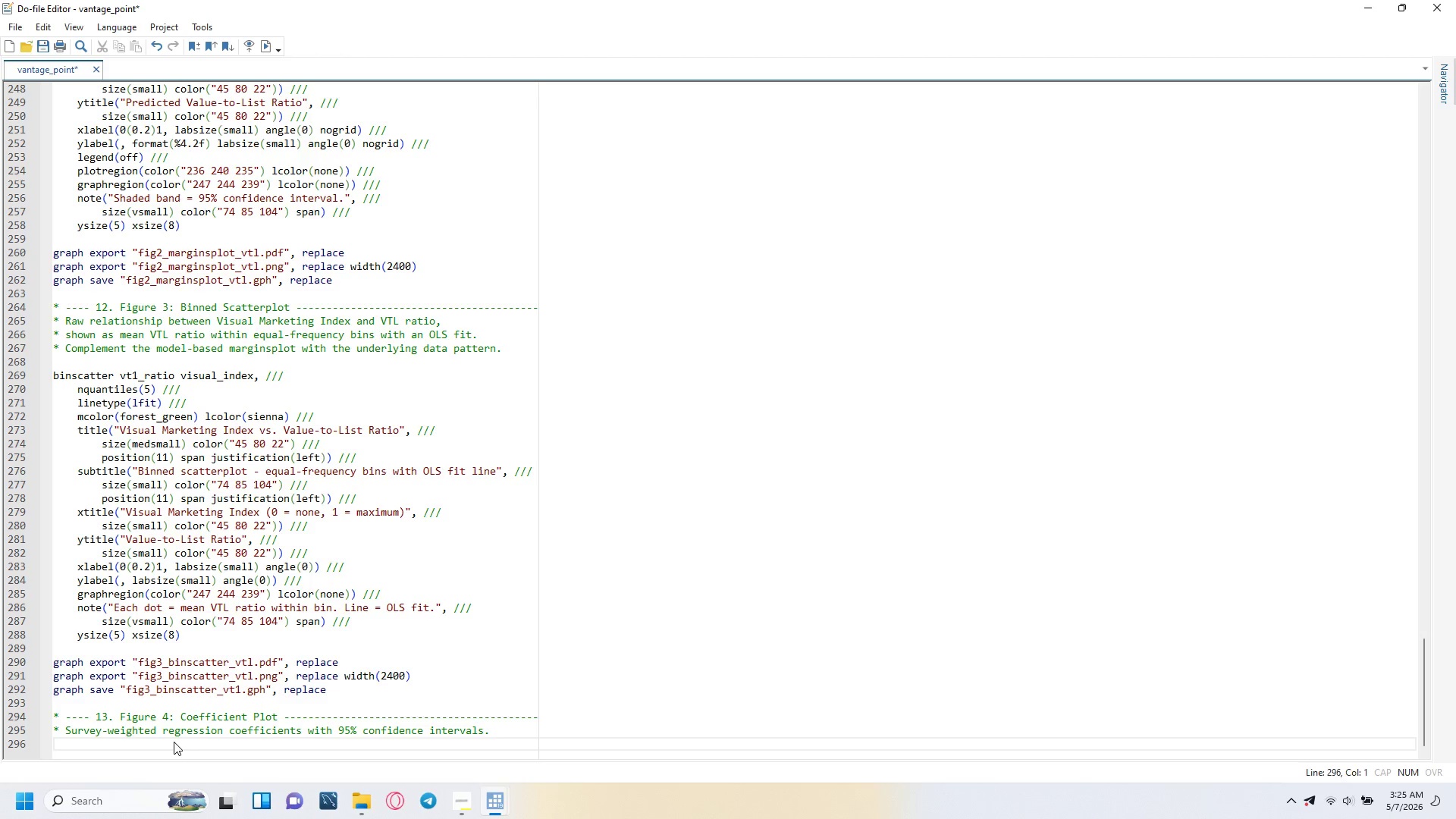 
type(* ZIP tier dummies ommitt)
key(Backspace)
key(Backspace)
key(Backspace)
key(Backspace)
type(itted for visual clarity - their )
 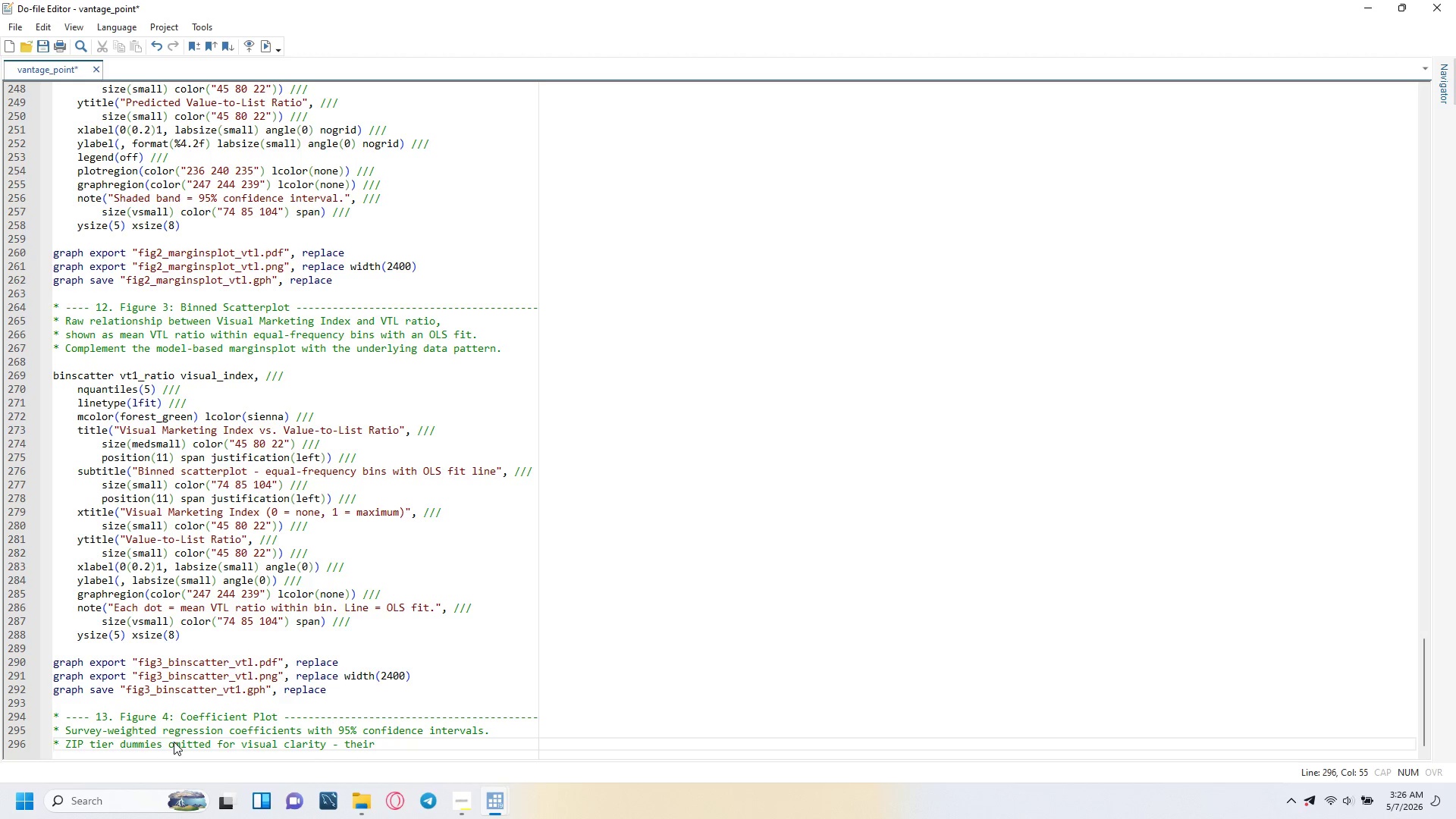 
type(effects are )
 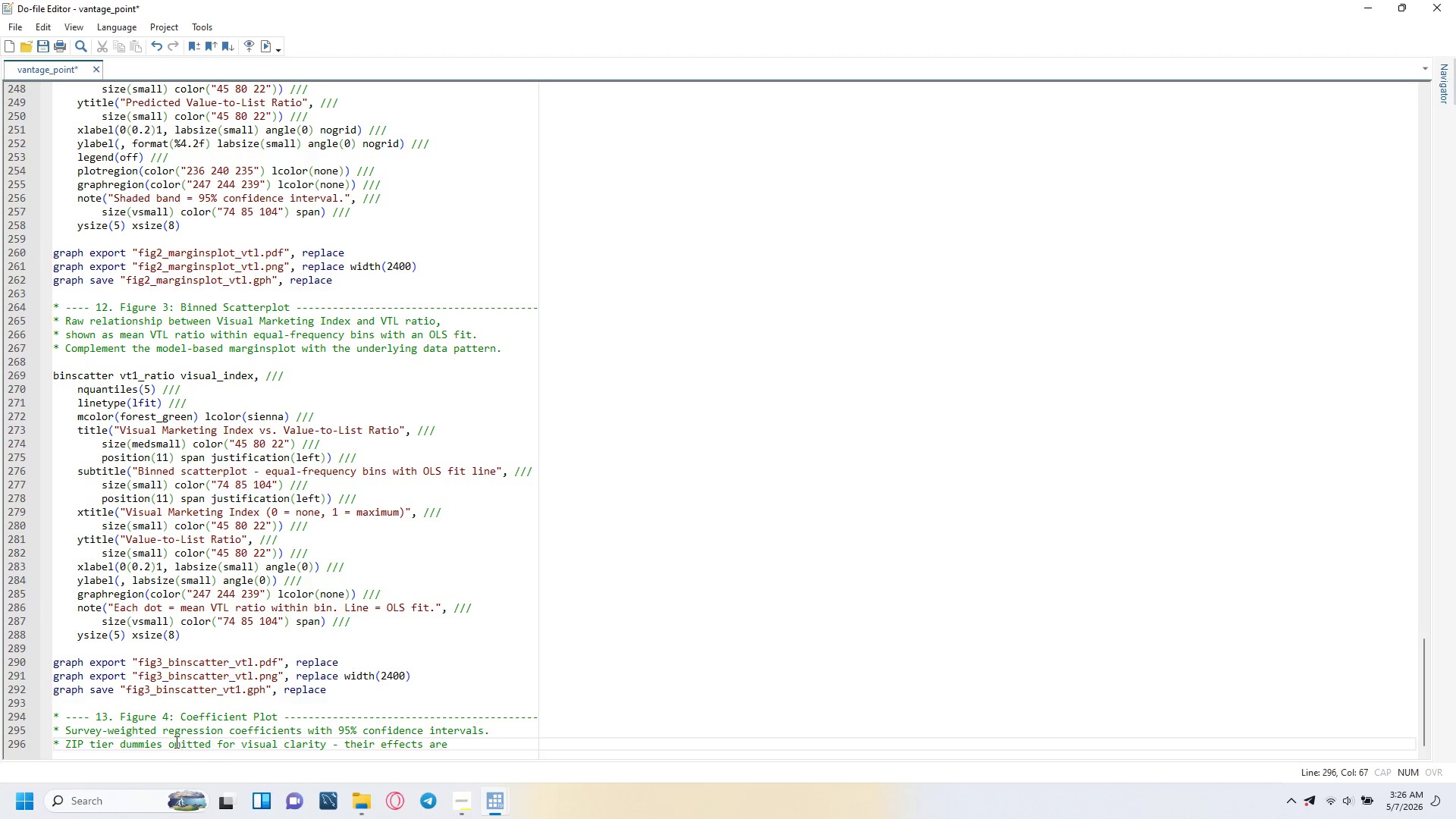 
key(Enter)
 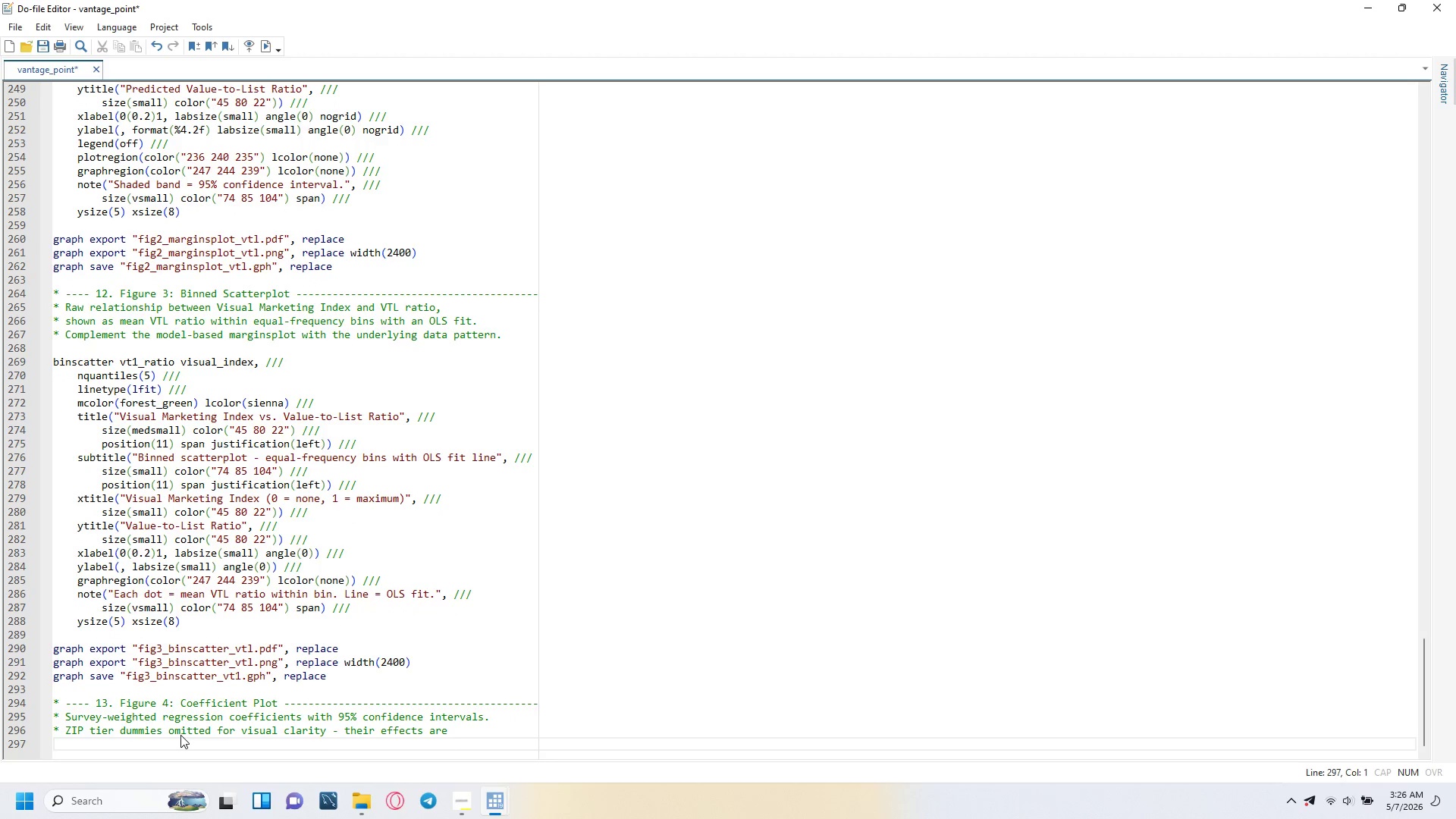 
type(* absorbed into the location controls as expected. )
 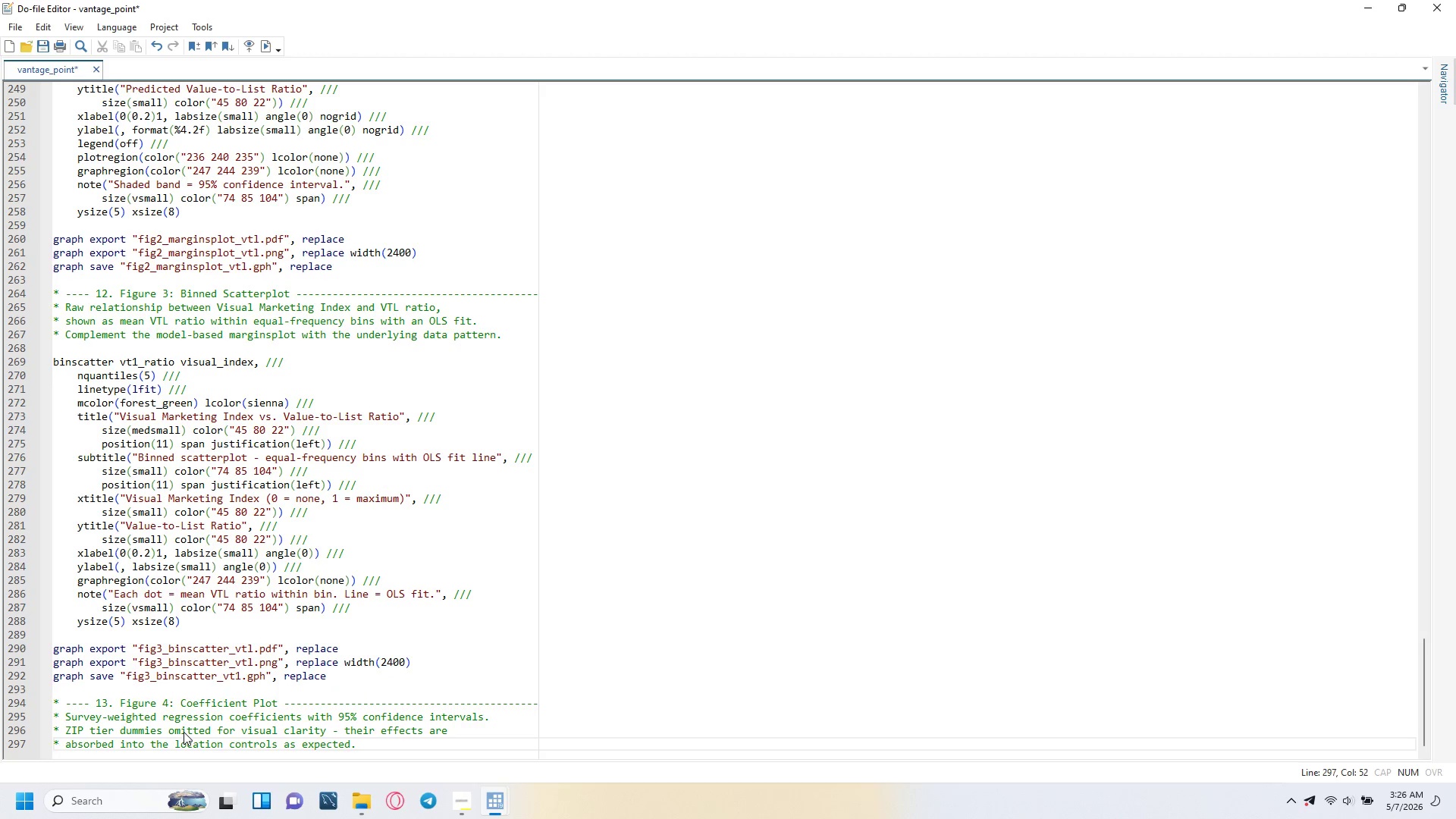 
key(Enter)
 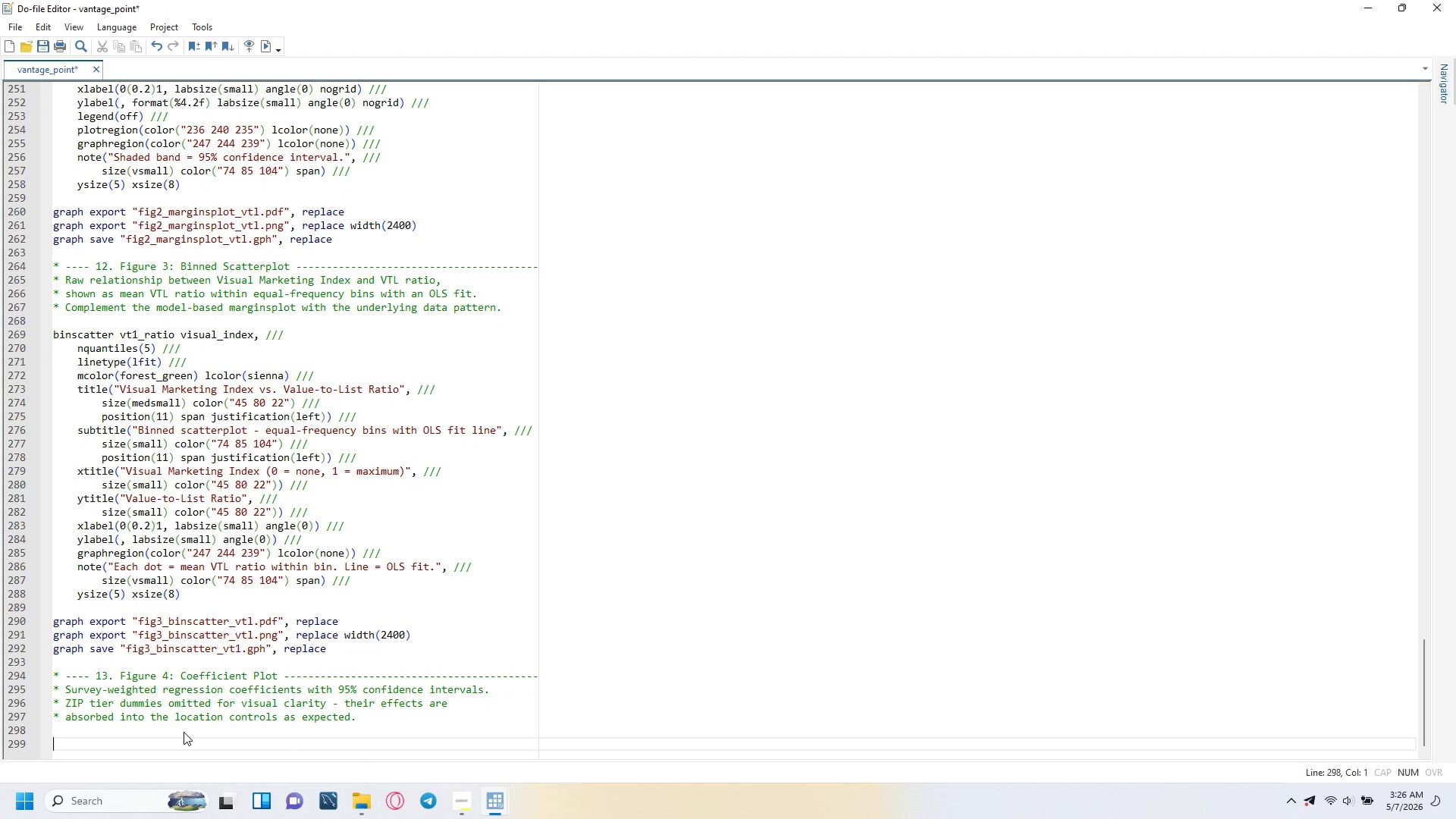 
key(Enter)
 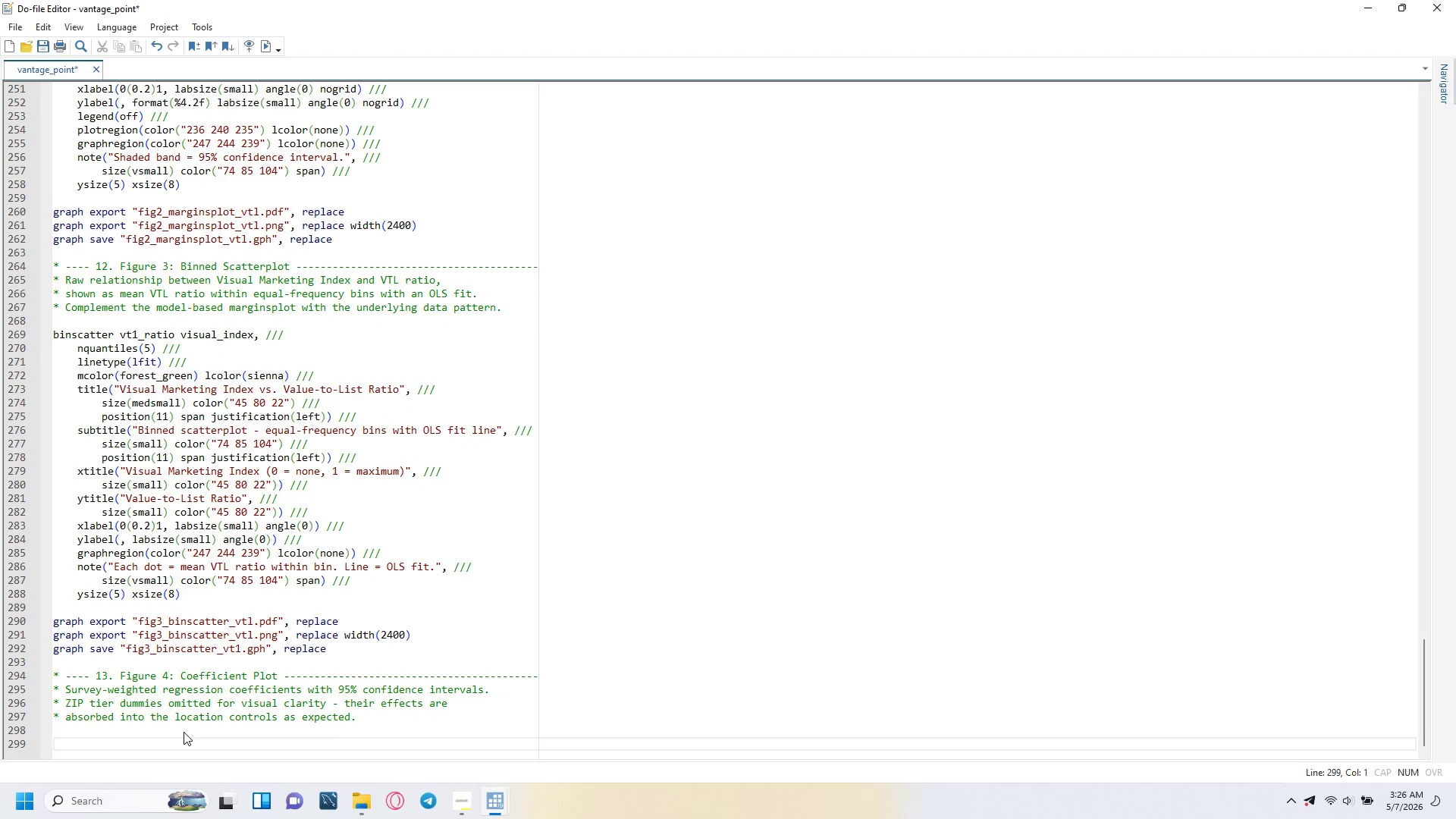 
type(quietly svy: regress)
 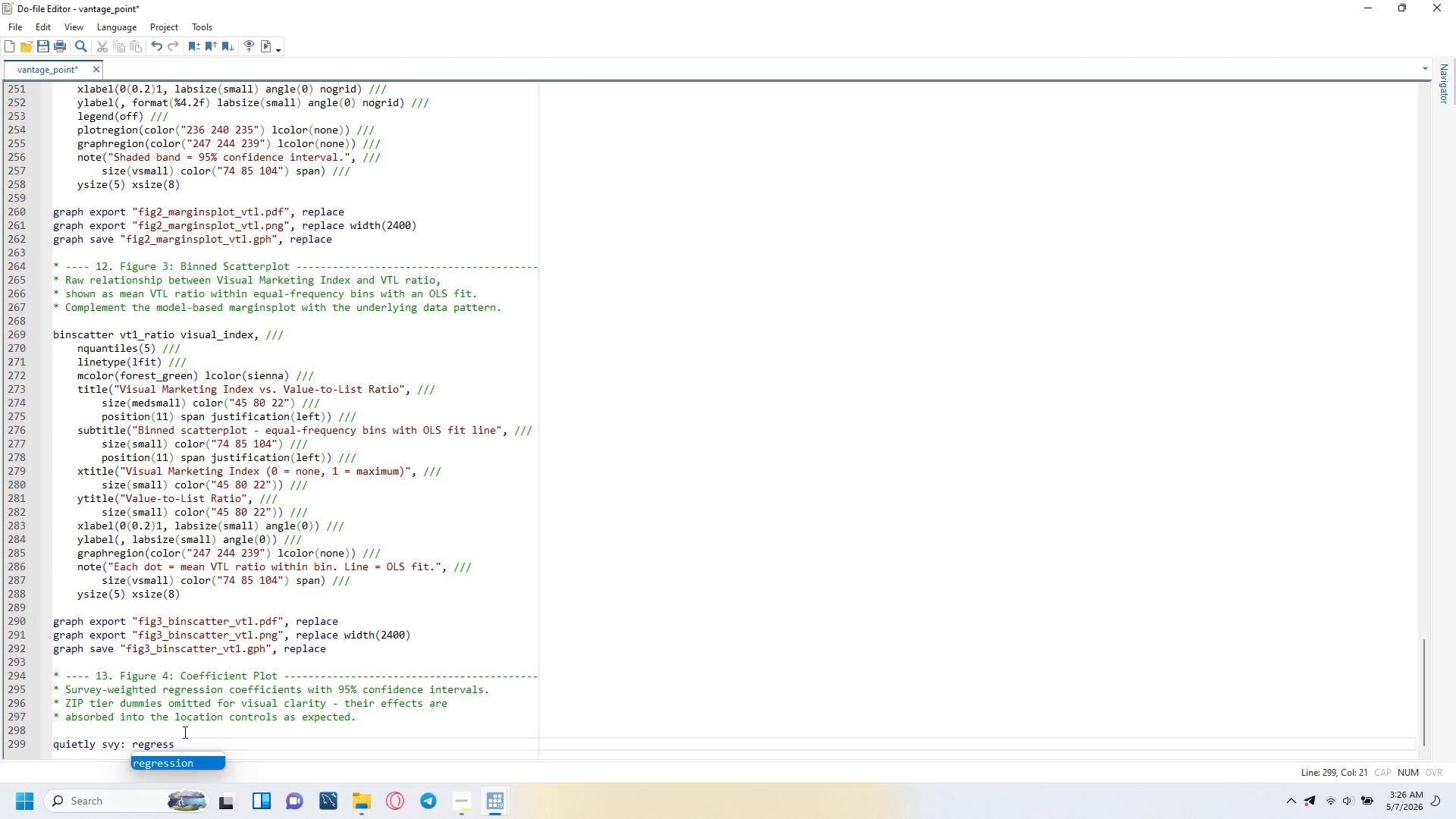 
wait(7.84)
 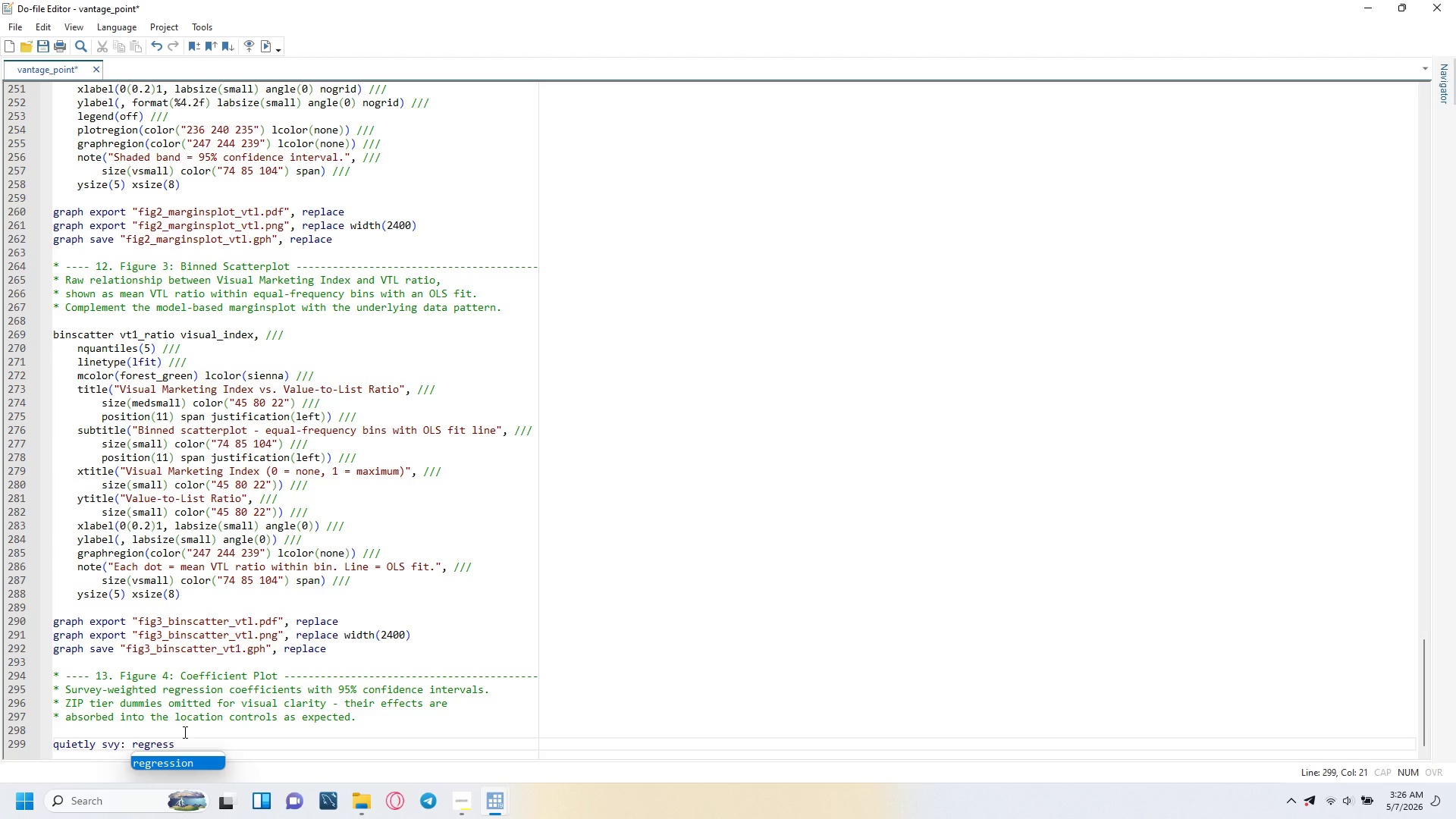 
type( vtl_ratio )
 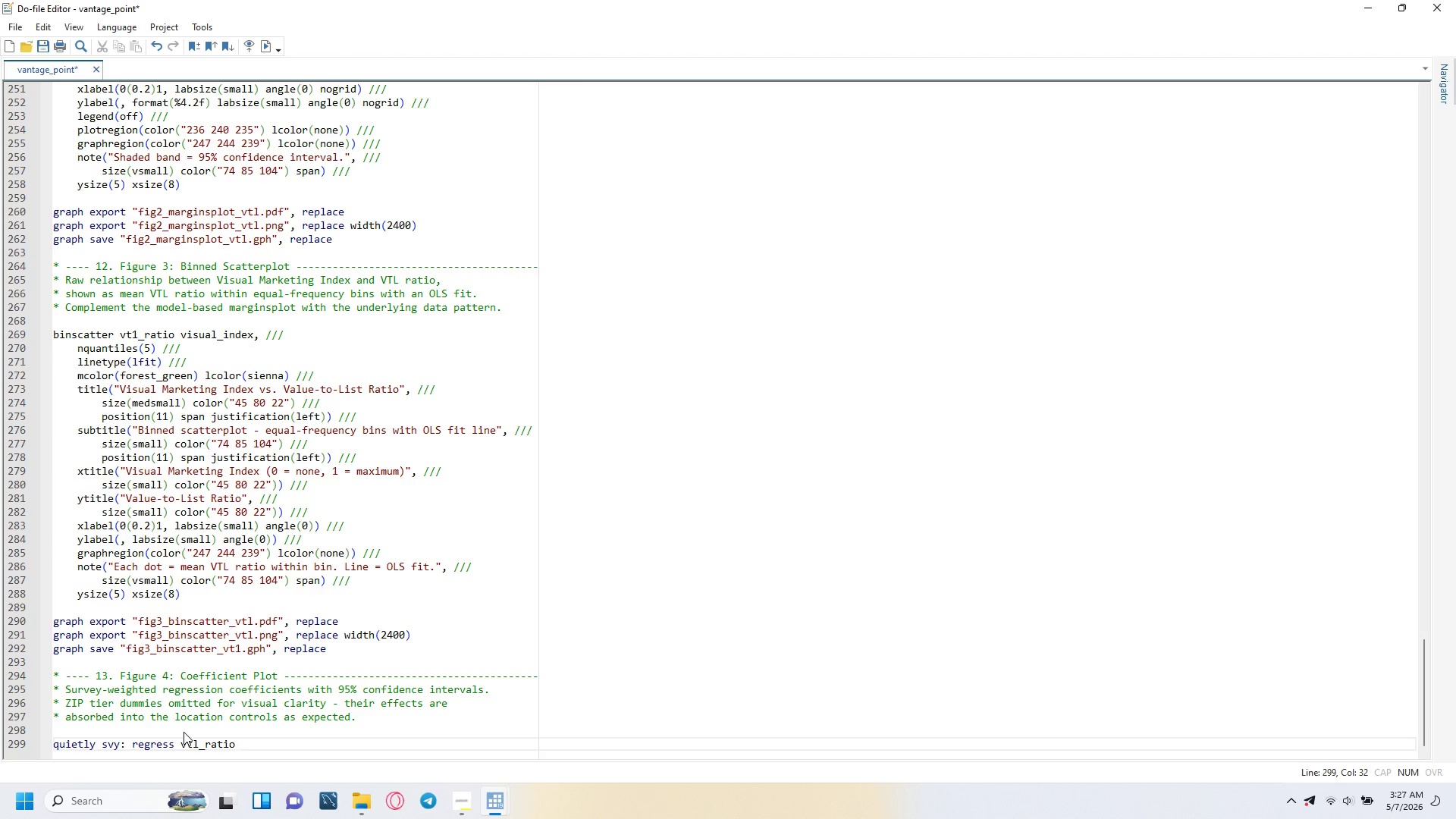 
left_click([184, 732])
 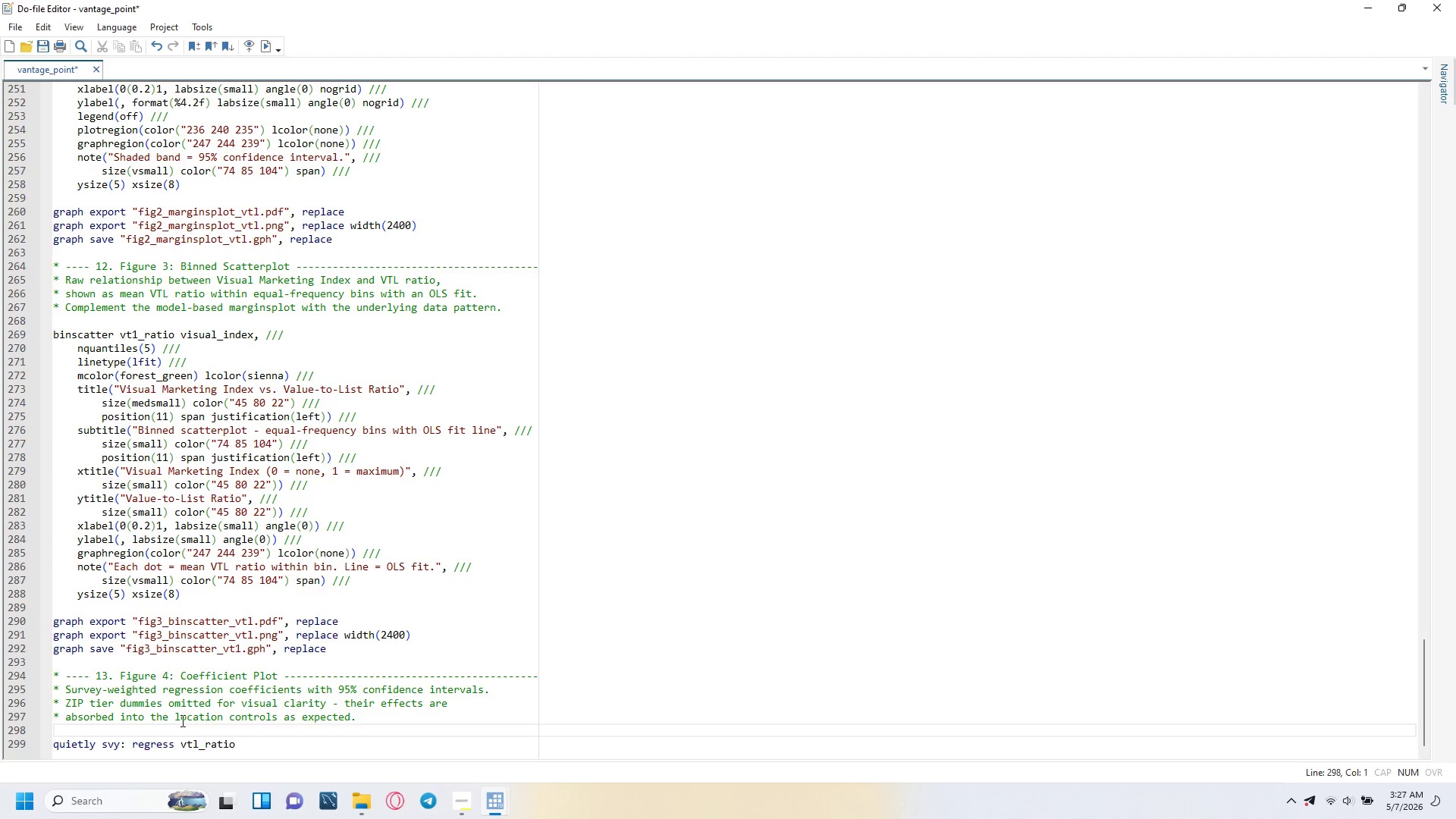 
scroll: coordinate [225, 506], scroll_direction: up, amount: 11.0
 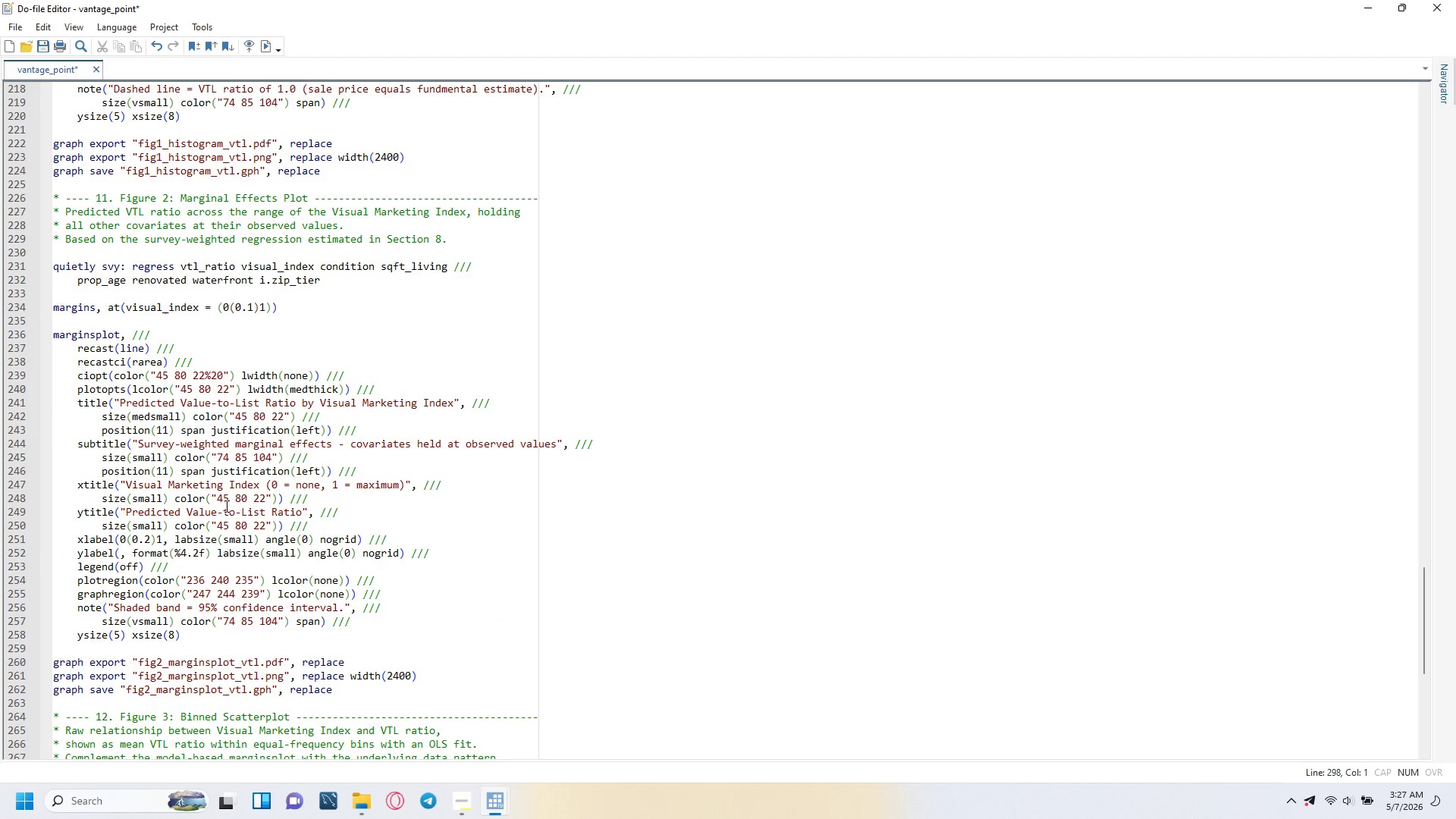 
scroll: coordinate [227, 507], scroll_direction: down, amount: 15.0
 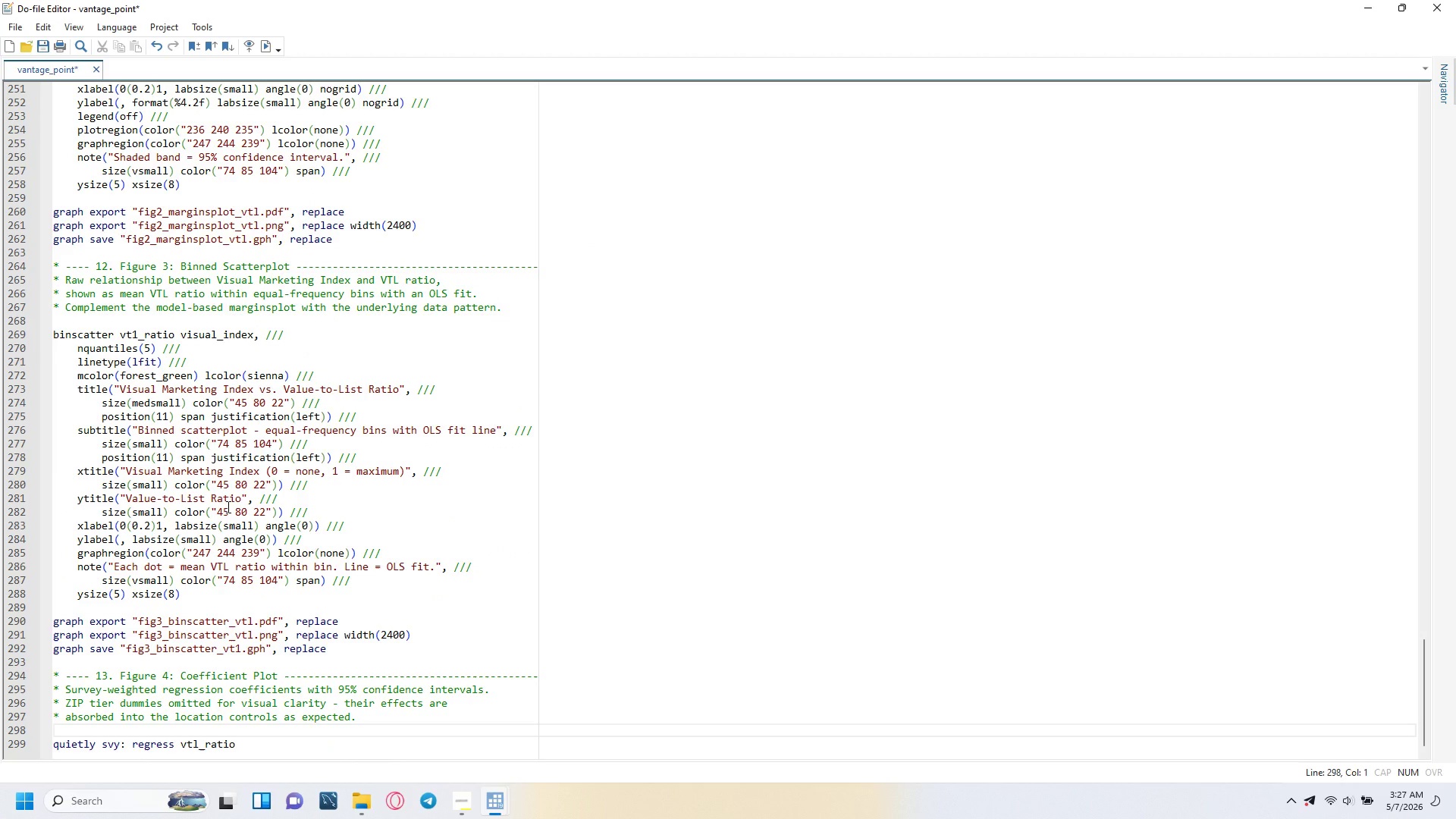 
key(ArrowDown)
 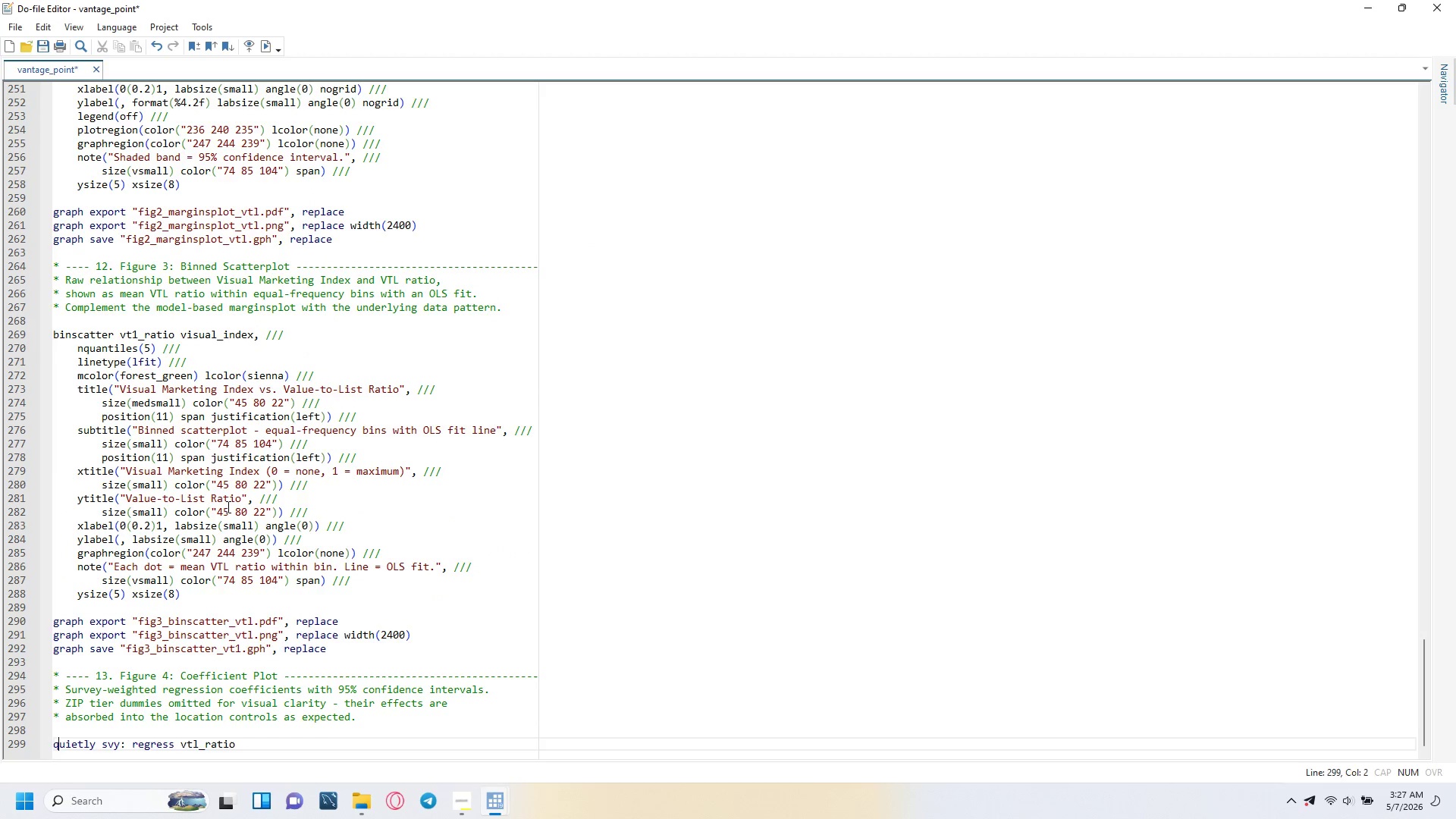 
key(ArrowRight)
 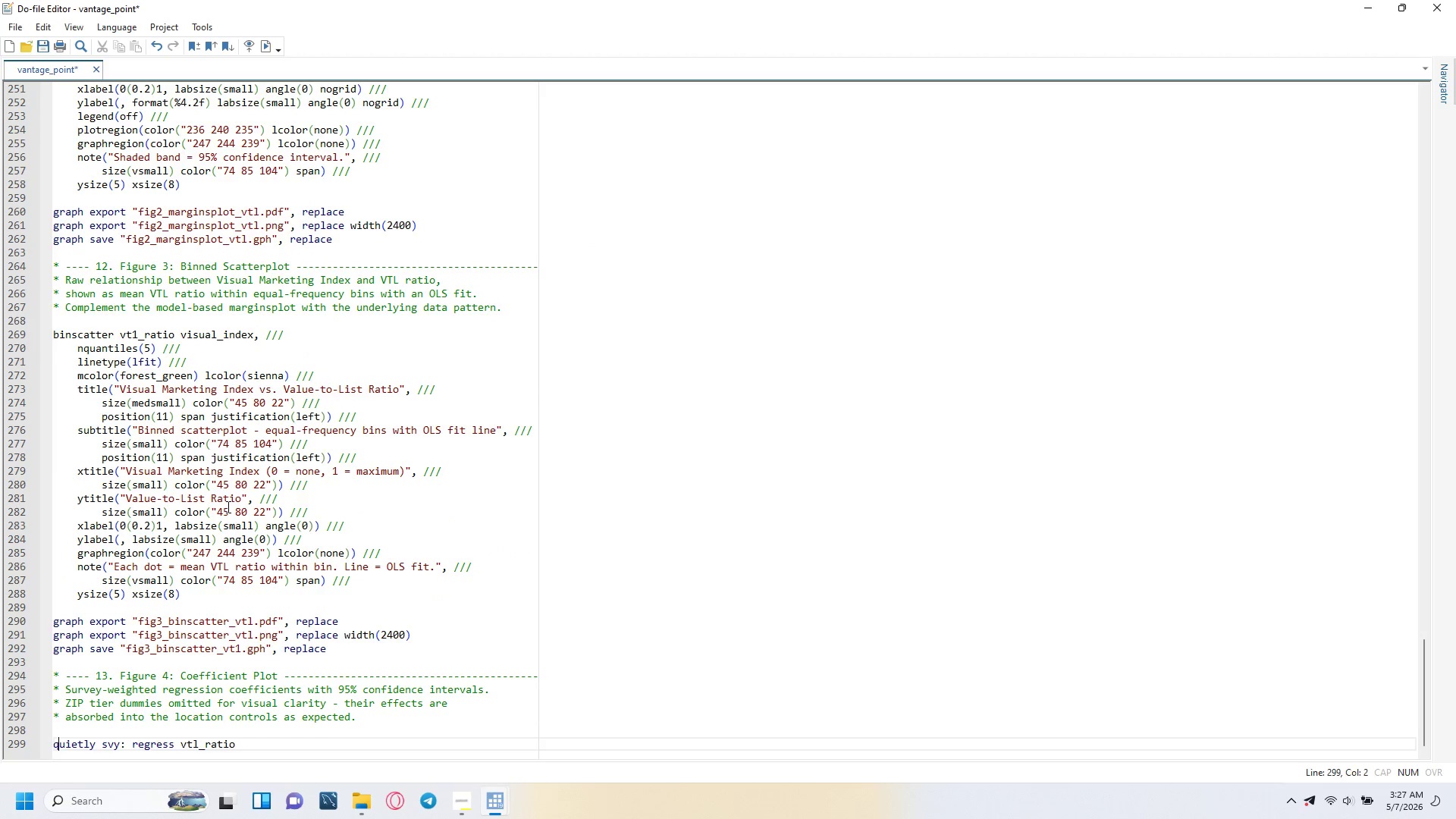 
key(ArrowRight)
 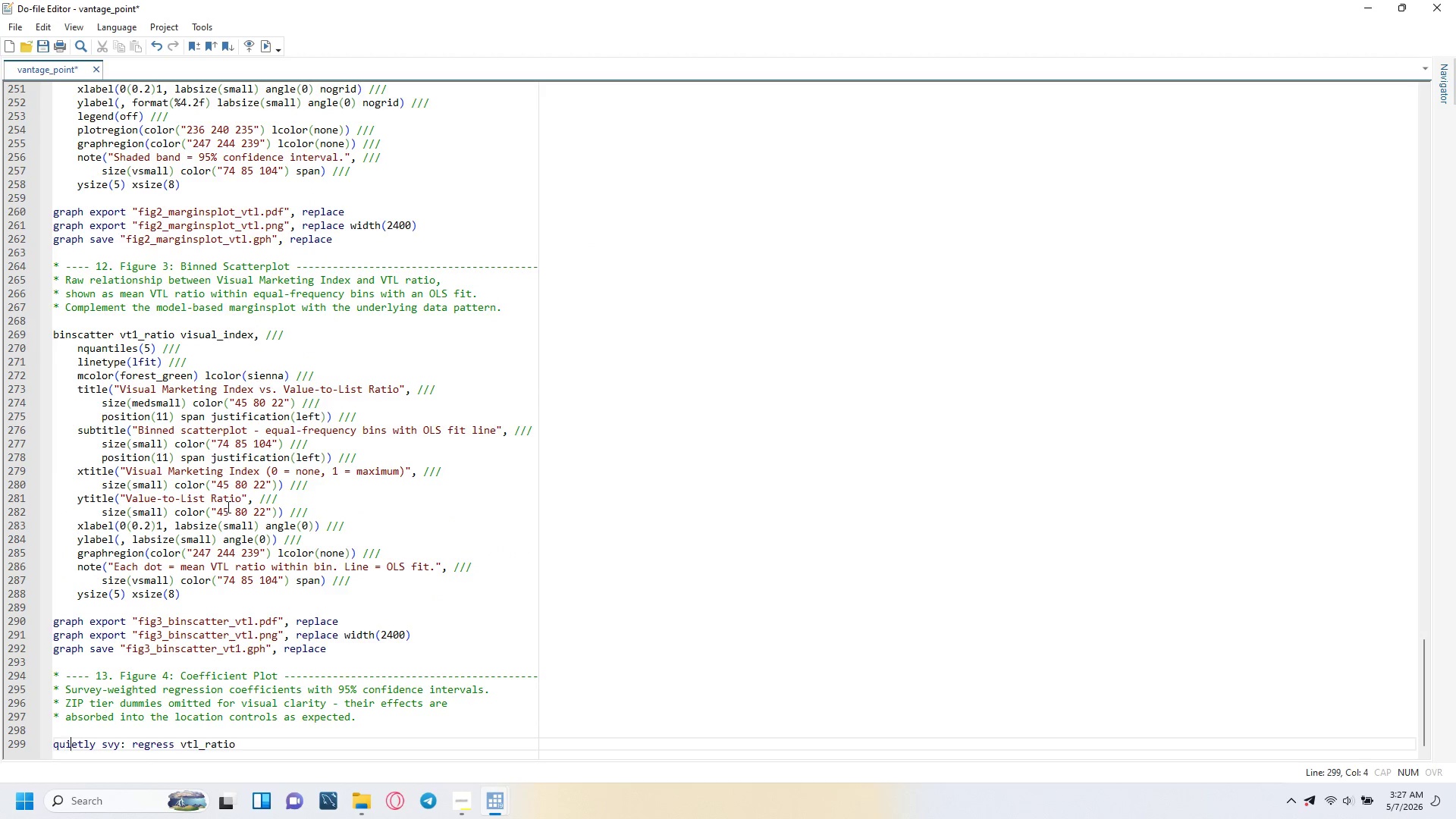 
key(ArrowRight)
 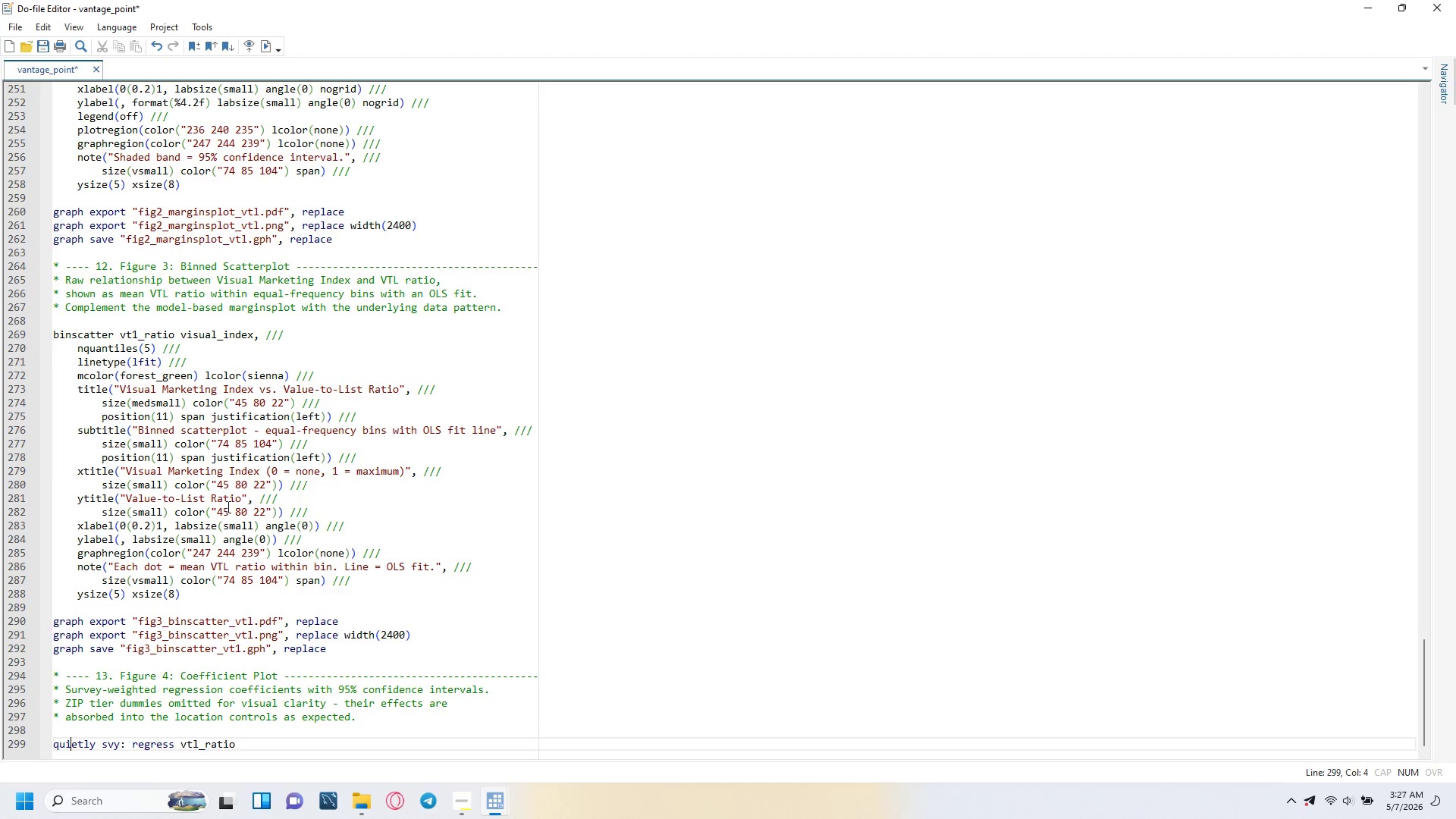 
key(ArrowRight)
 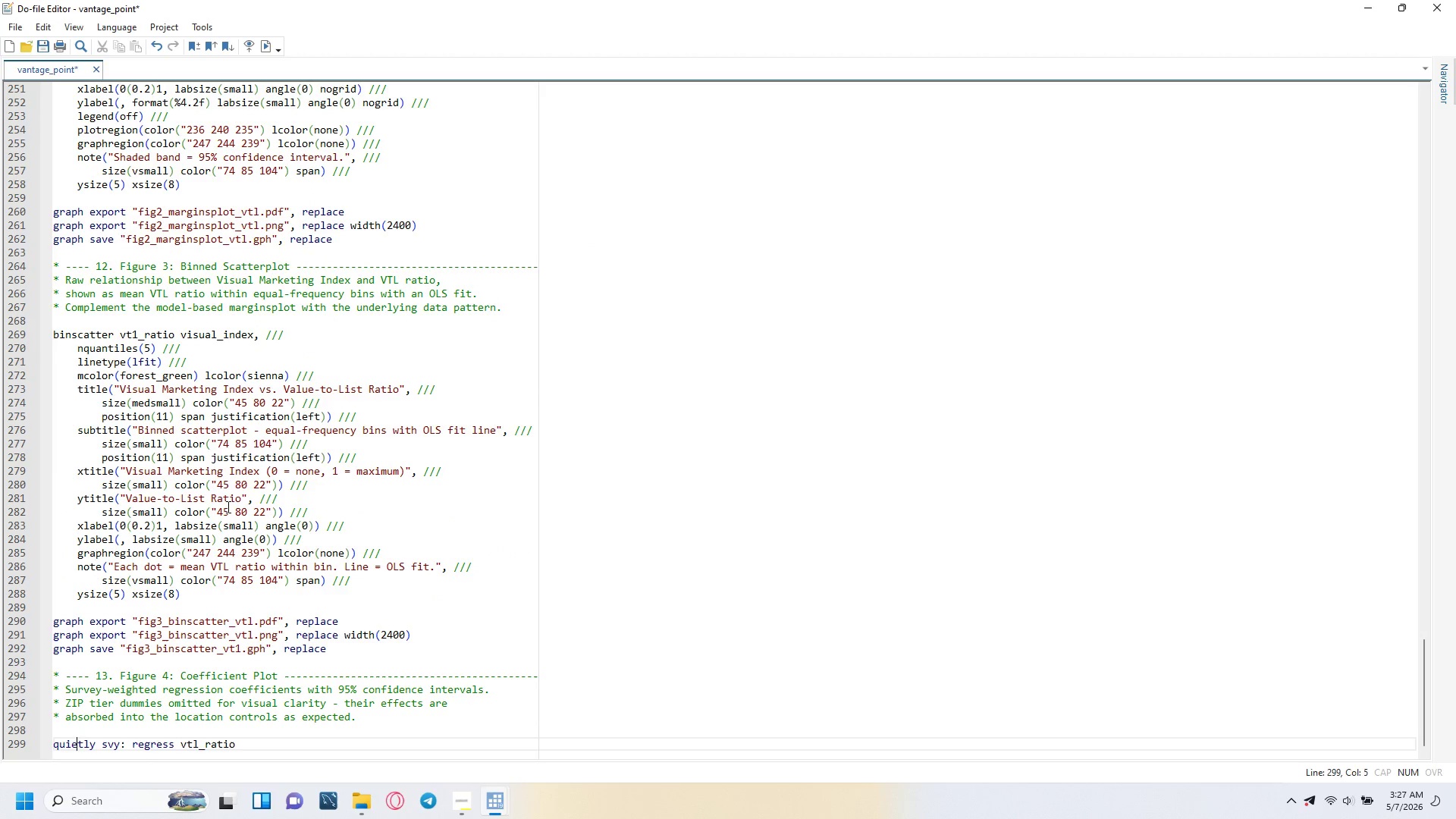 
key(ArrowRight)
 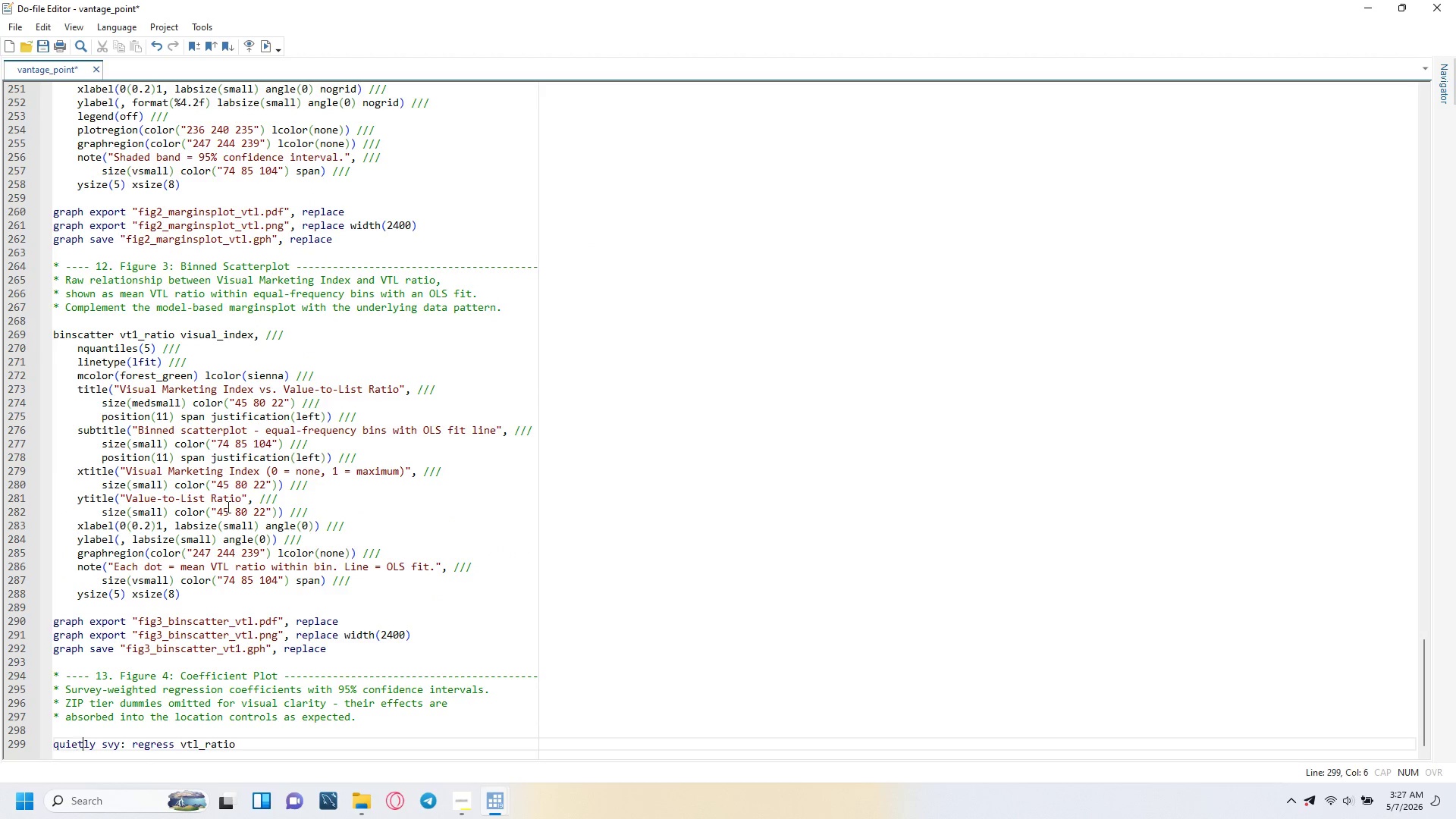 
key(ArrowRight)
 